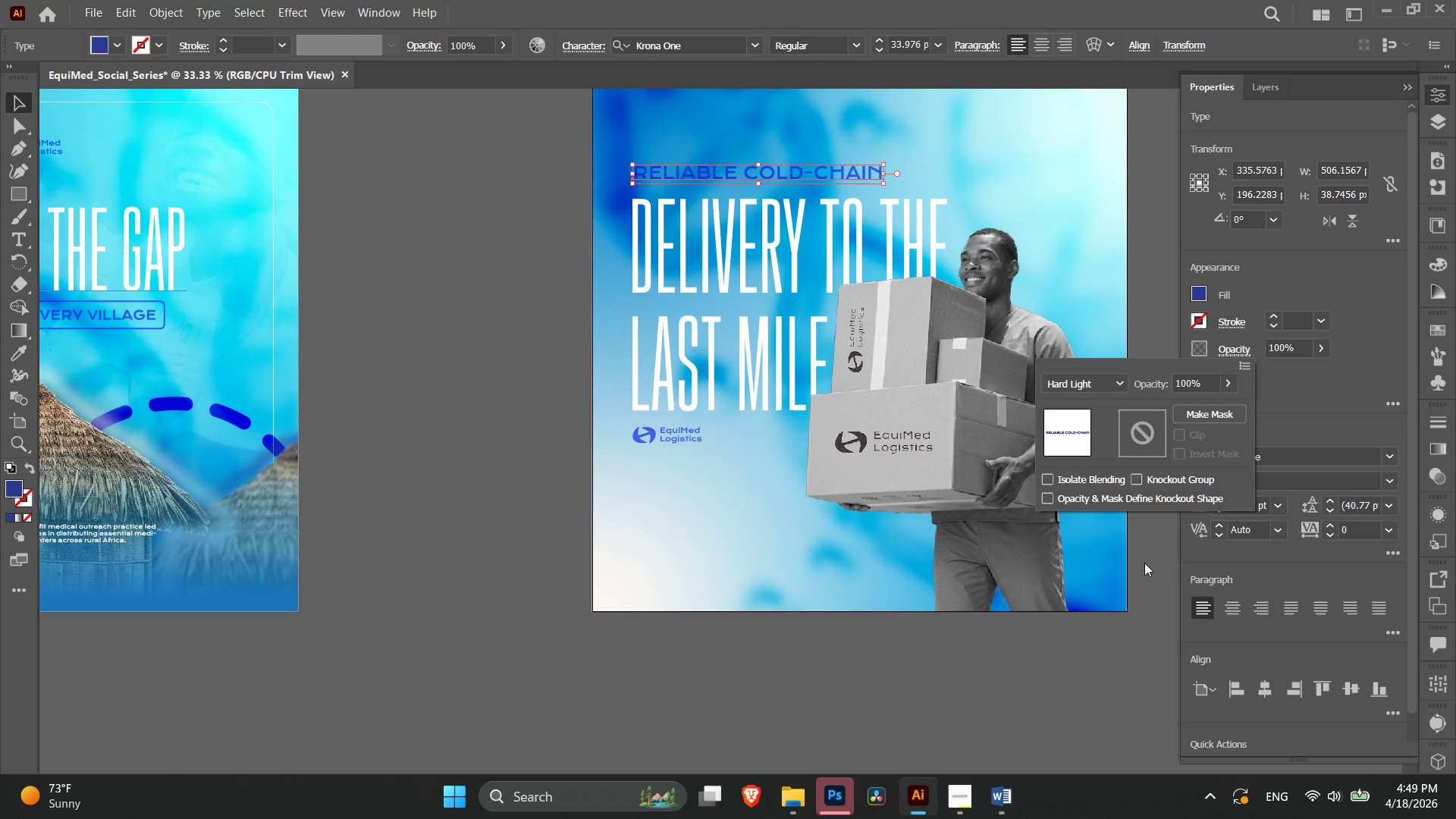 
double_click([1066, 709])
 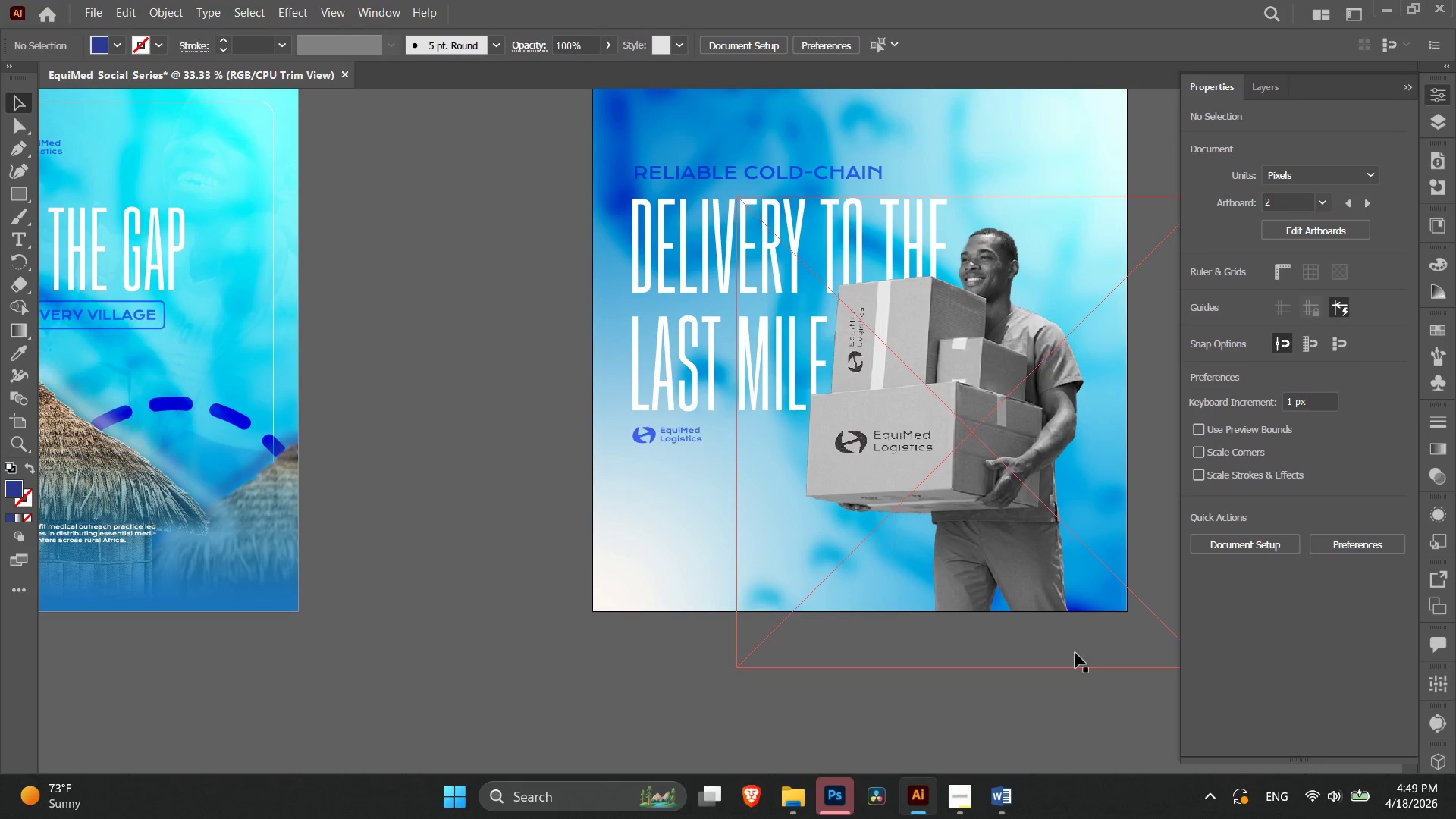 
key(Control+Minus)
 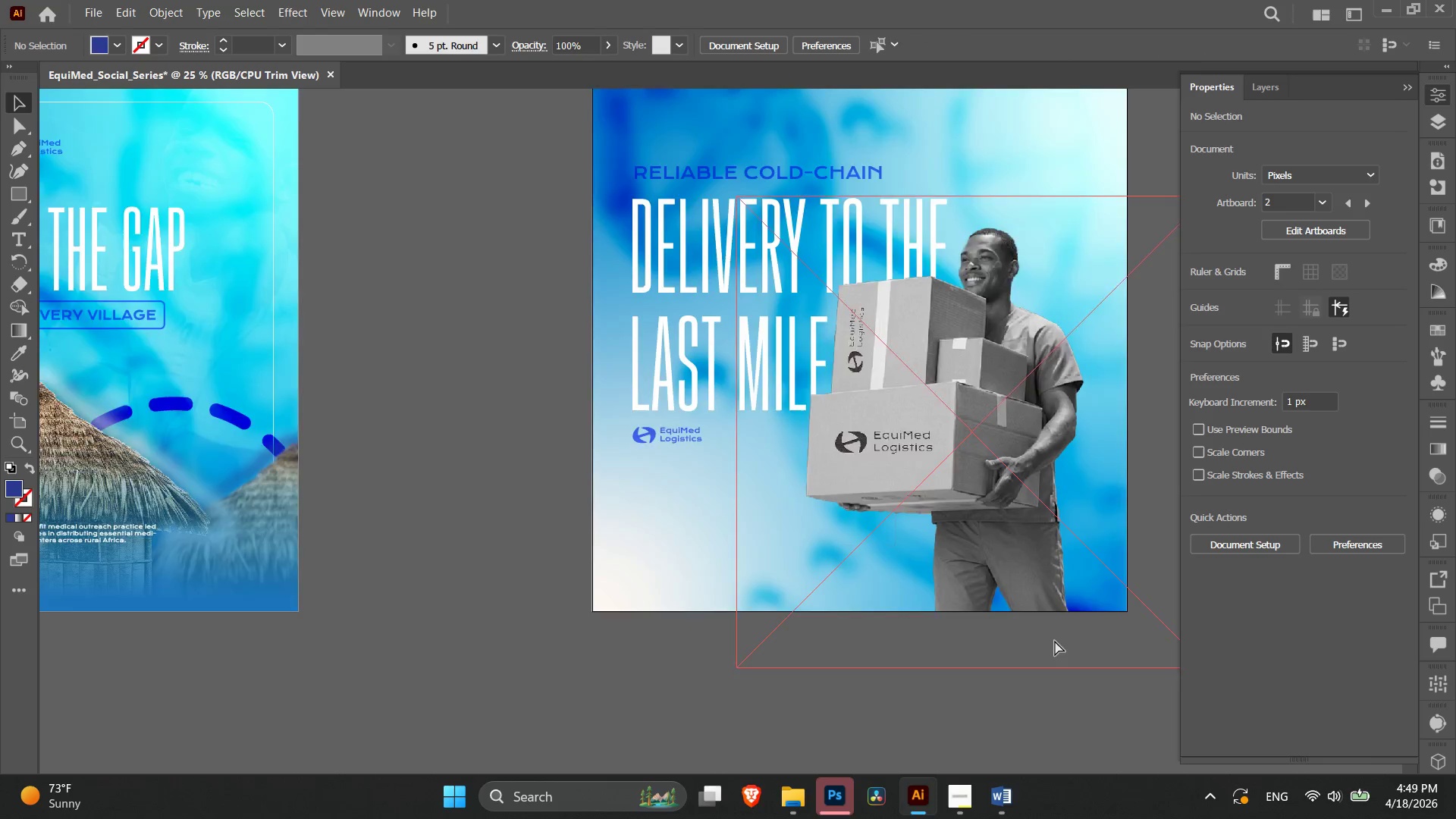 
key(Control+Minus)
 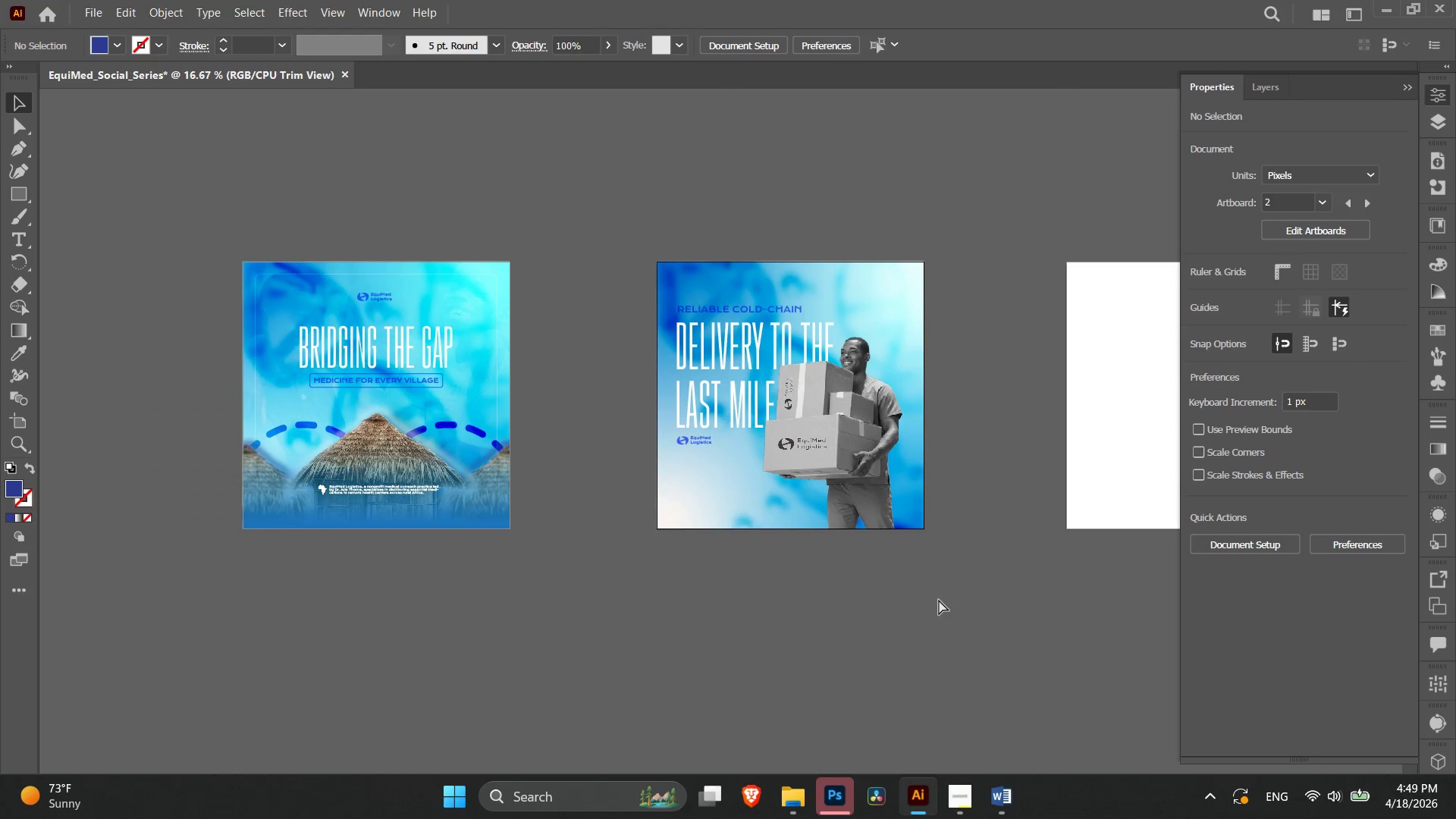 
key(Control+Equal)
 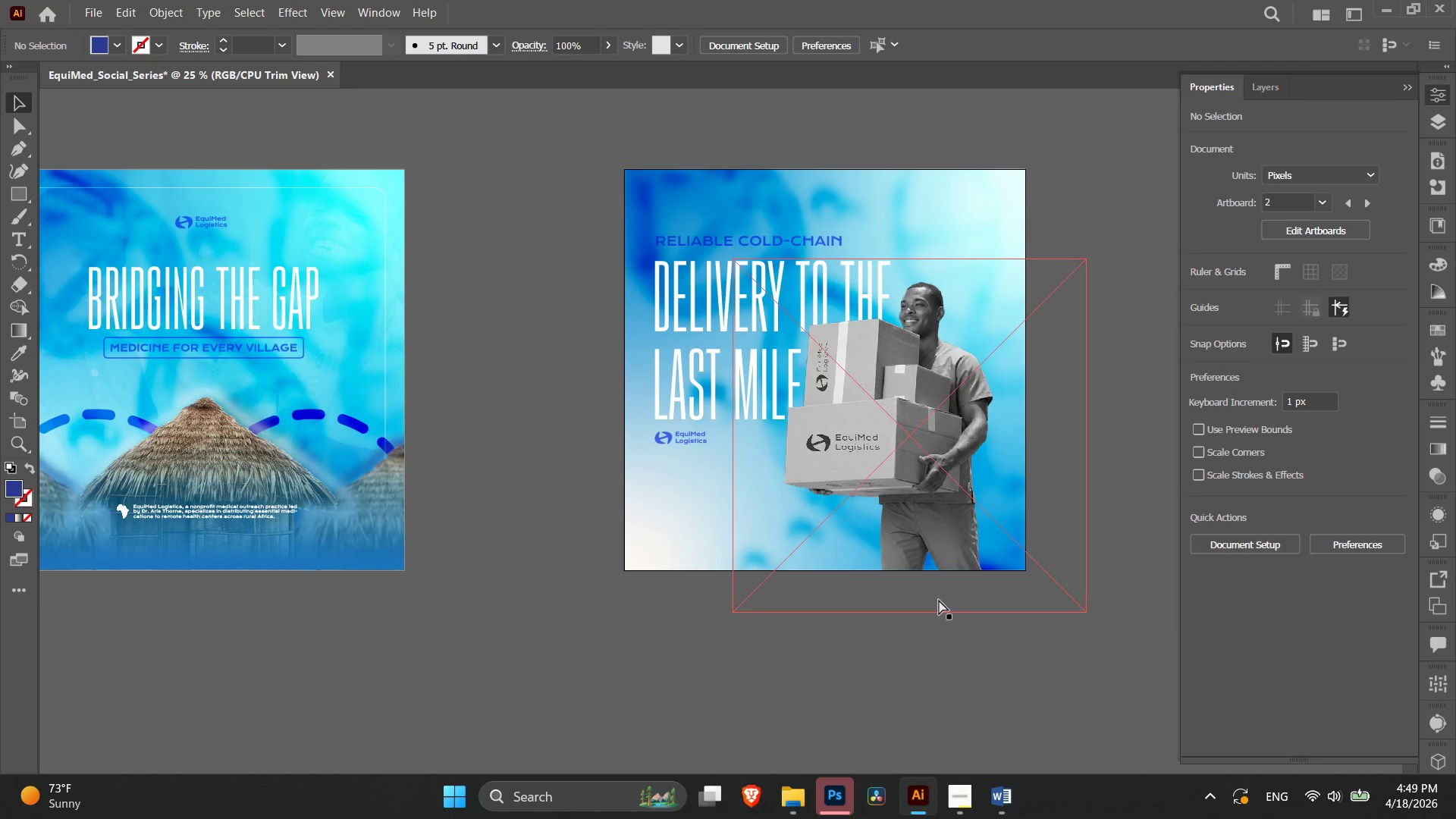 
key(Control+Equal)
 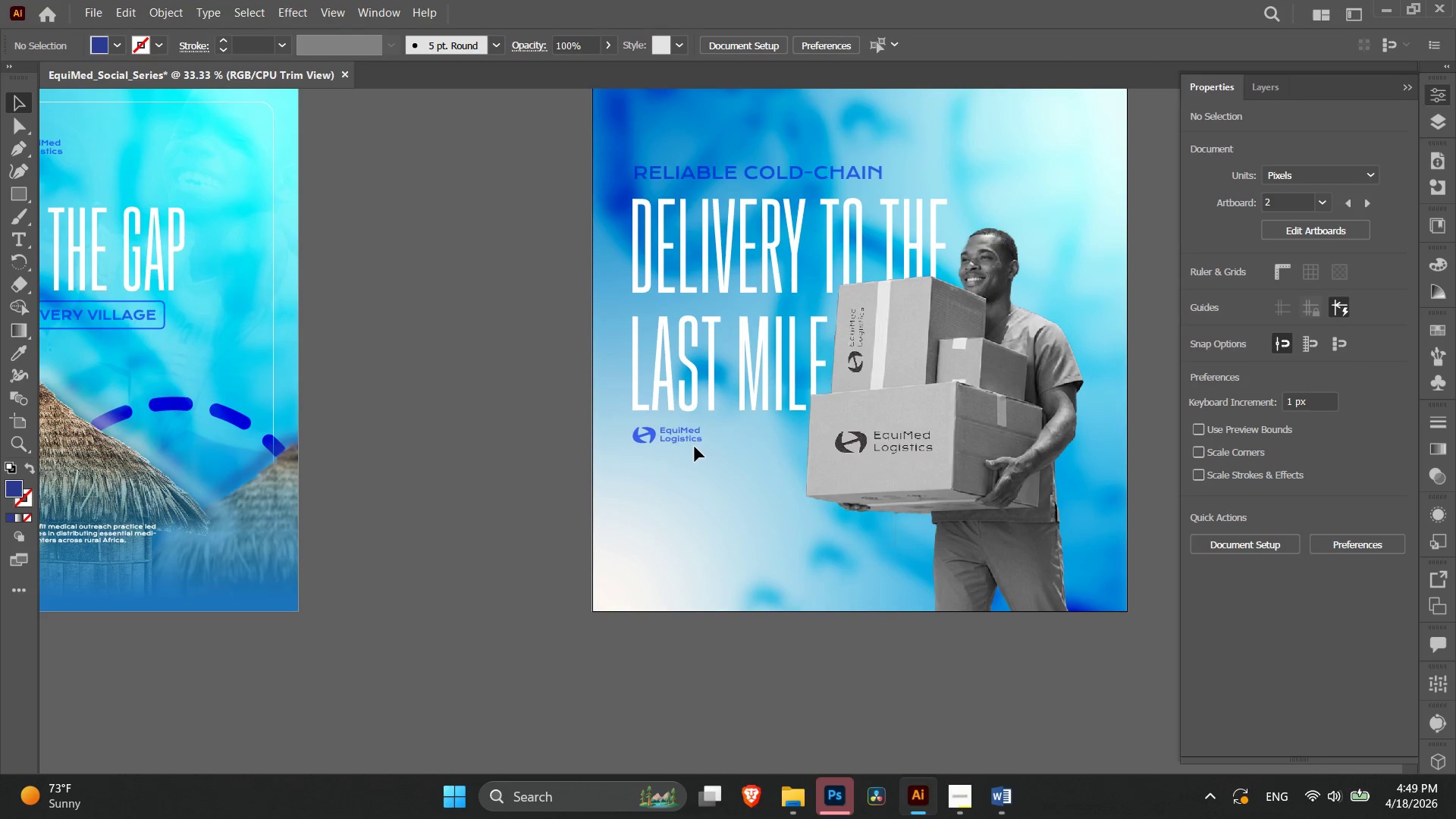 
left_click([689, 441])
 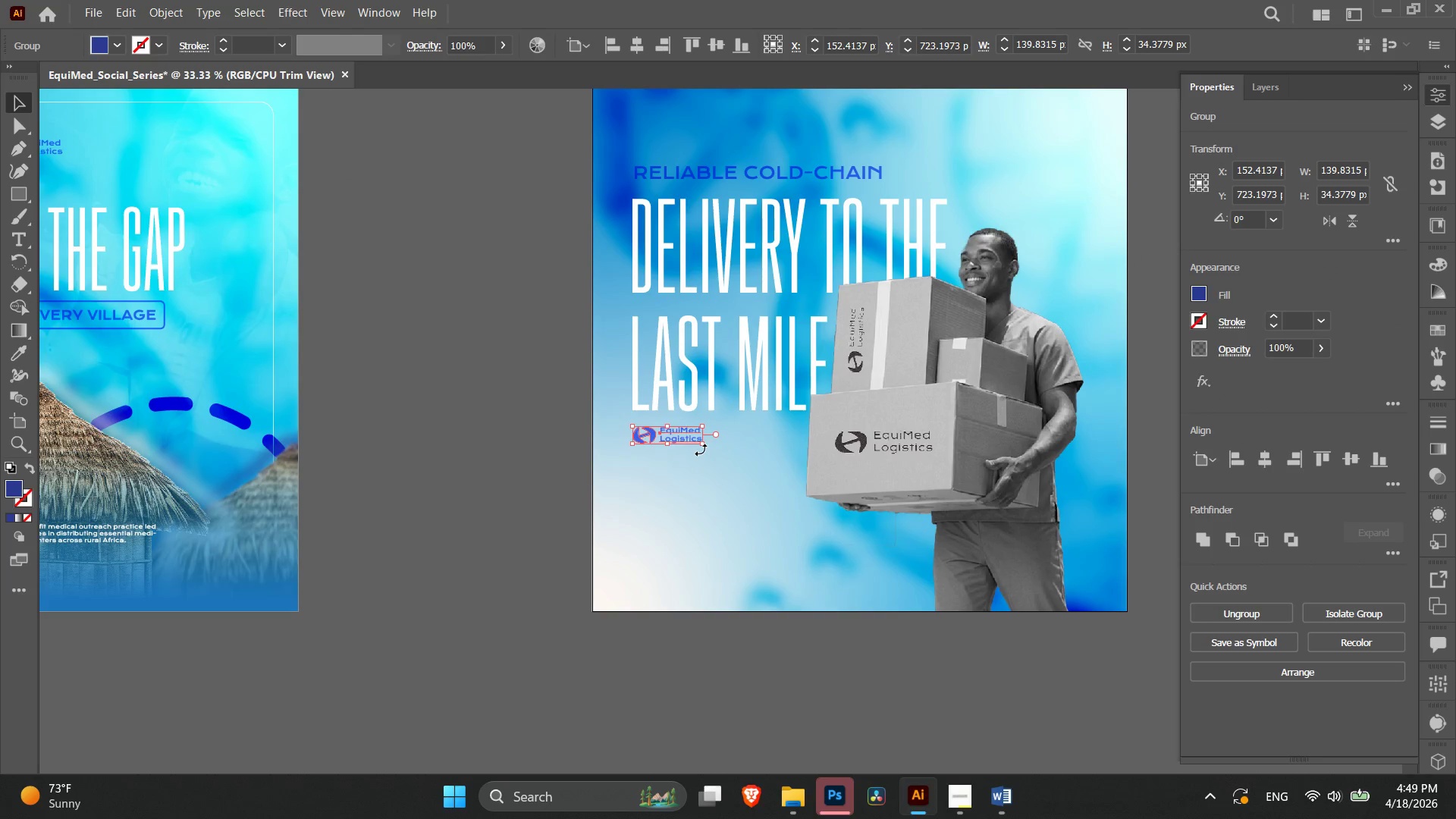 
hold_key(key=ShiftLeft, duration=1.5)
left_click_drag(start_coordinate=[701, 447], to_coordinate=[720, 457])
 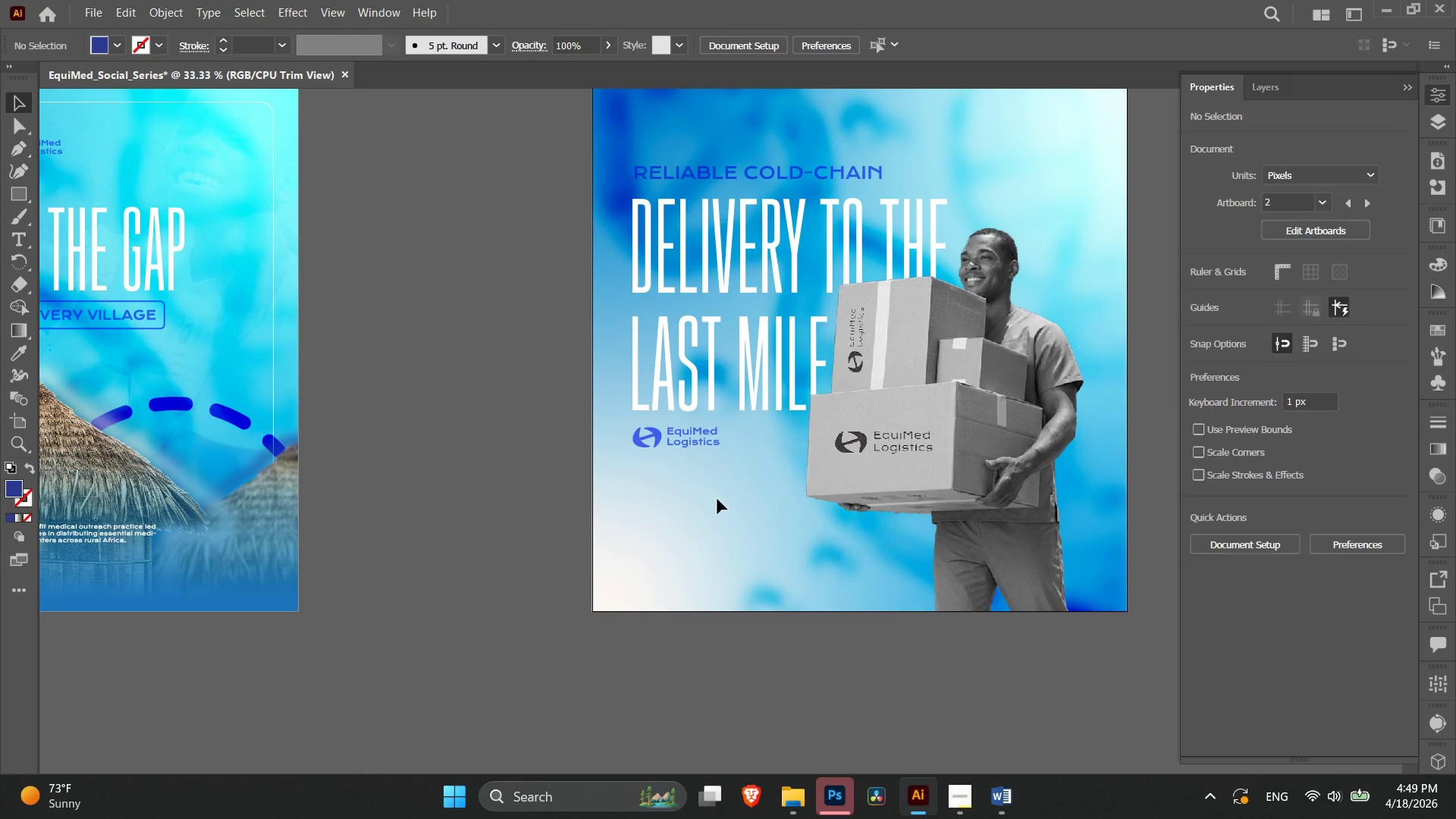 
double_click([717, 499])
 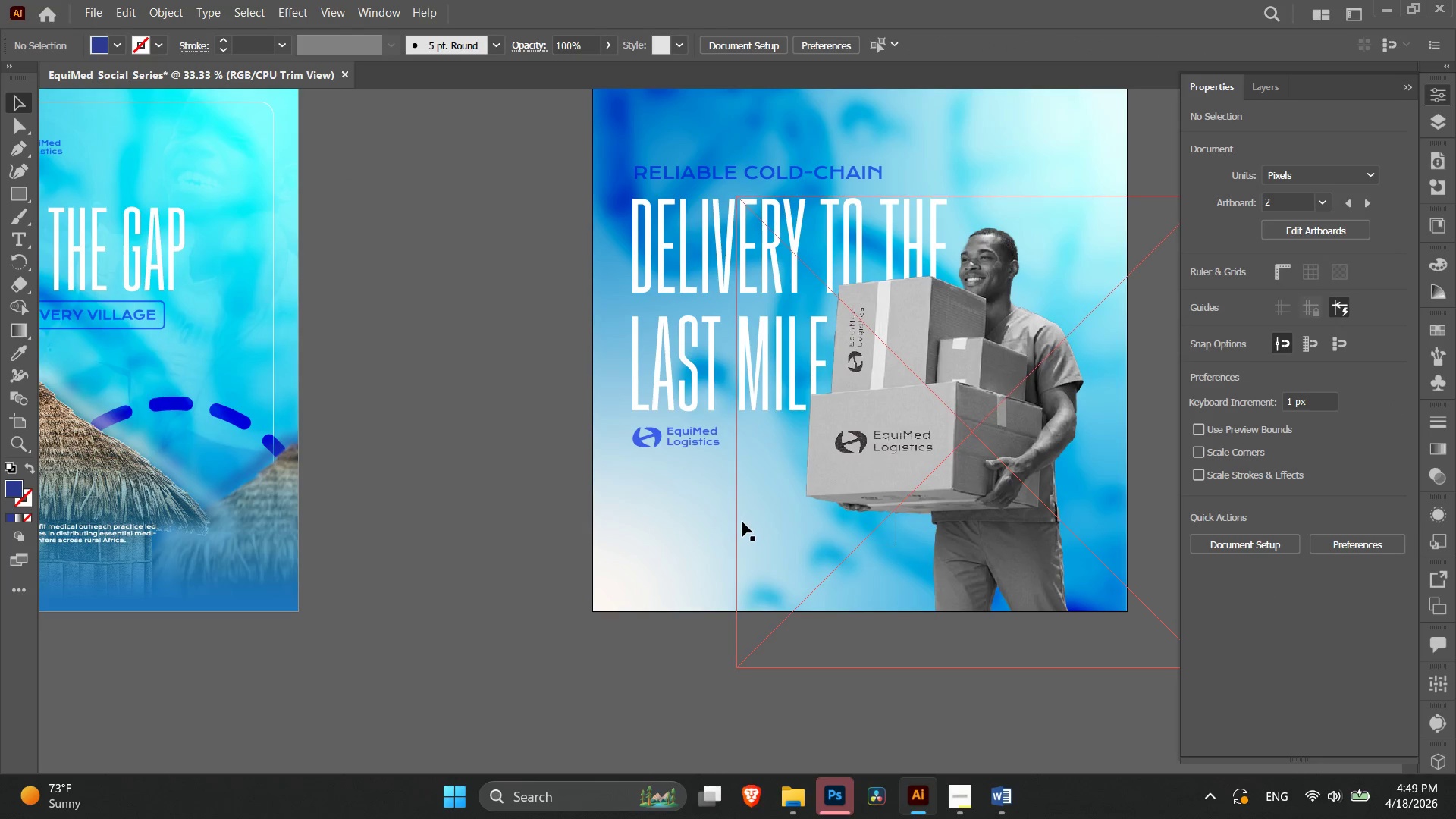 
scroll: coordinate [742, 522], scroll_direction: up, amount: 2.0
 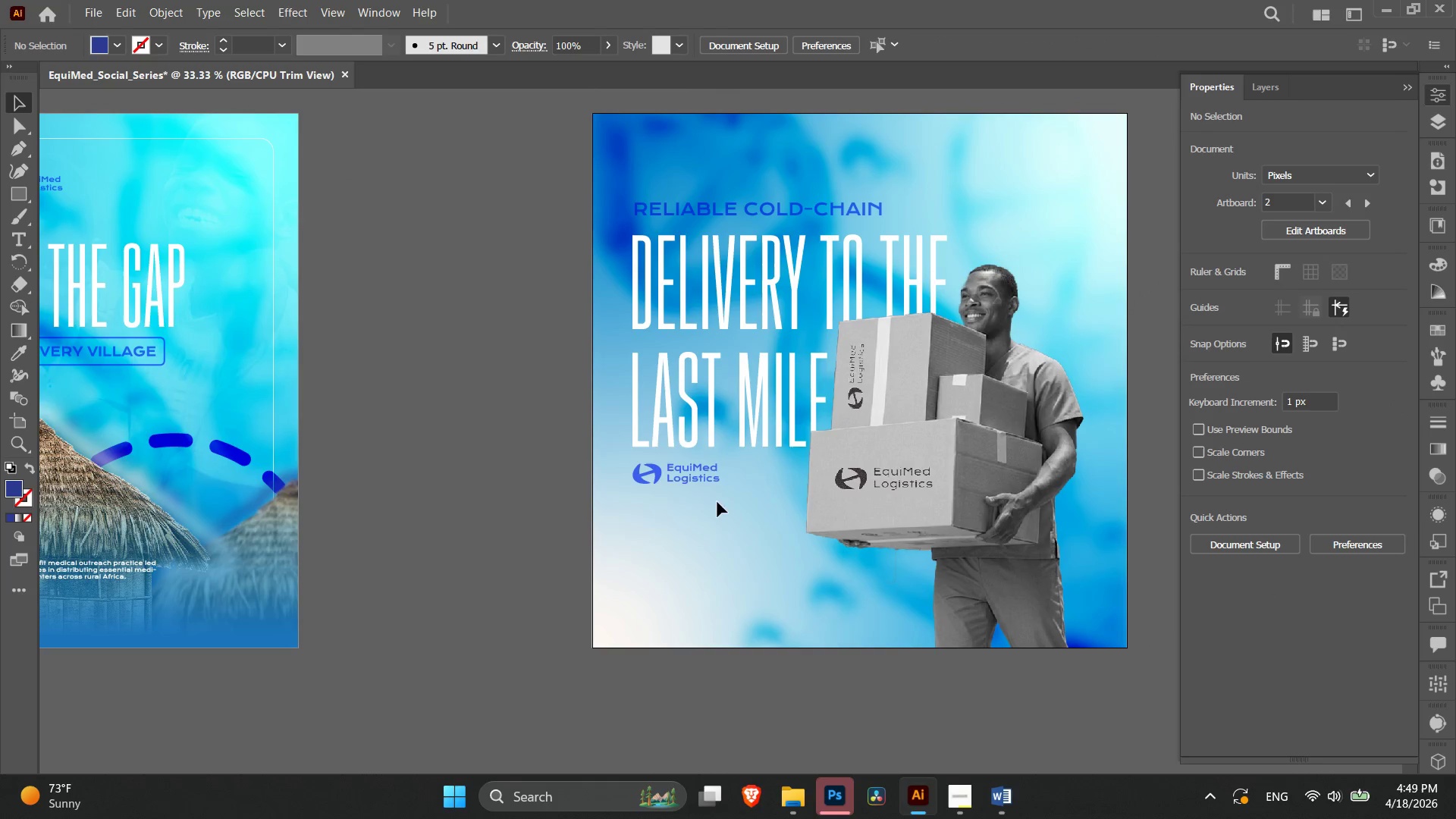 
left_click([712, 478])
 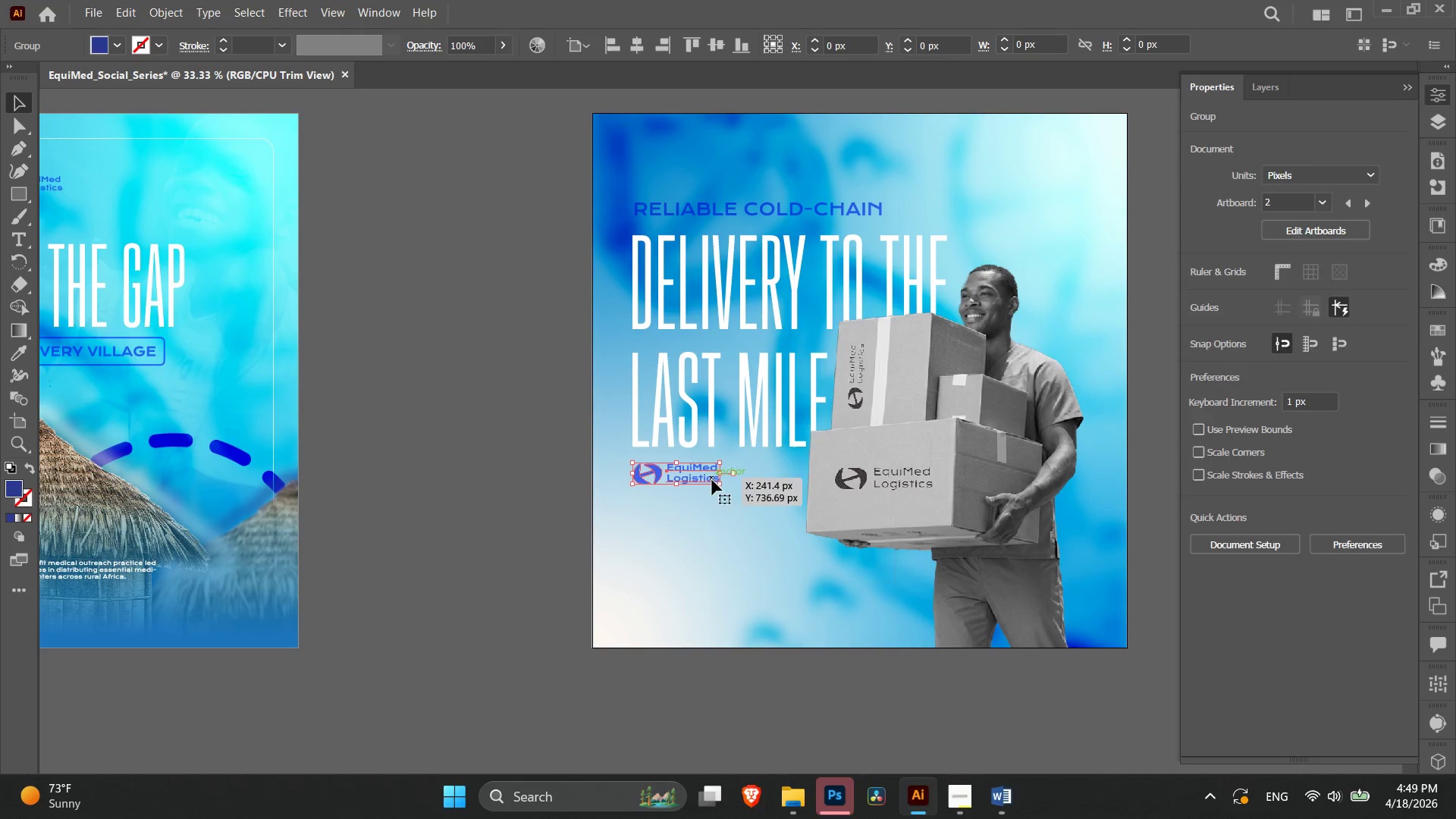 
hold_key(key=ShiftLeft, duration=0.73)
left_click_drag(start_coordinate=[717, 488], to_coordinate=[756, 515])
 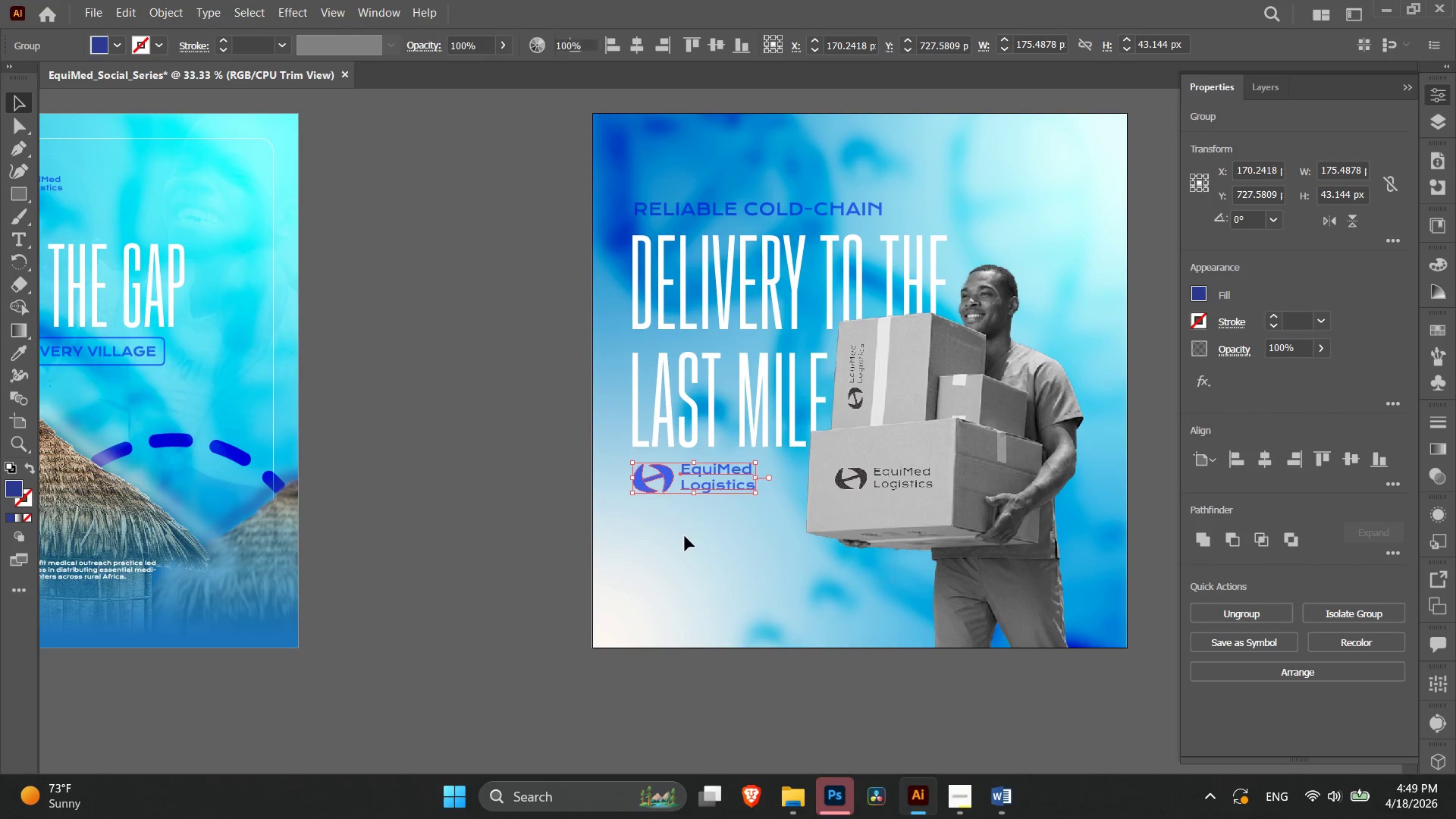 
left_click([685, 536])
 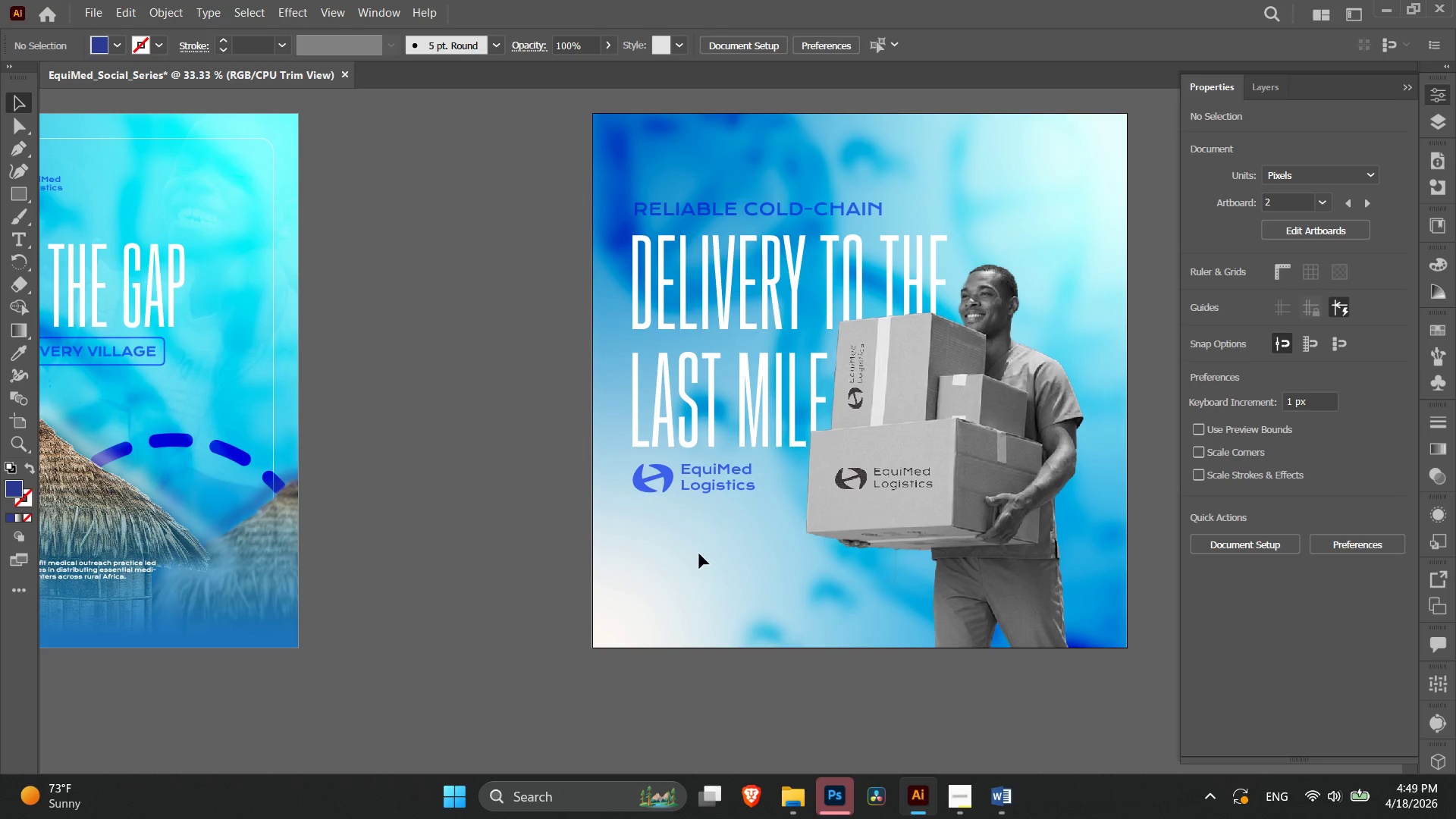 
key(Control+Z)
 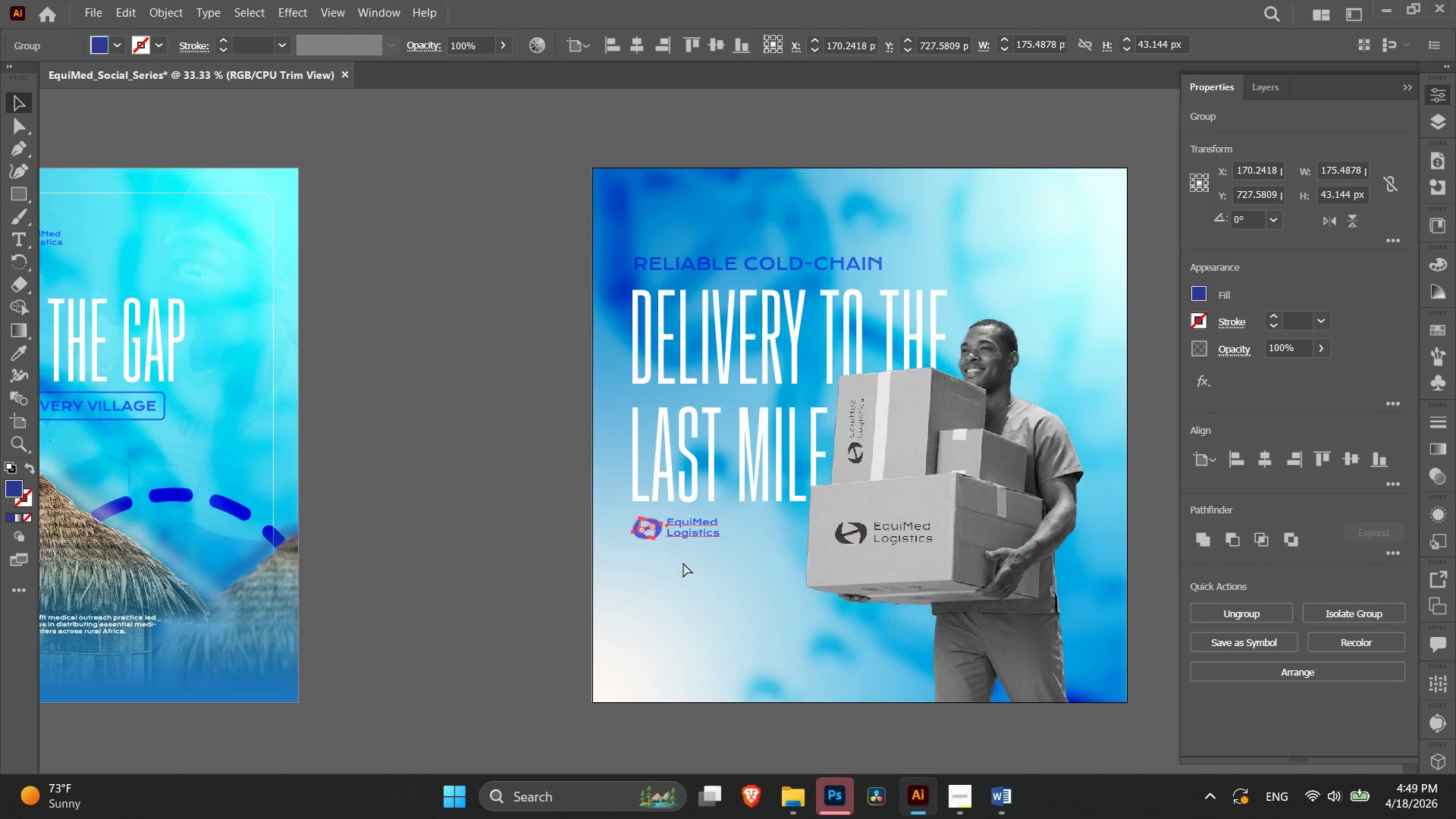 
scroll: coordinate [699, 554], scroll_direction: up, amount: 3.0
 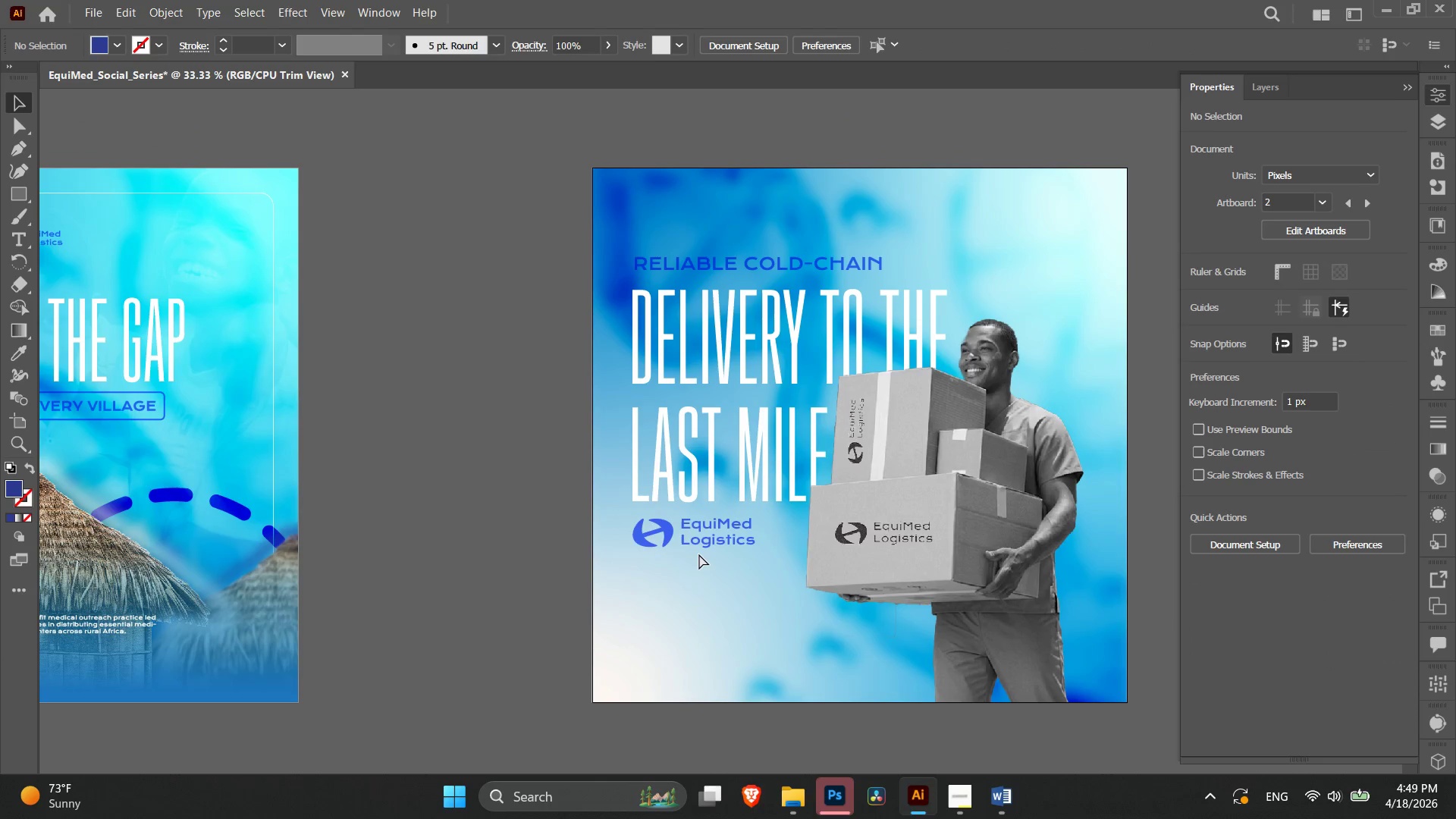 
key(Control+Z)
 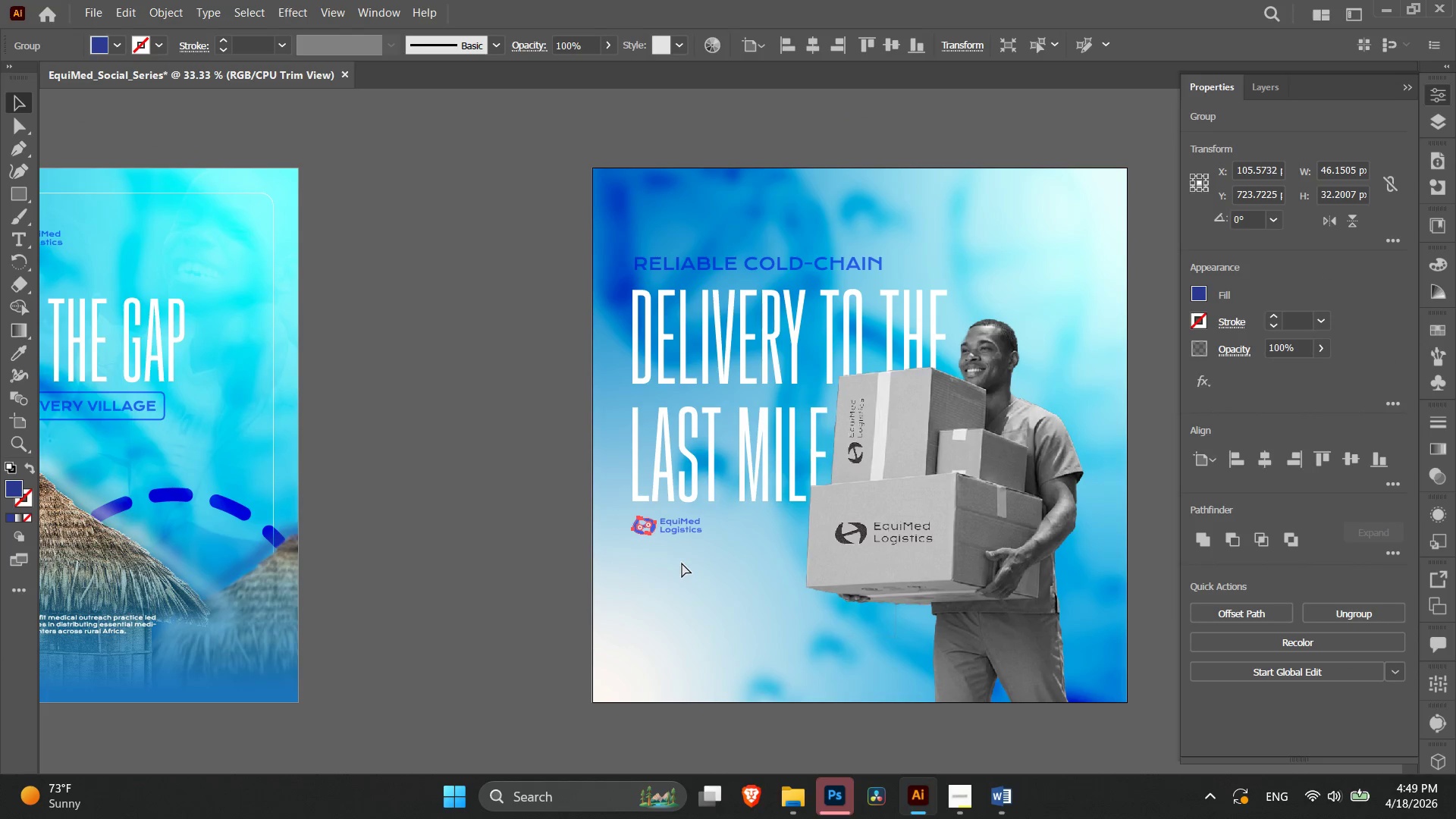 
left_click([682, 563])
 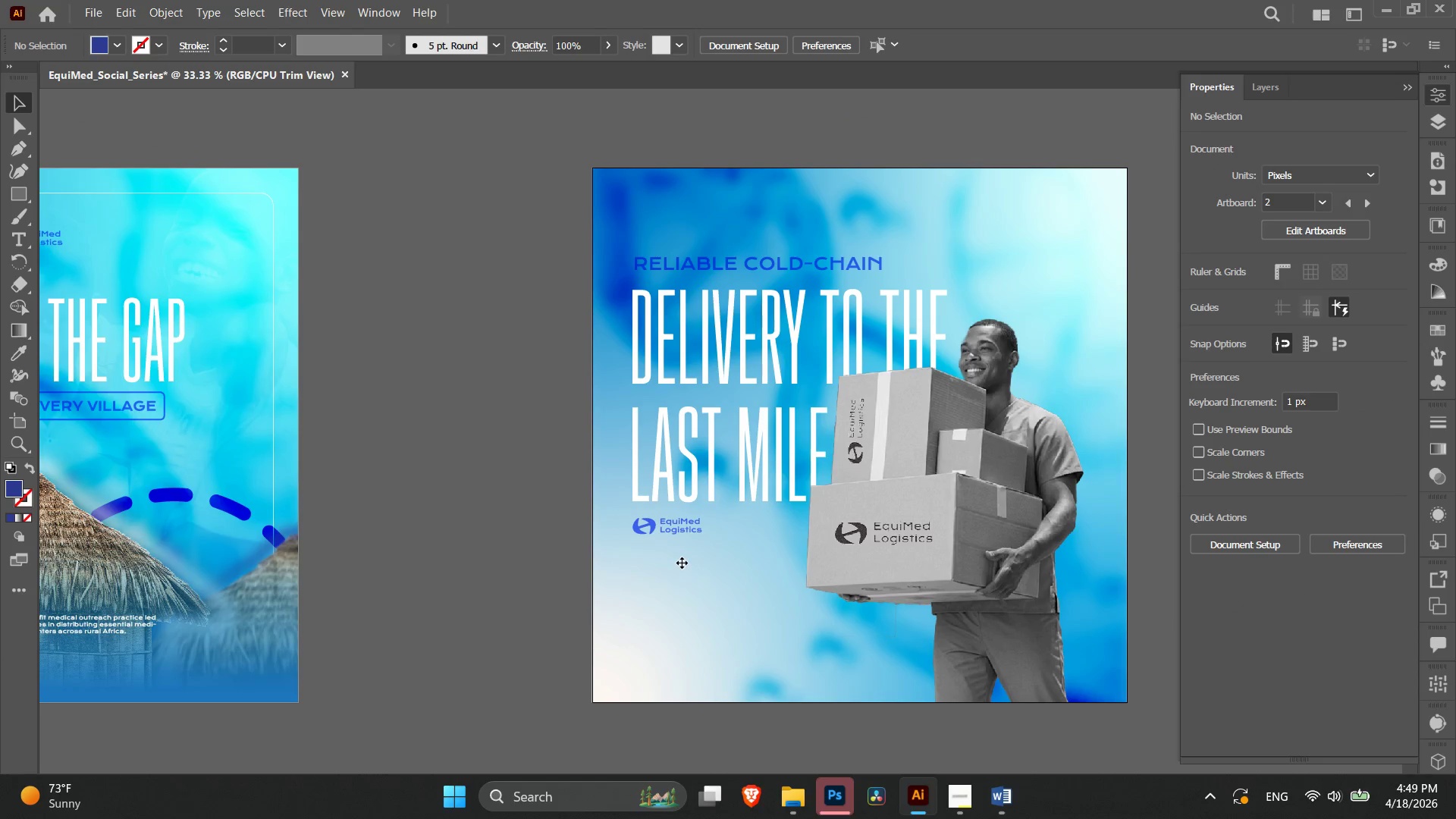 
key(Control+Shift+Z)
 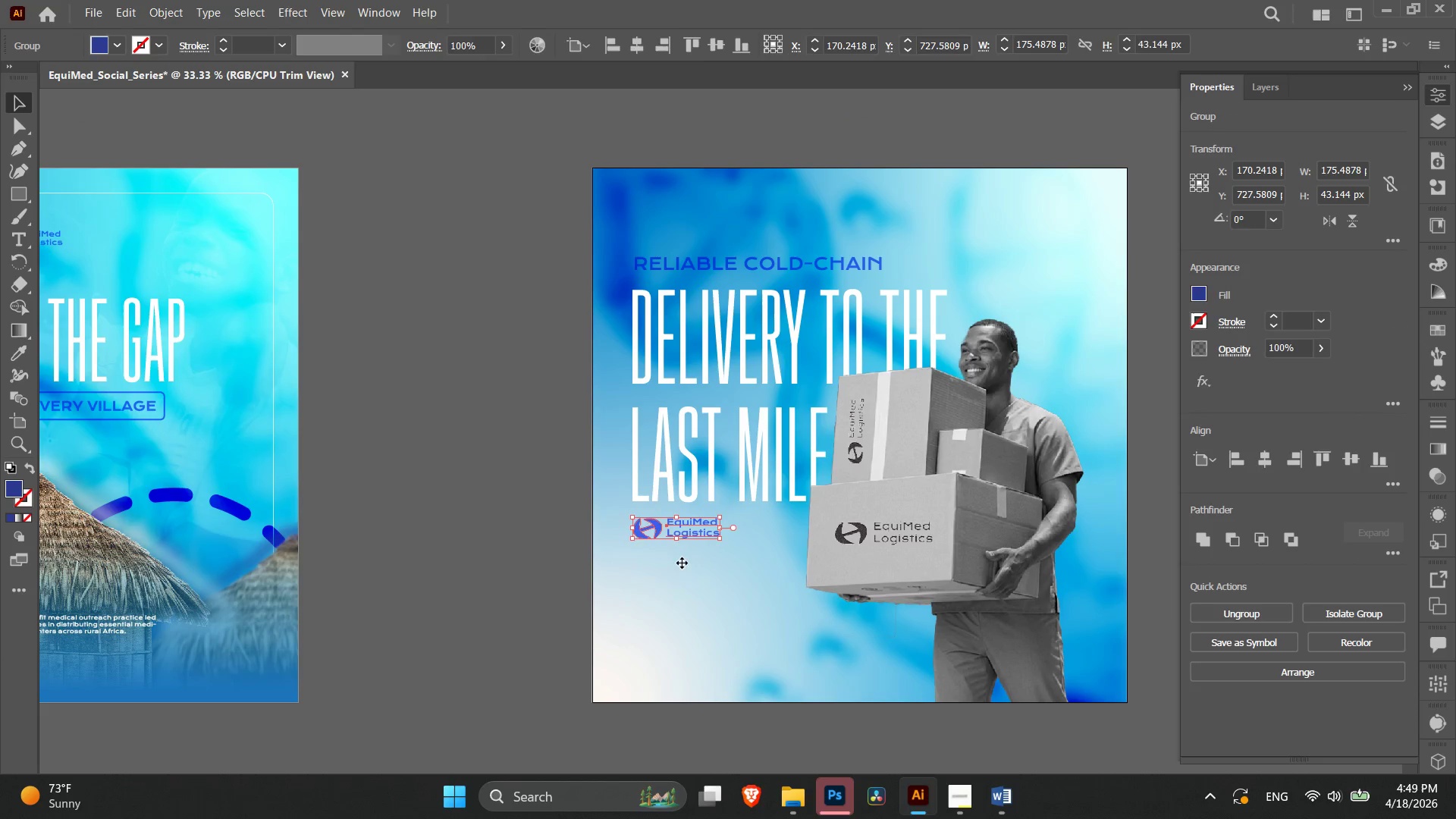 
left_click([682, 563])
 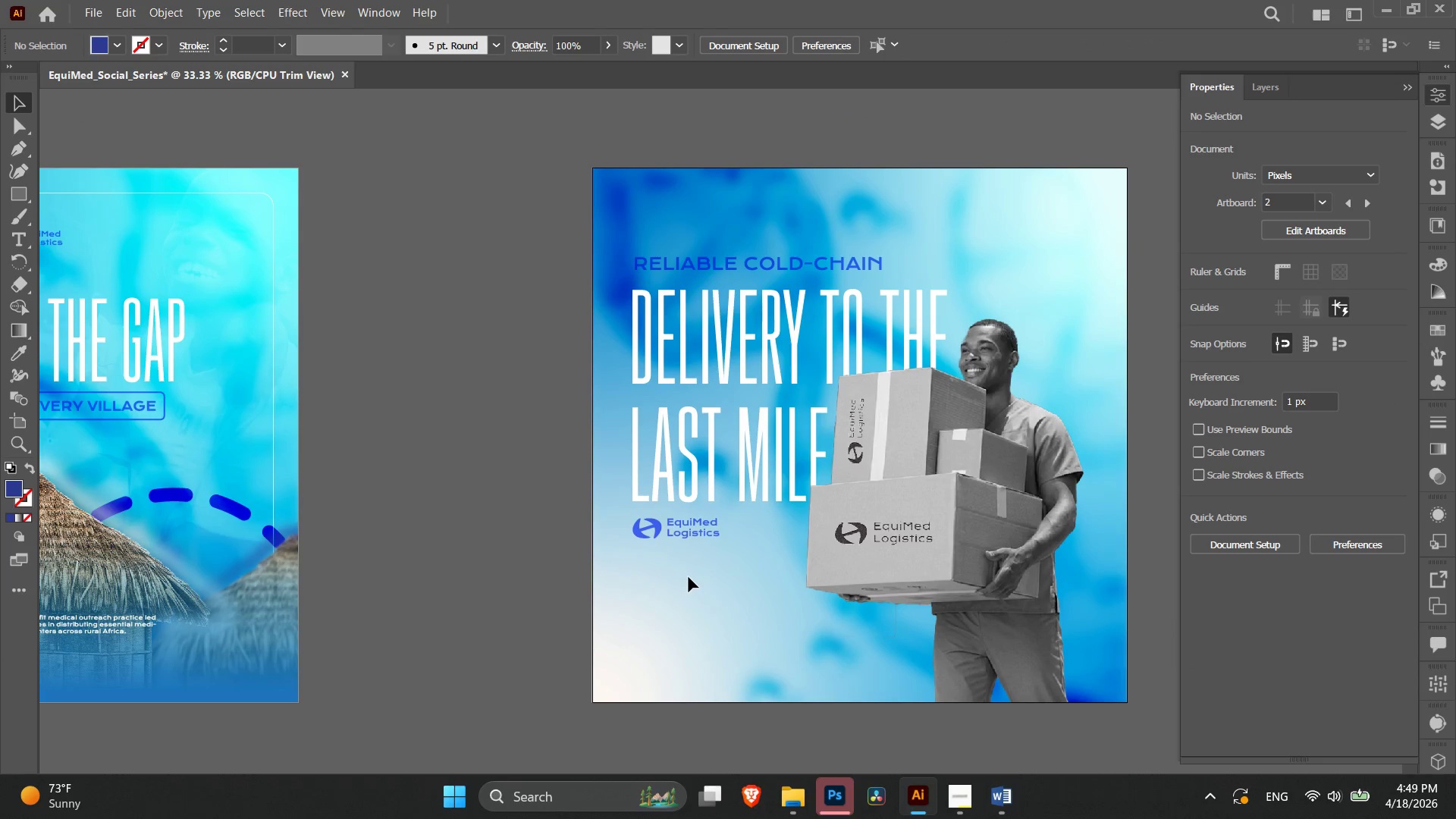 
left_click_drag(start_coordinate=[689, 577], to_coordinate=[654, 201])
 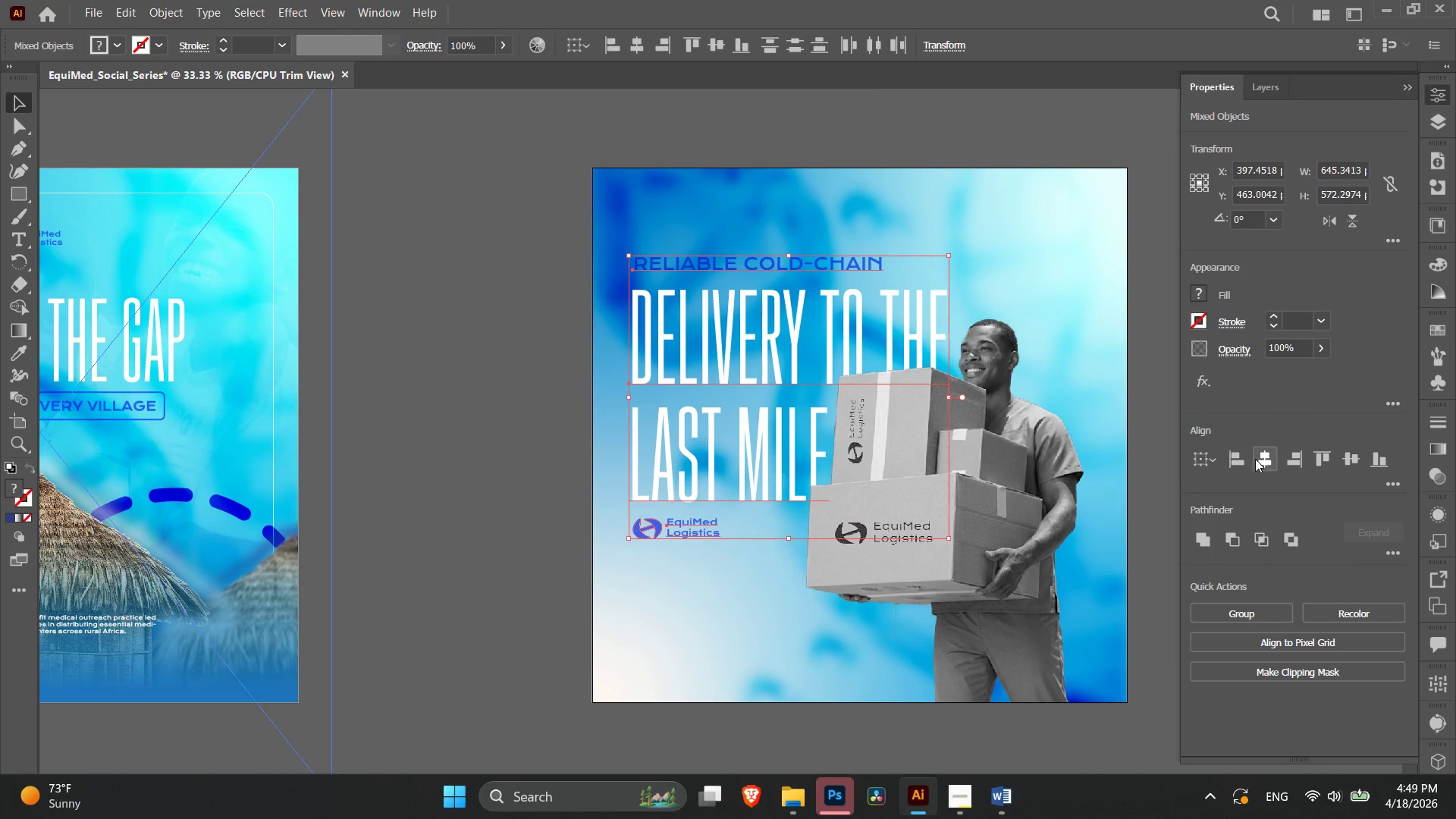 
double_click([1236, 460])
 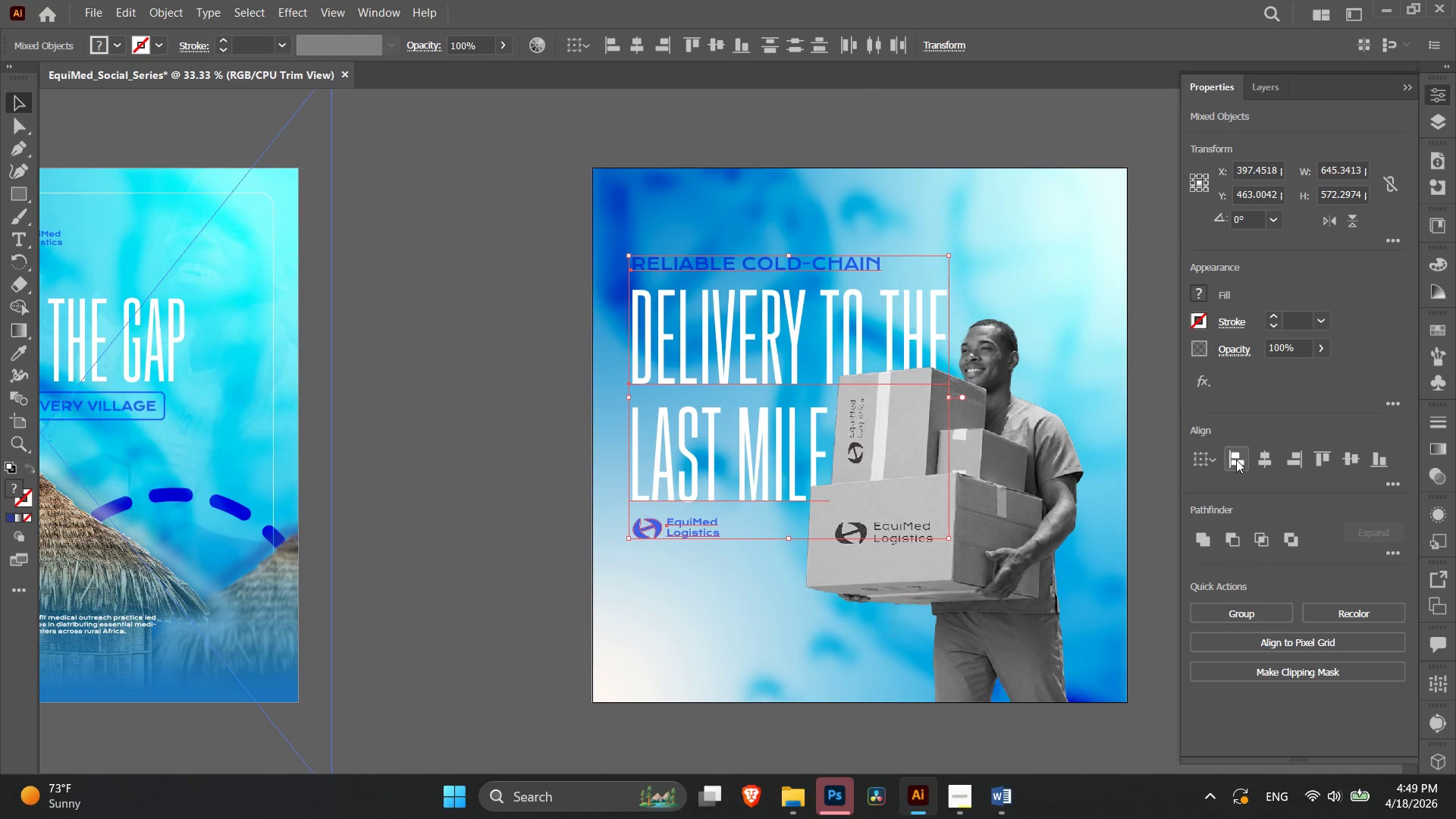 
triple_click([1236, 460])
 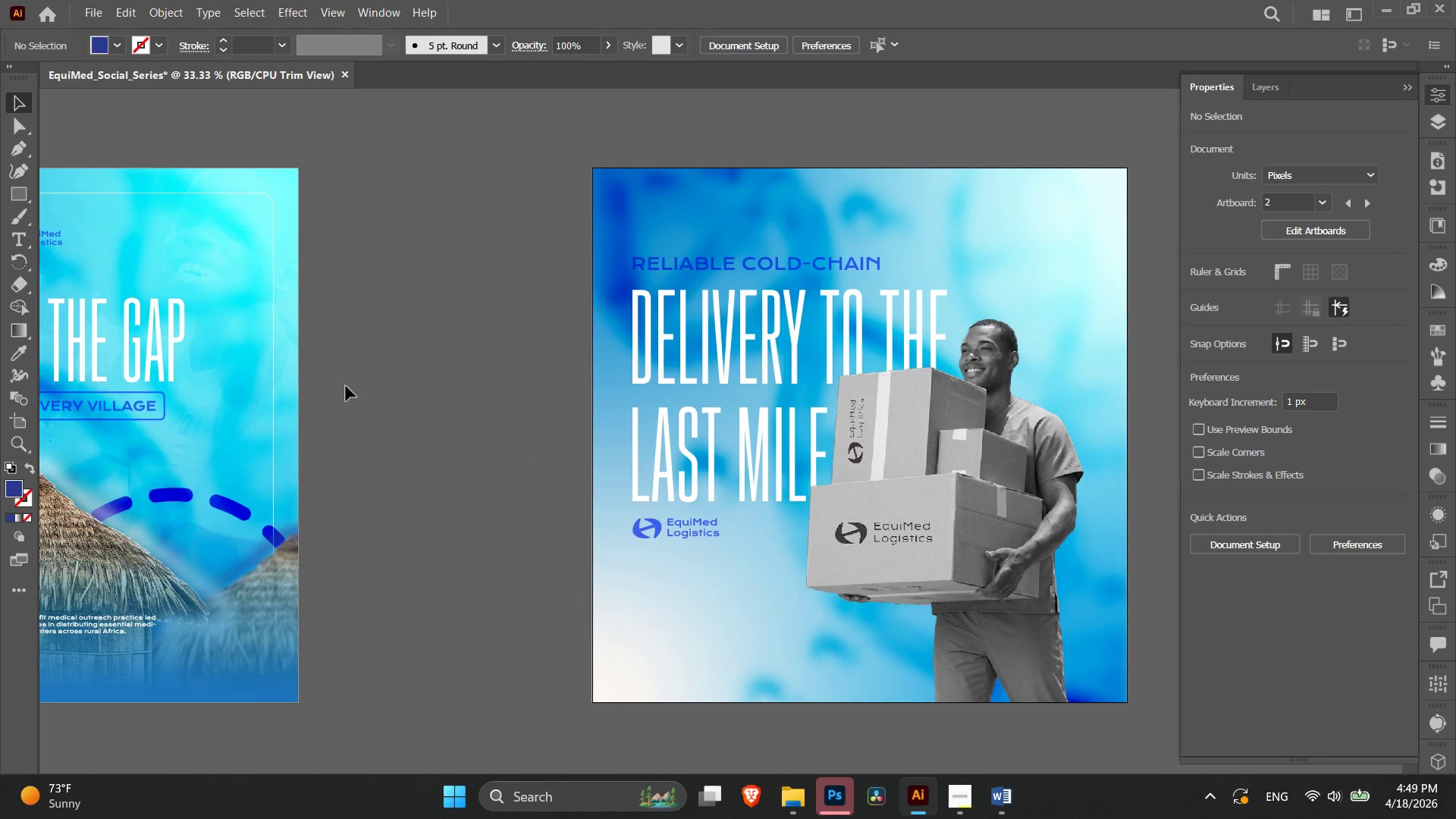 
right_click([12, 199])
 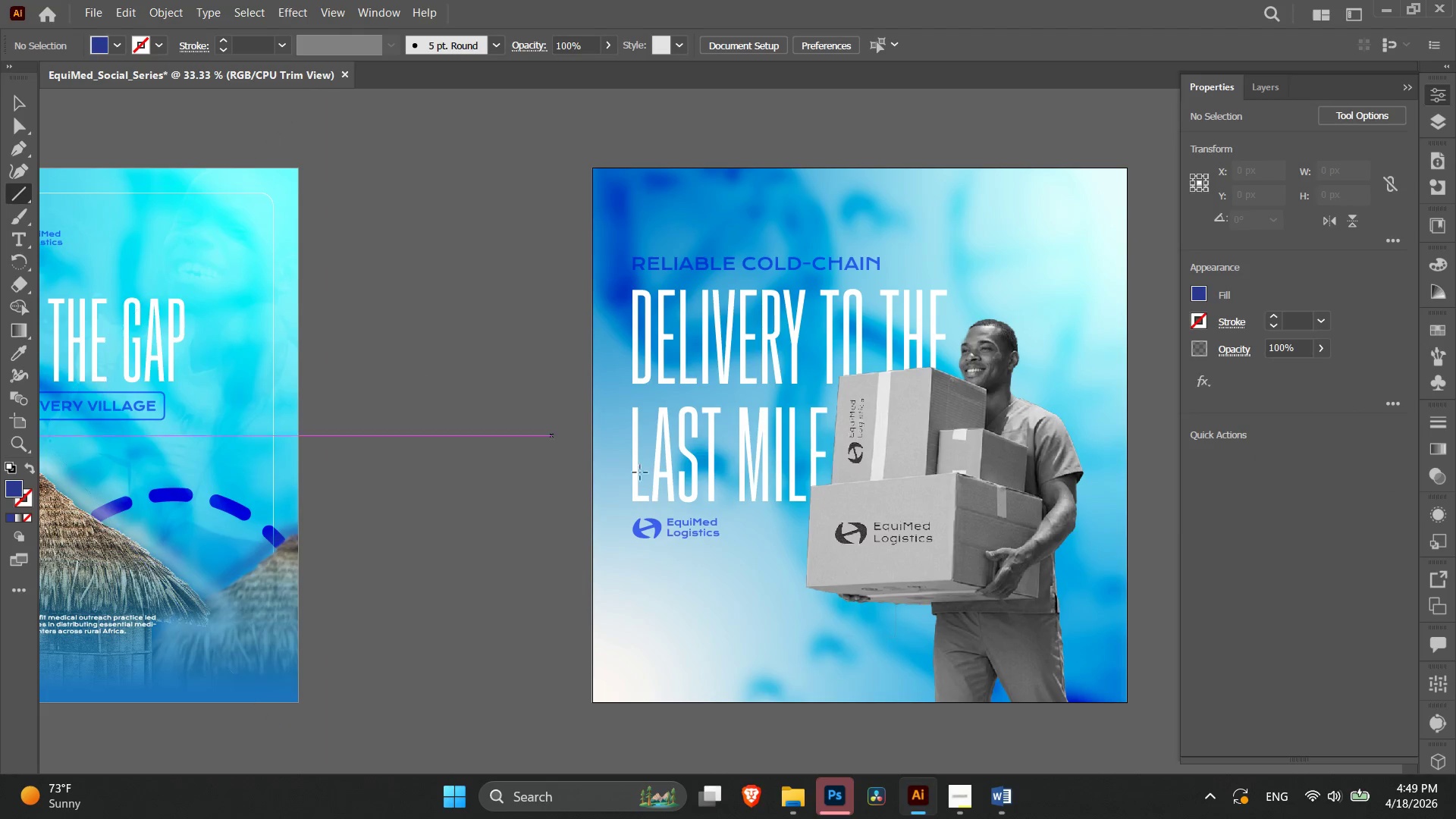 
hold_key(key=ShiftLeft, duration=3.08)
left_click_drag(start_coordinate=[729, 529], to_coordinate=[827, 527])
 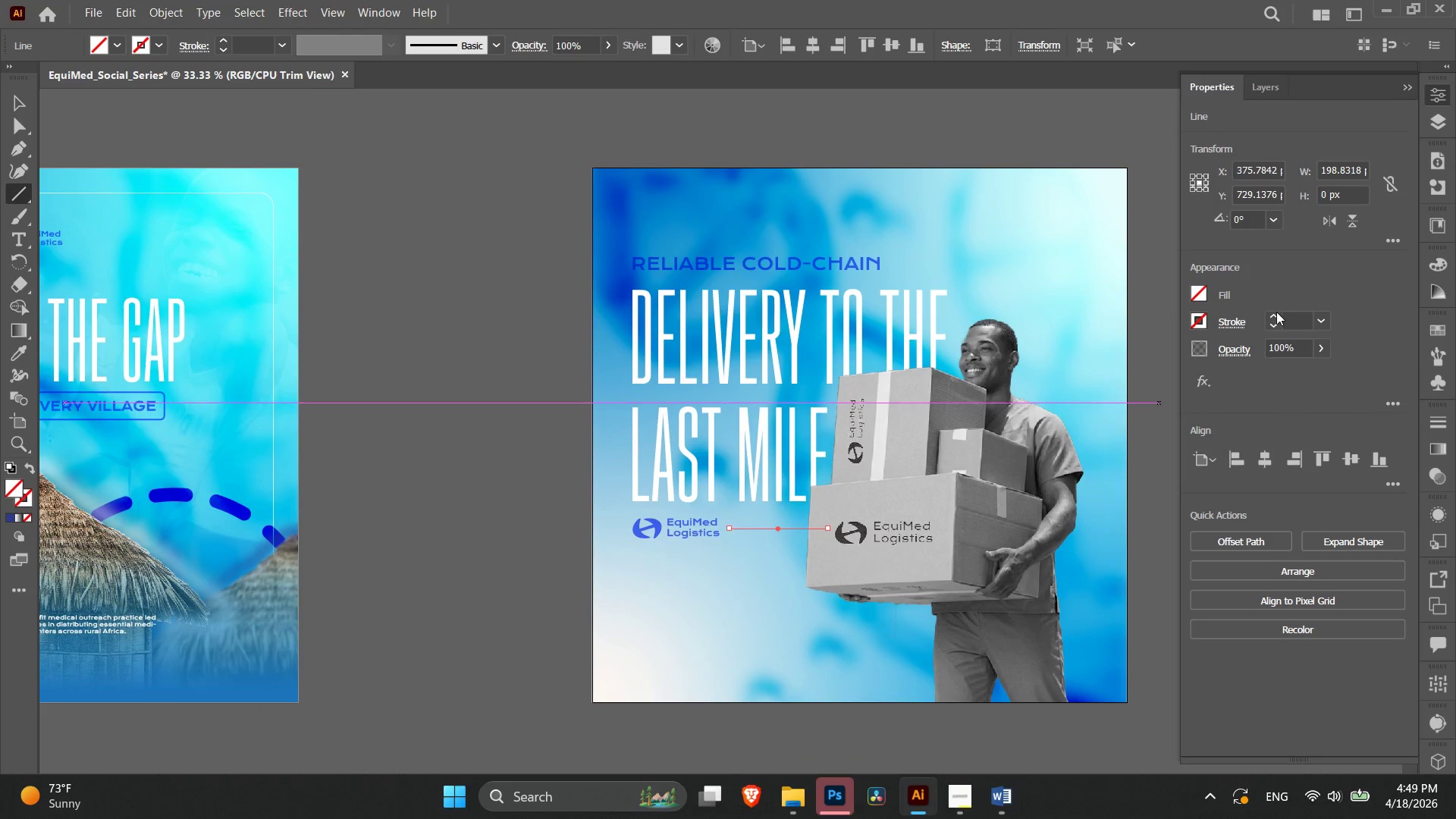 
left_click([1274, 315])
 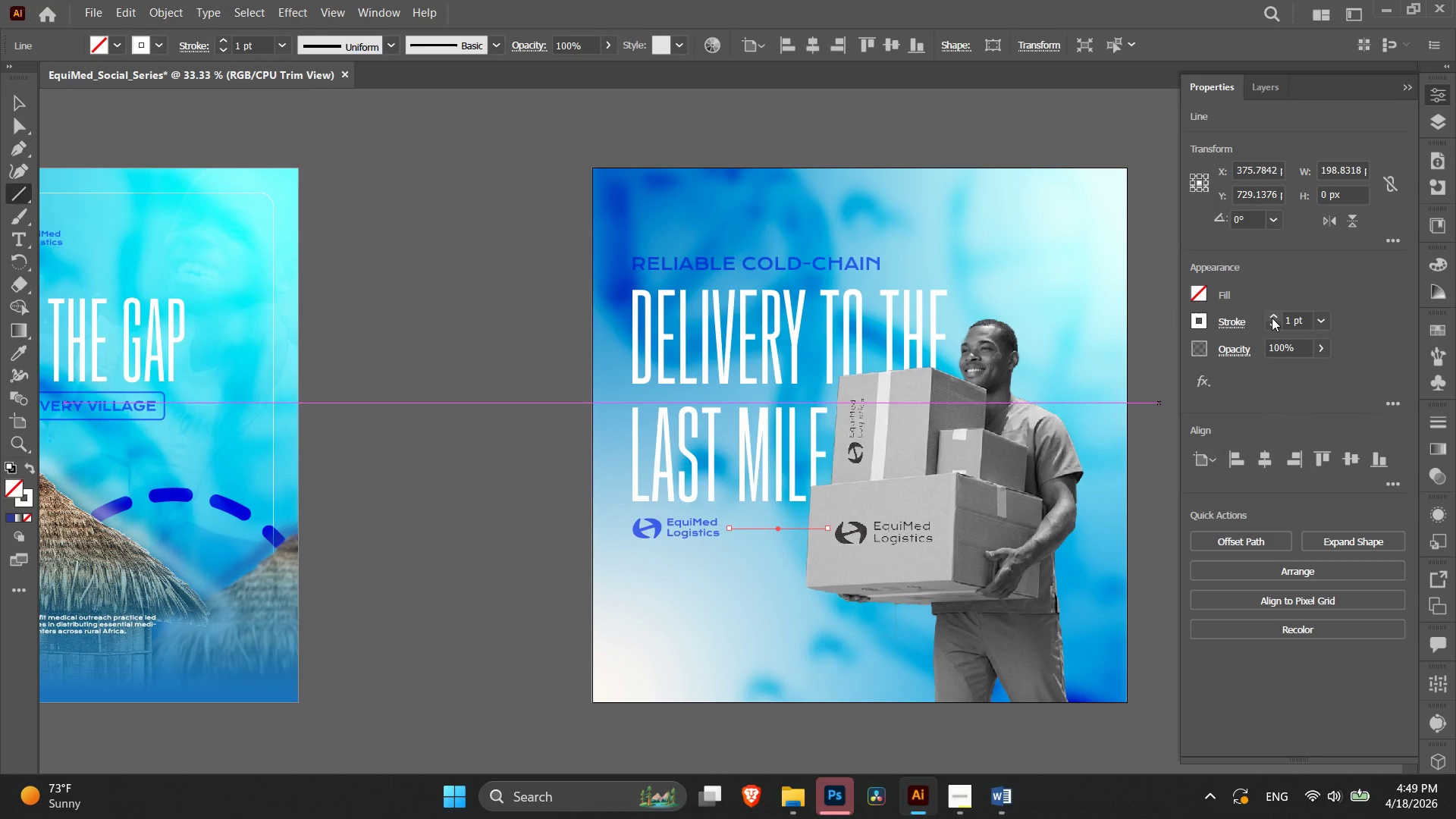 
left_click([1272, 318])
 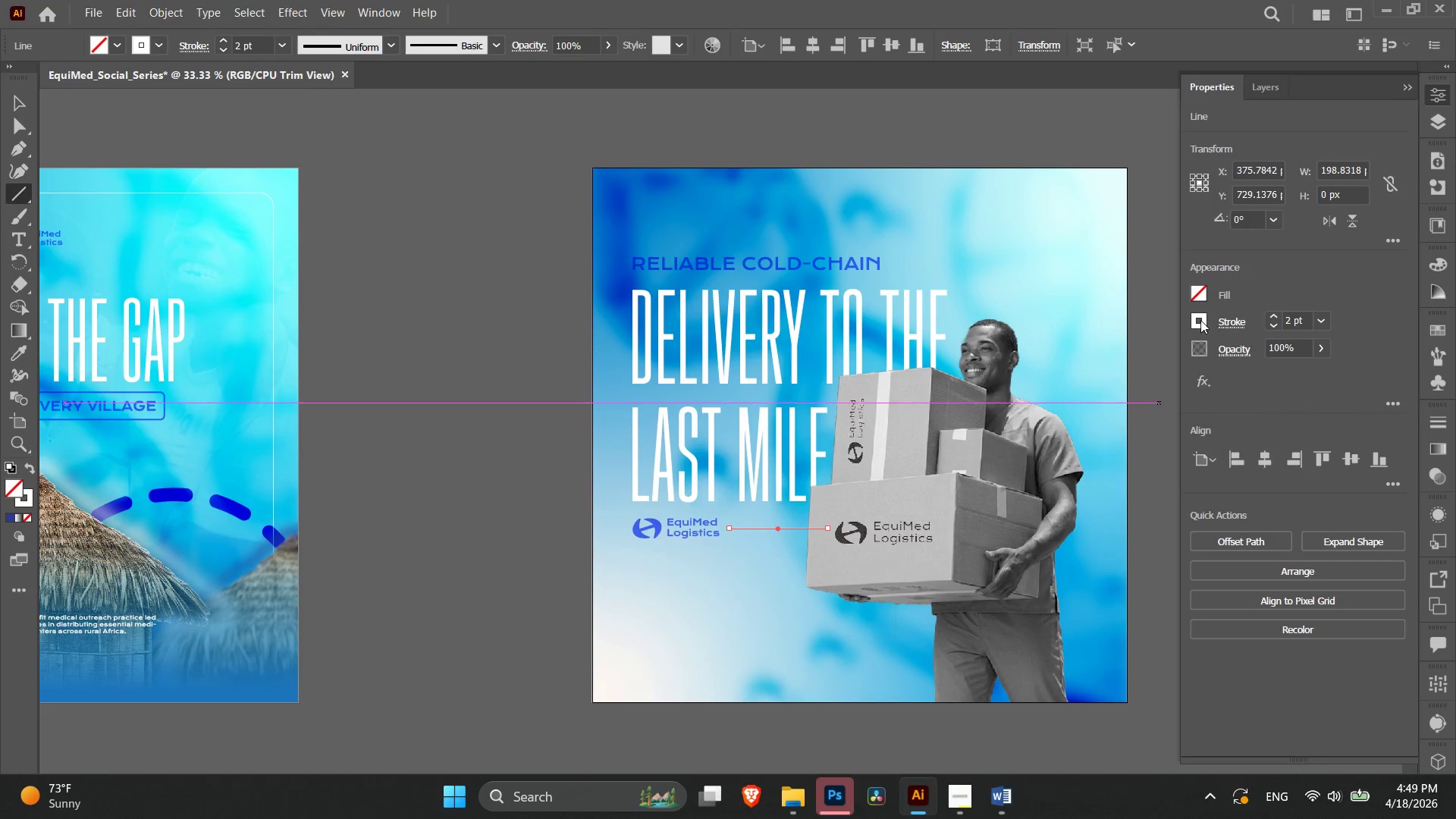 
double_click([1200, 320])
 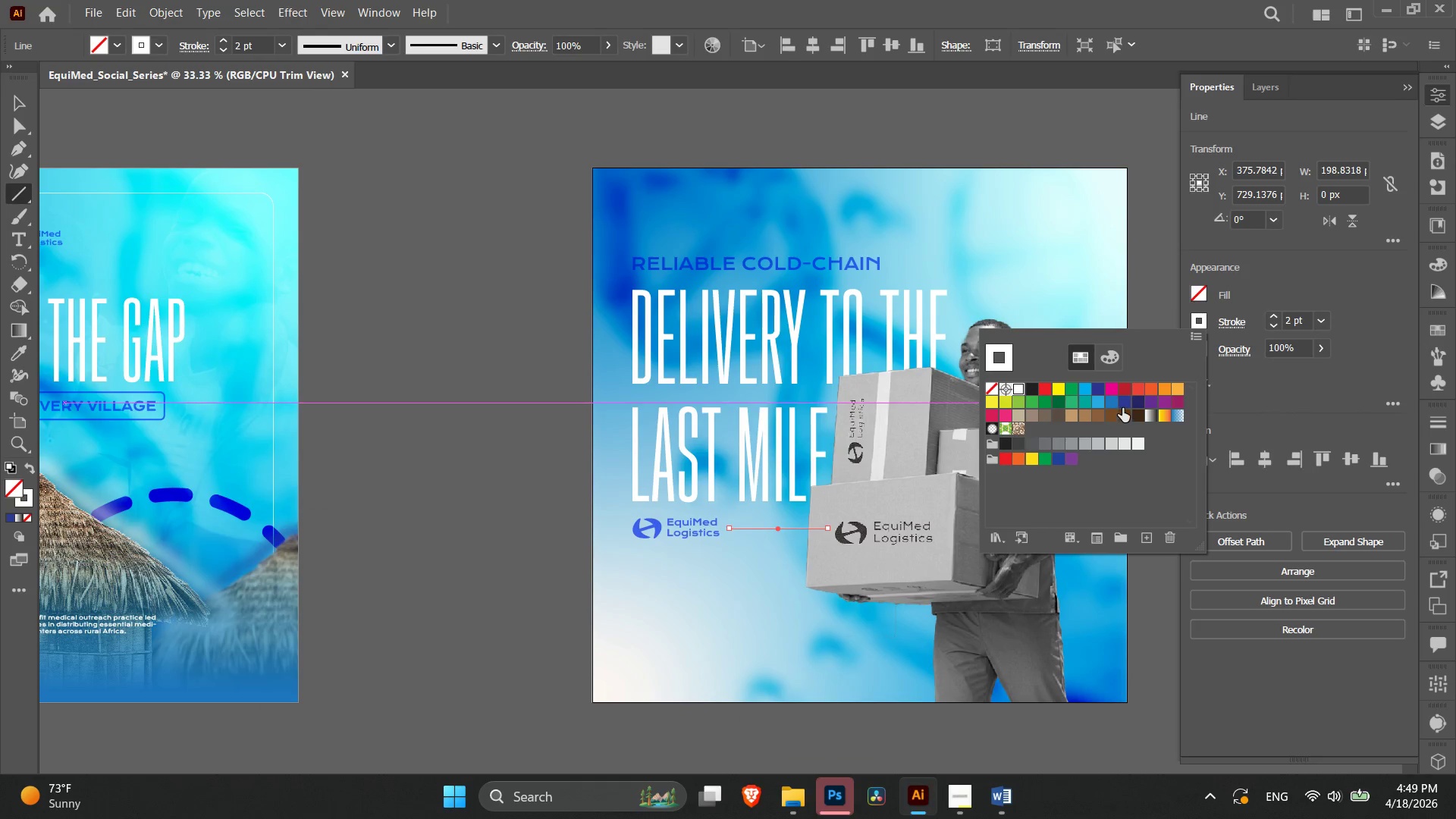 
left_click([1122, 407])
 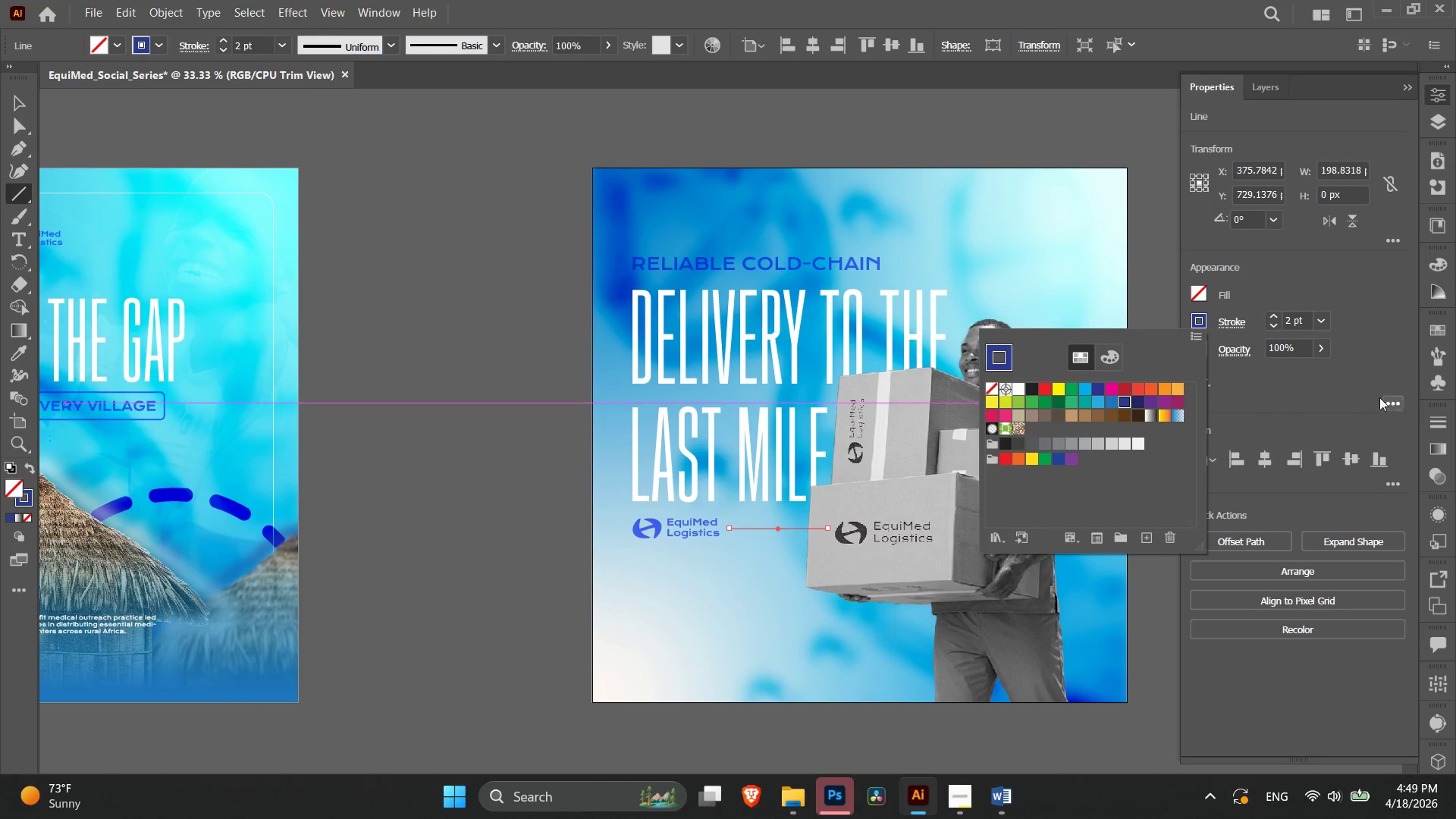 
left_click([1356, 394])
 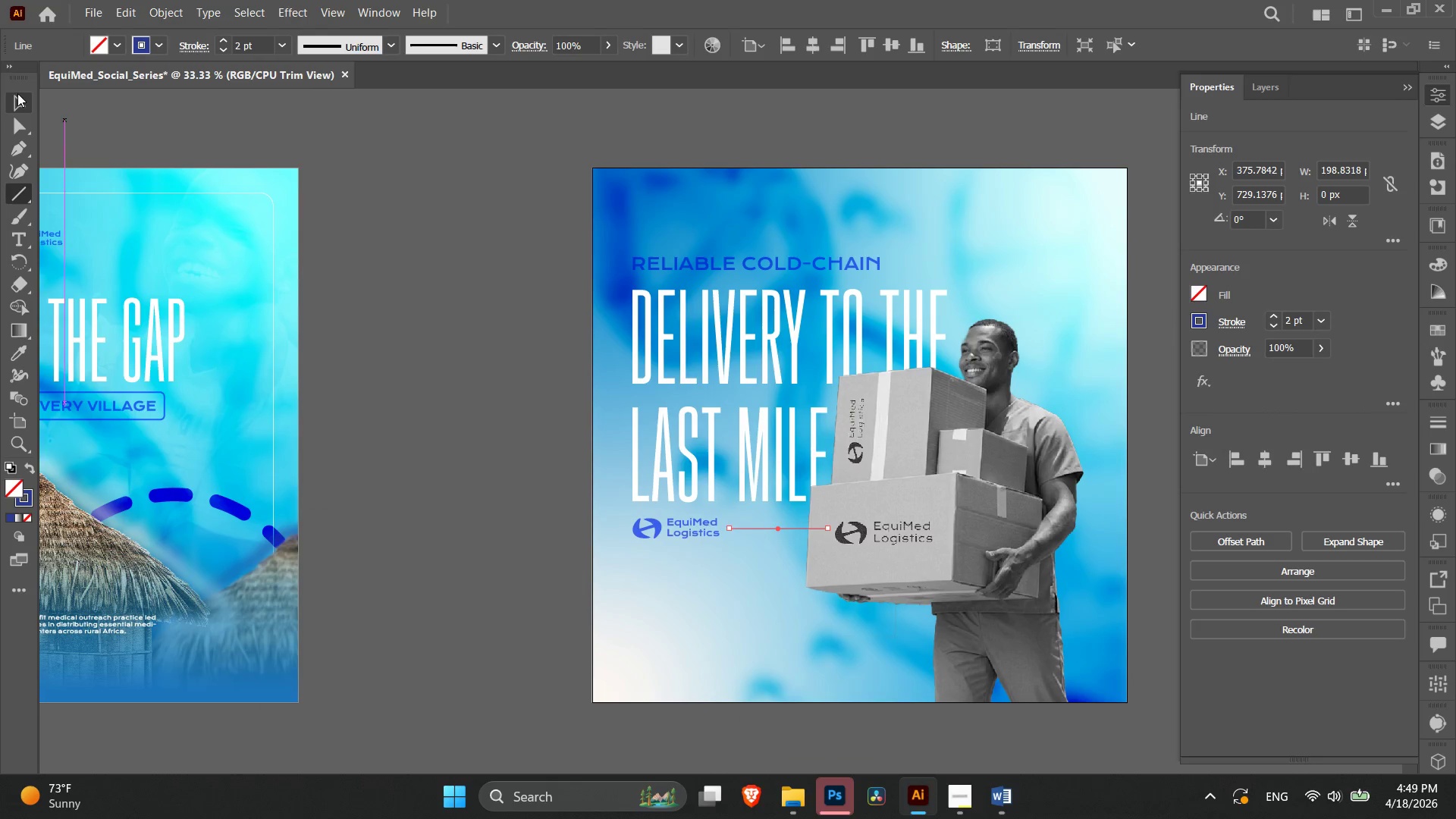 
left_click([15, 102])
 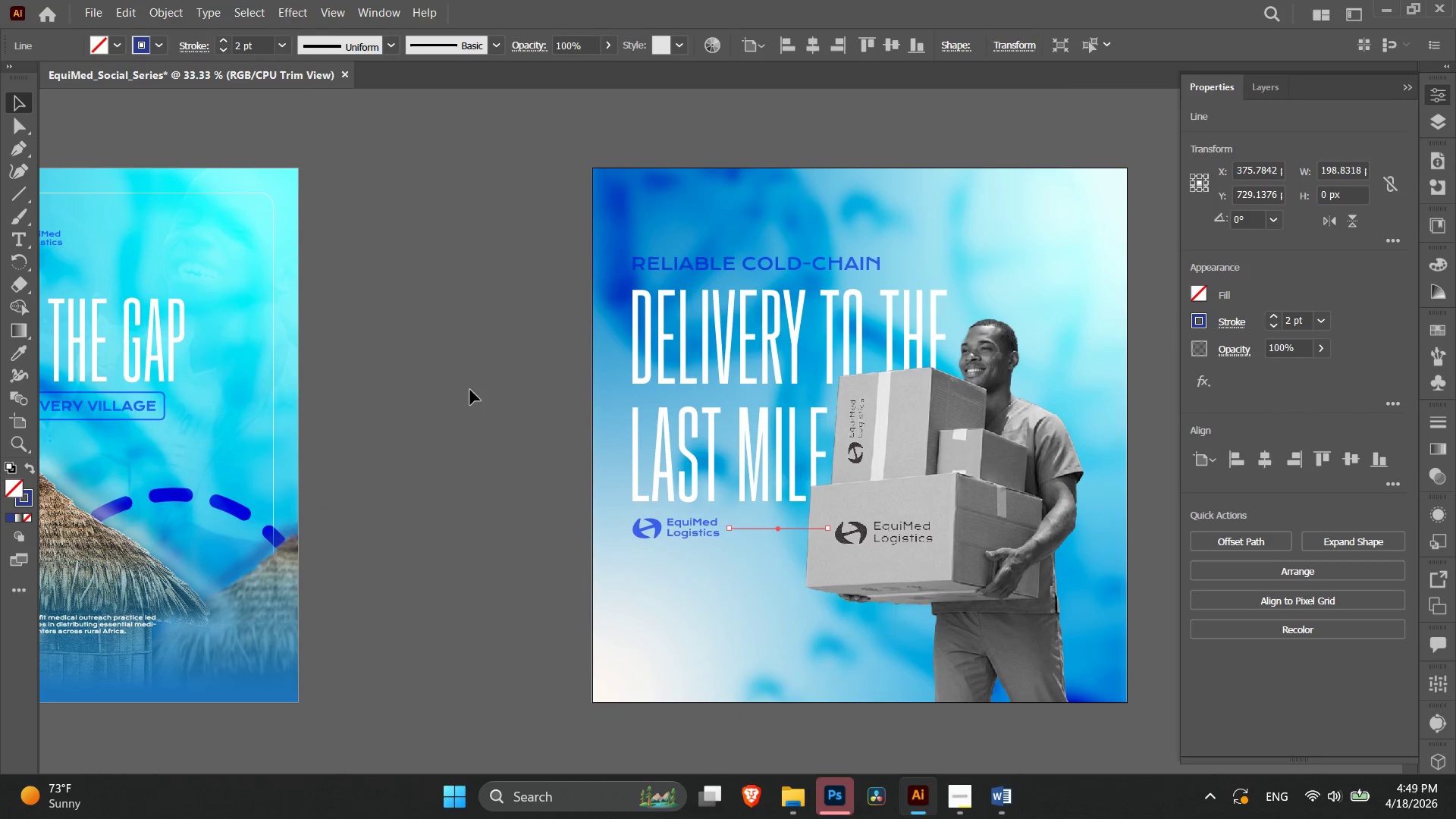 
left_click([476, 396])
 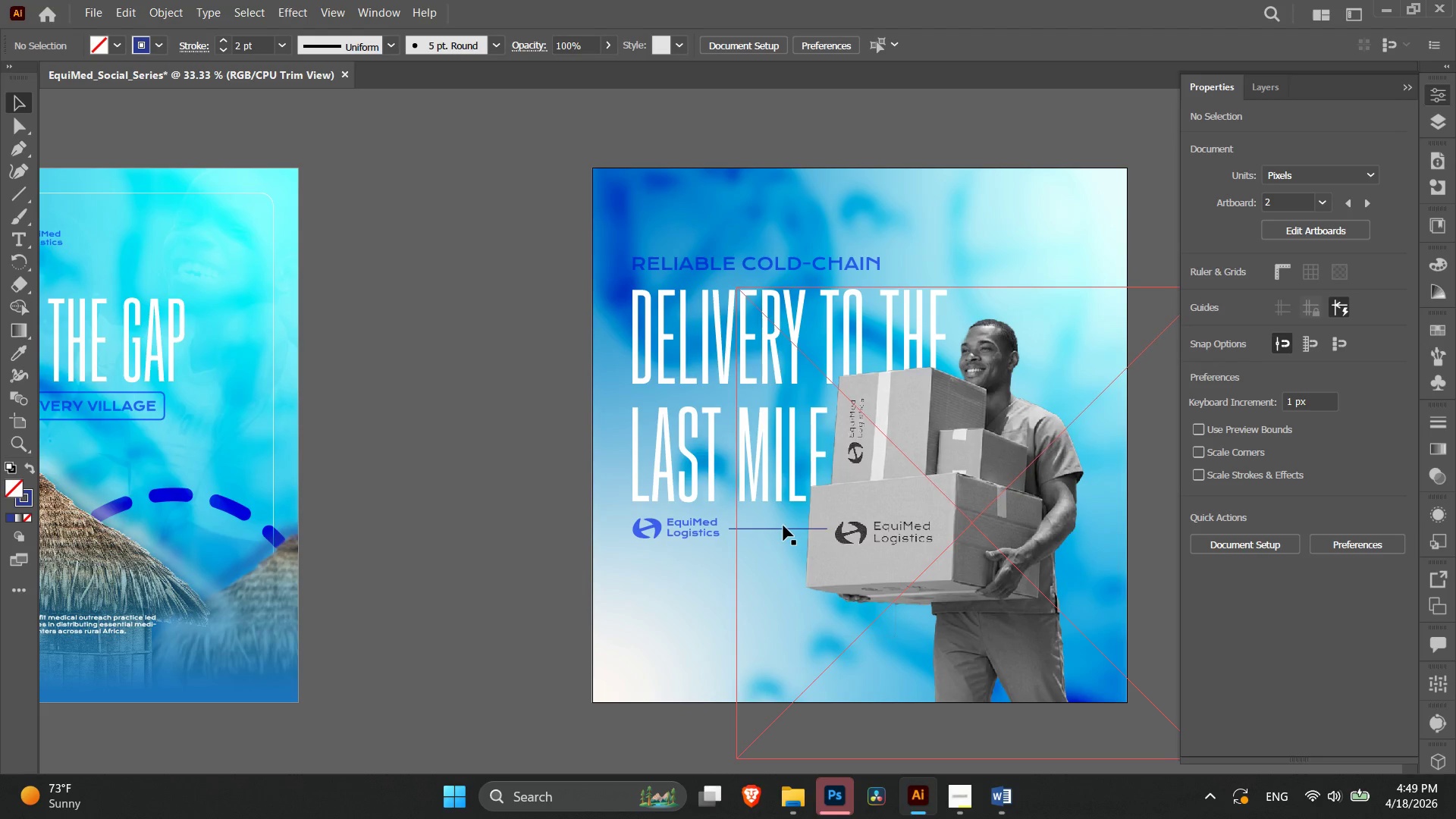 
left_click([786, 530])
 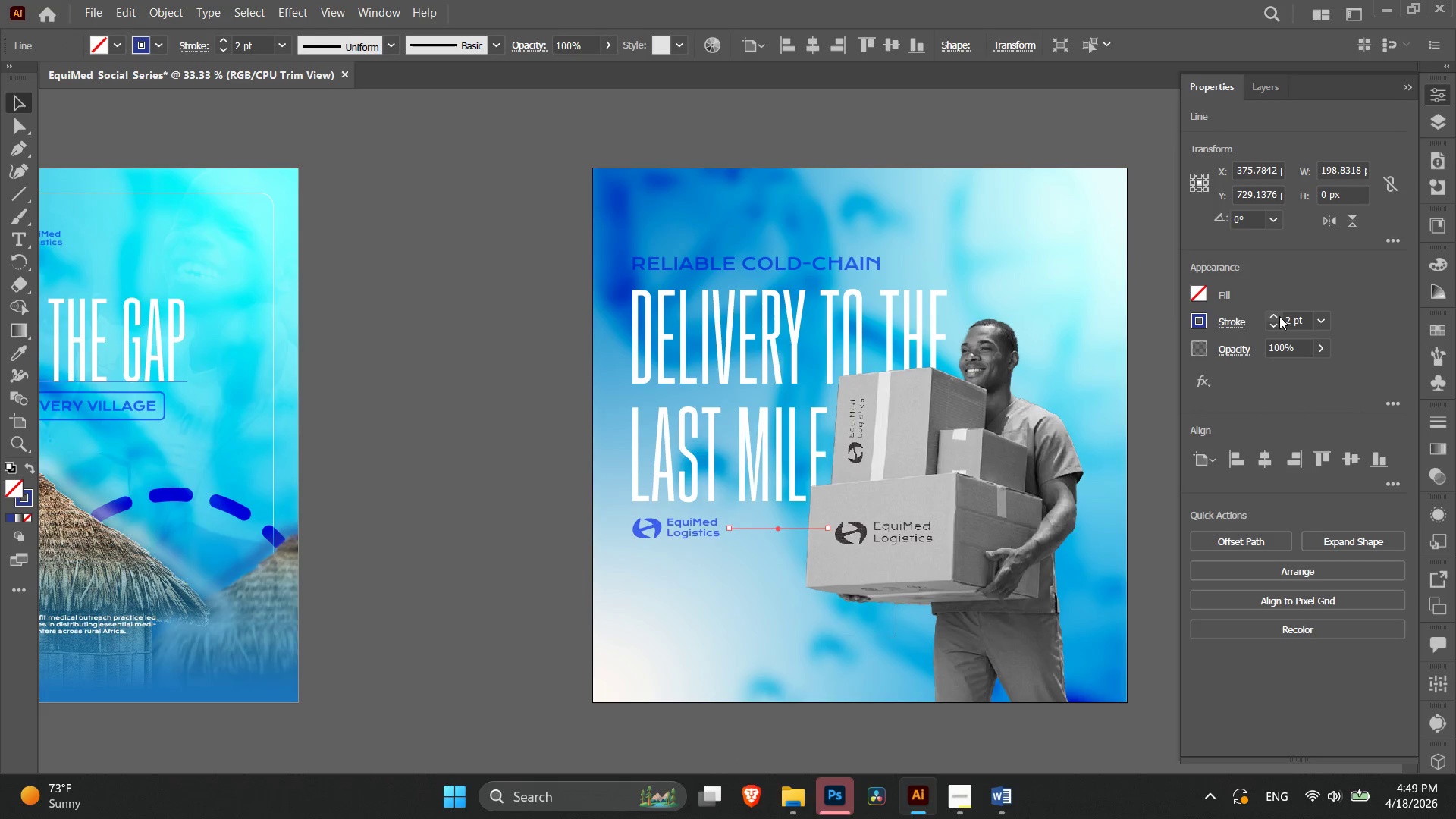 
left_click([1275, 315])
 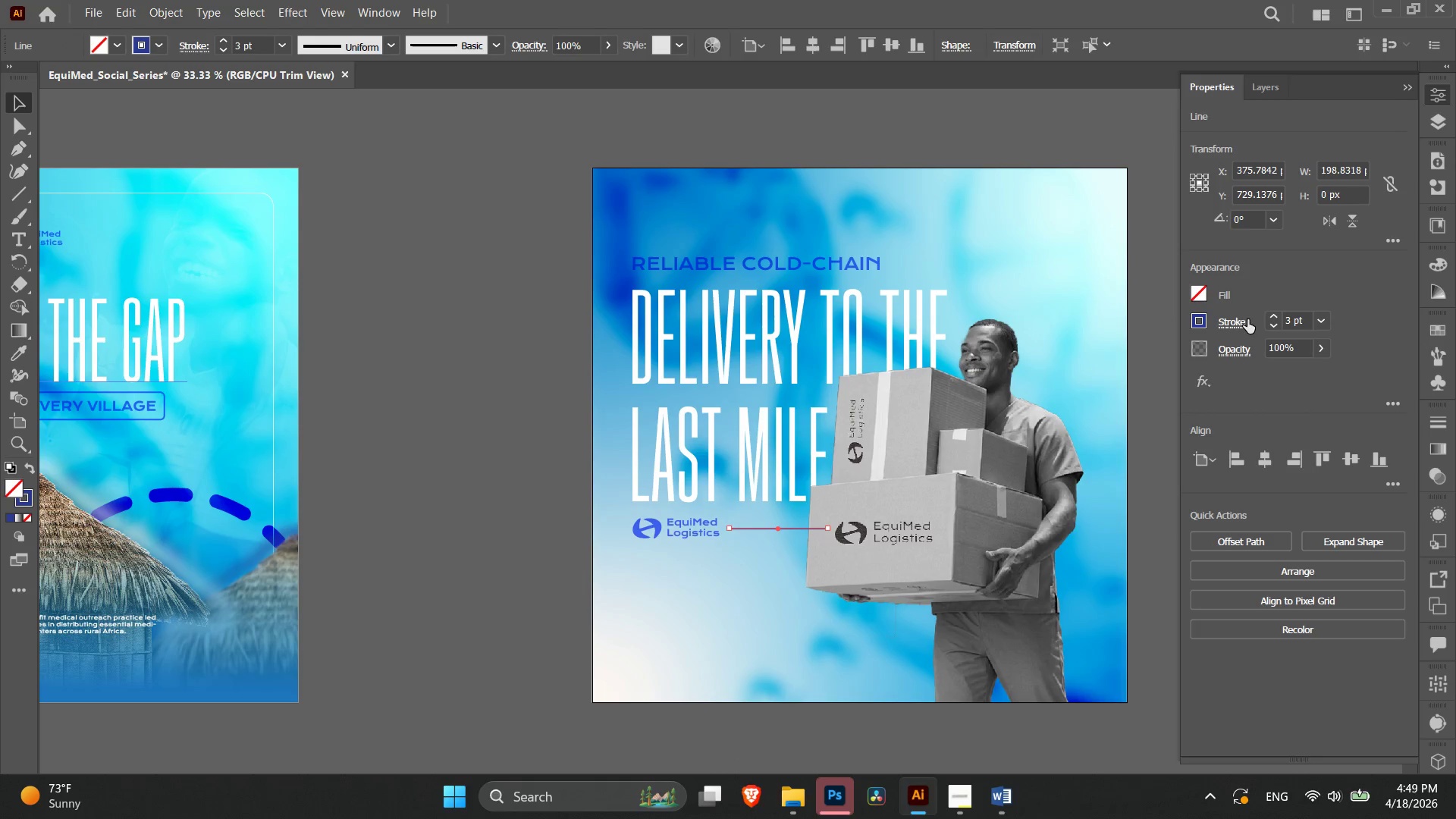 
left_click([1238, 322])
 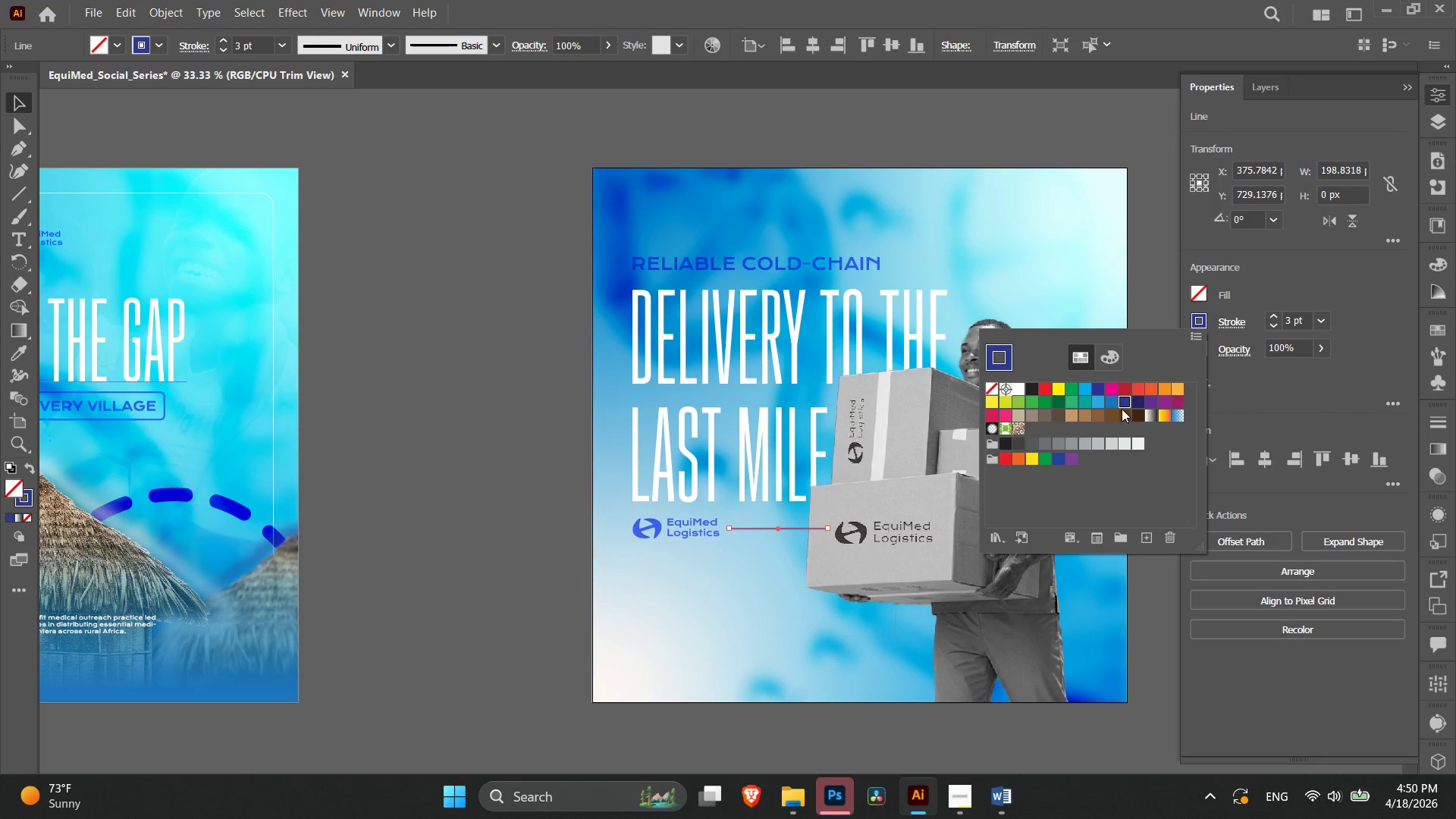 
left_click([1111, 403])
 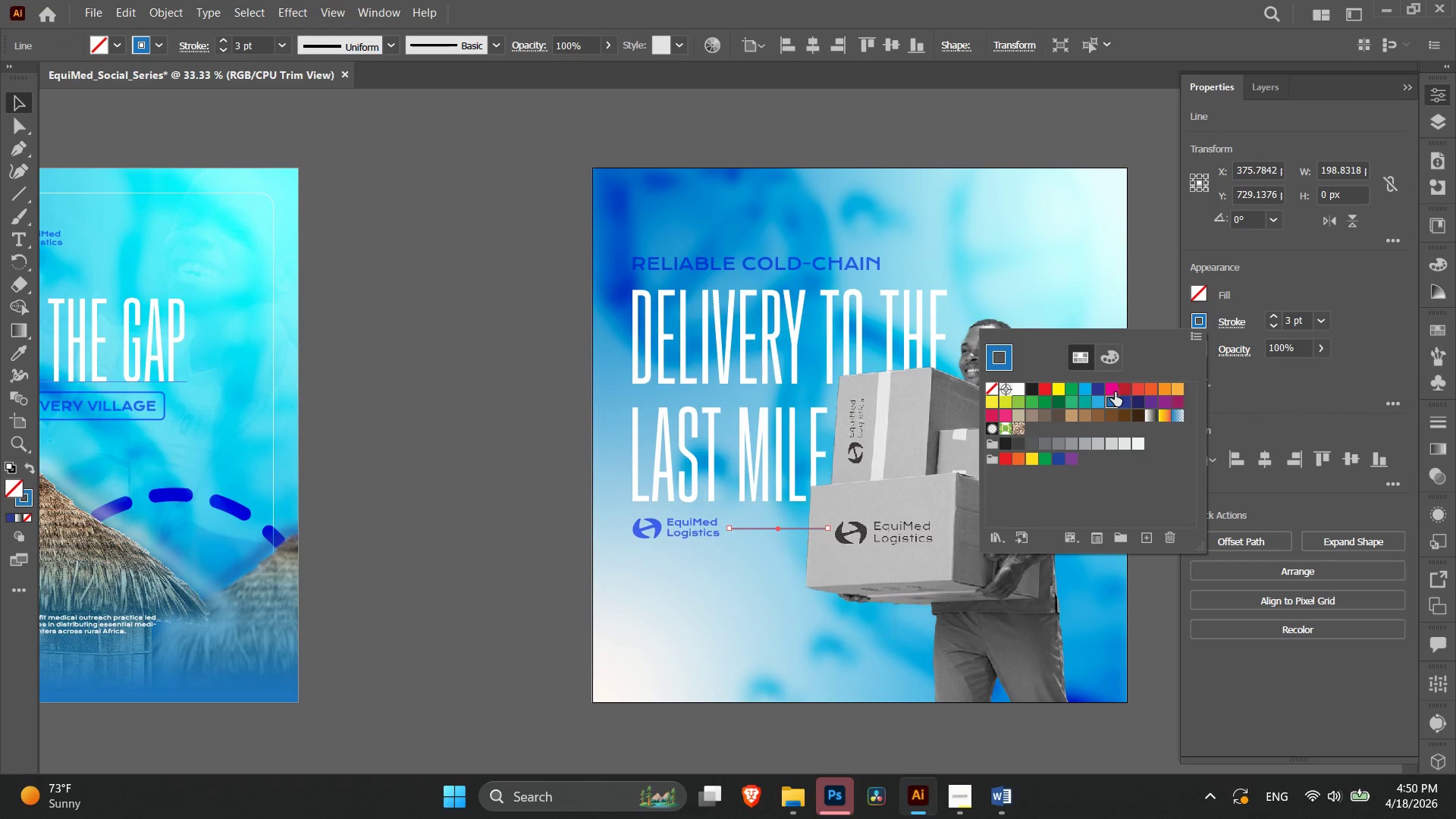 
left_click([1121, 397])
 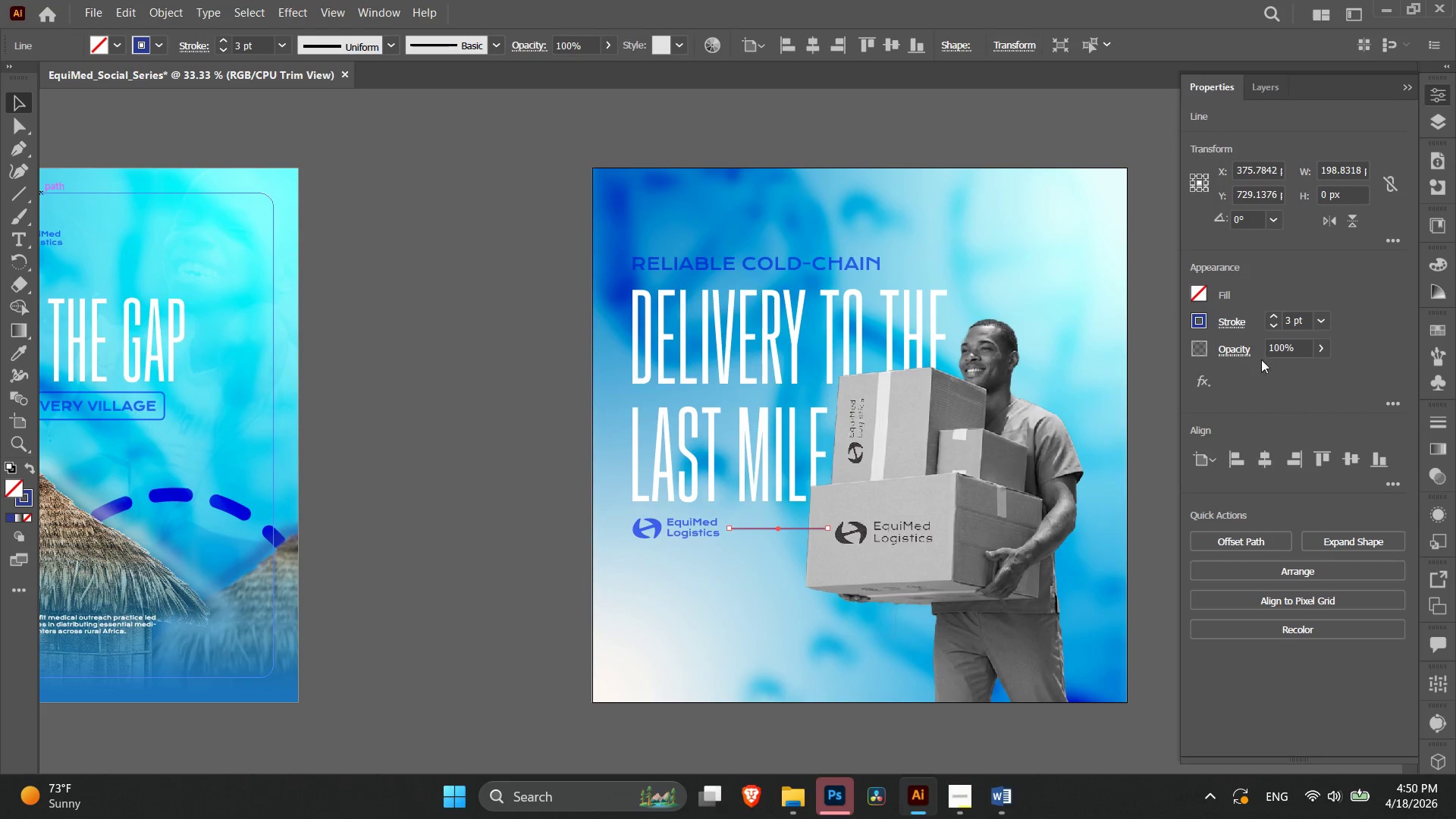 
double_click([1238, 341])
 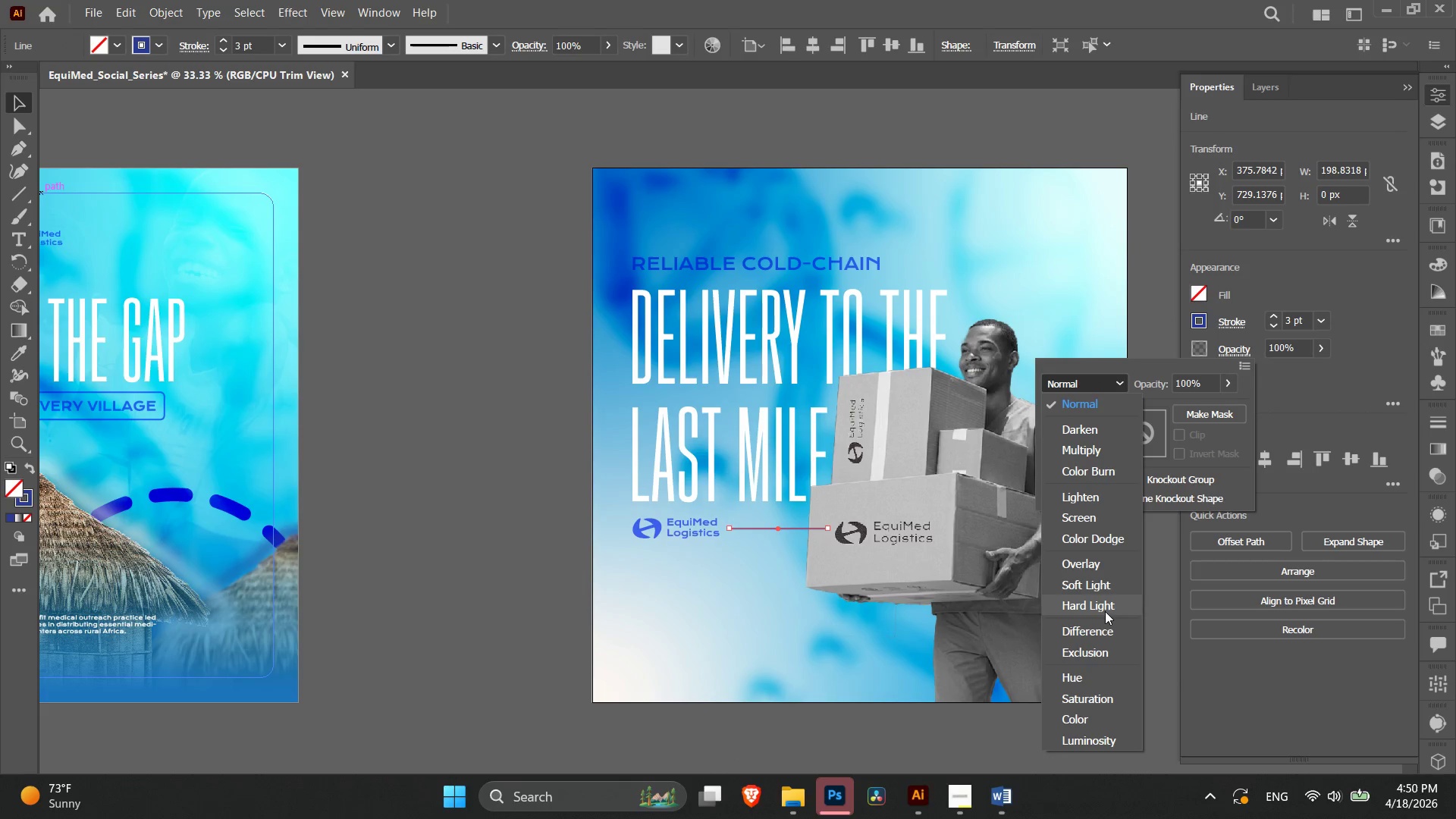 
left_click([1099, 605])
 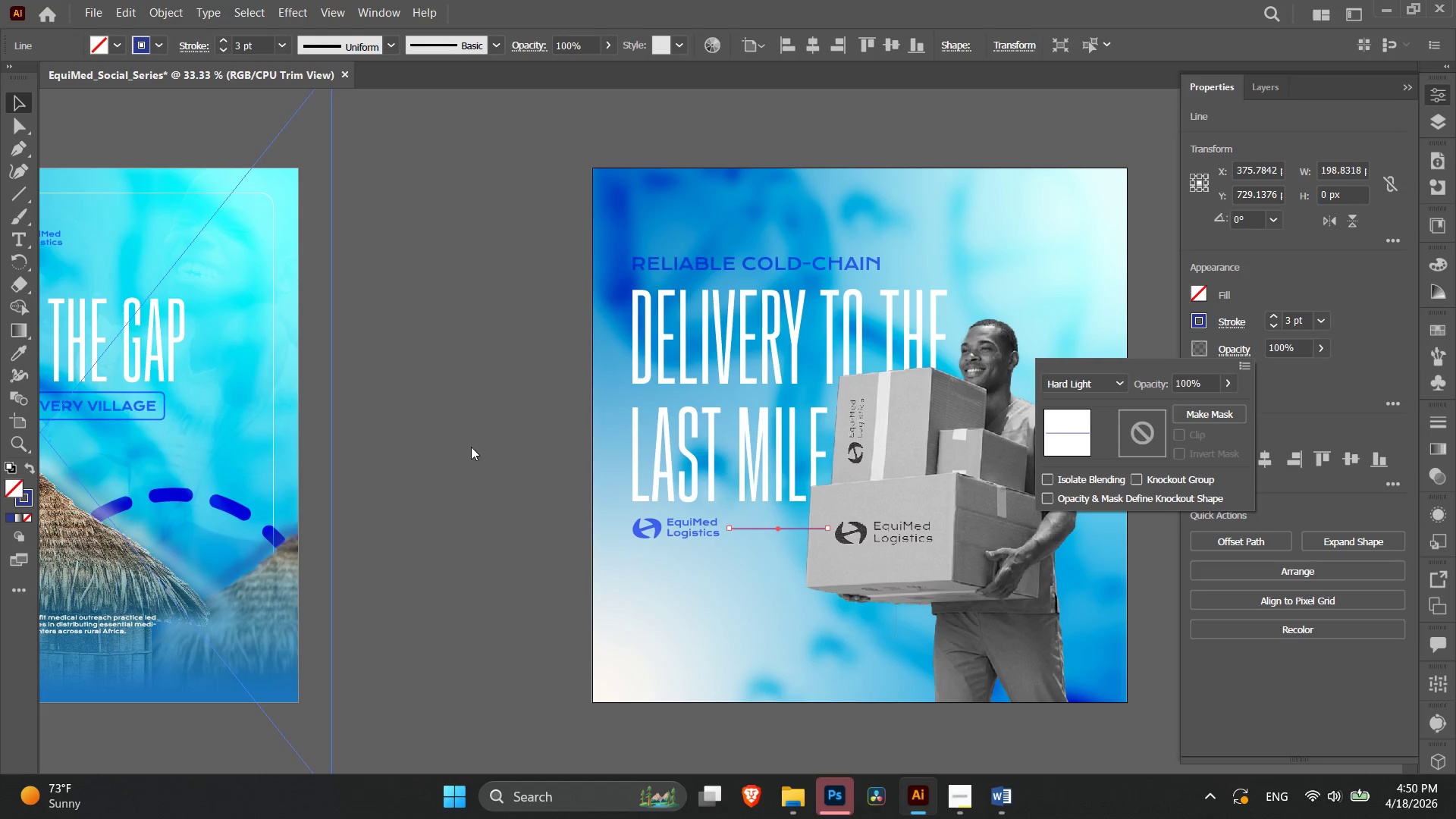 
double_click([471, 447])
 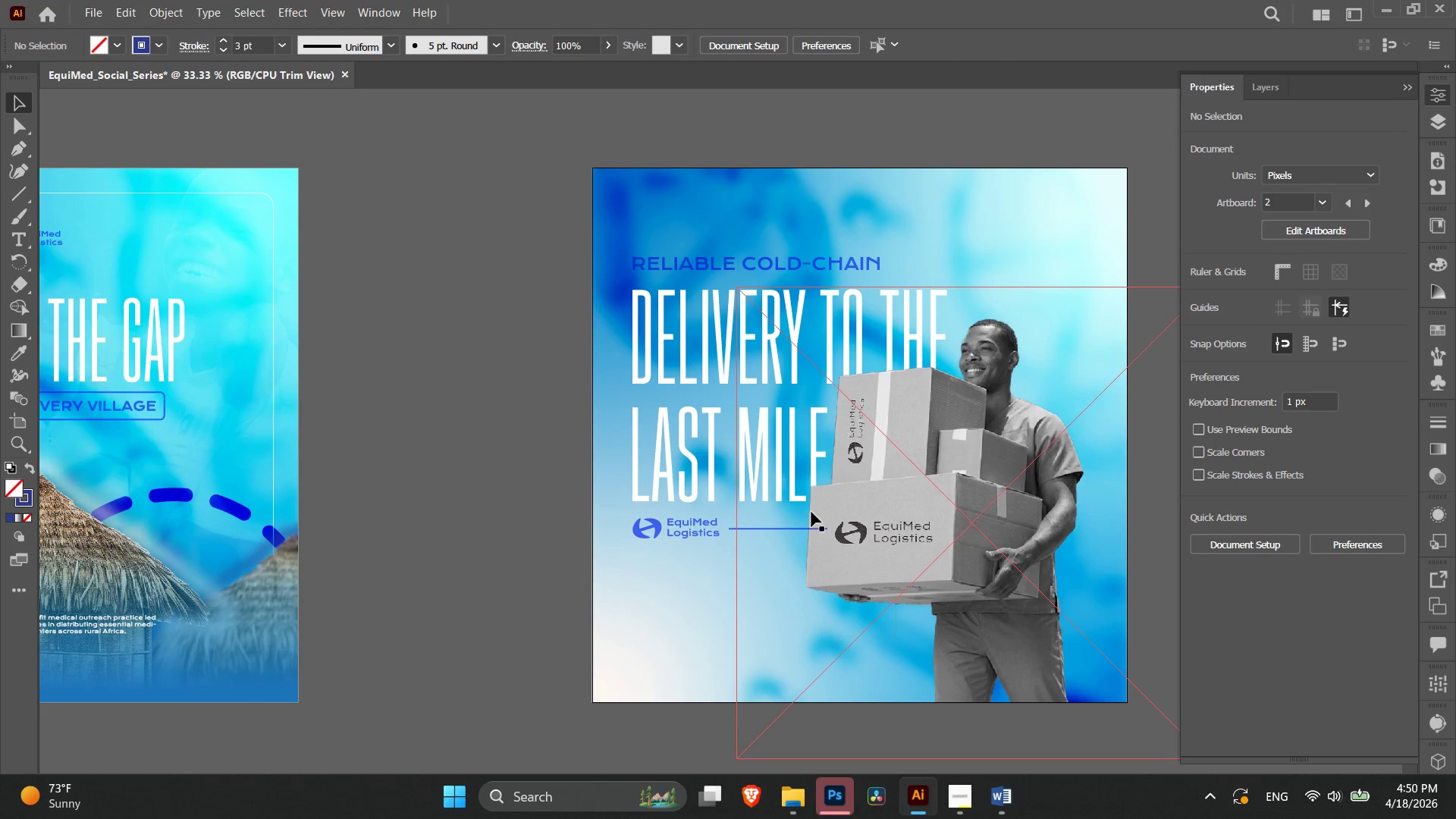 
left_click([799, 529])
 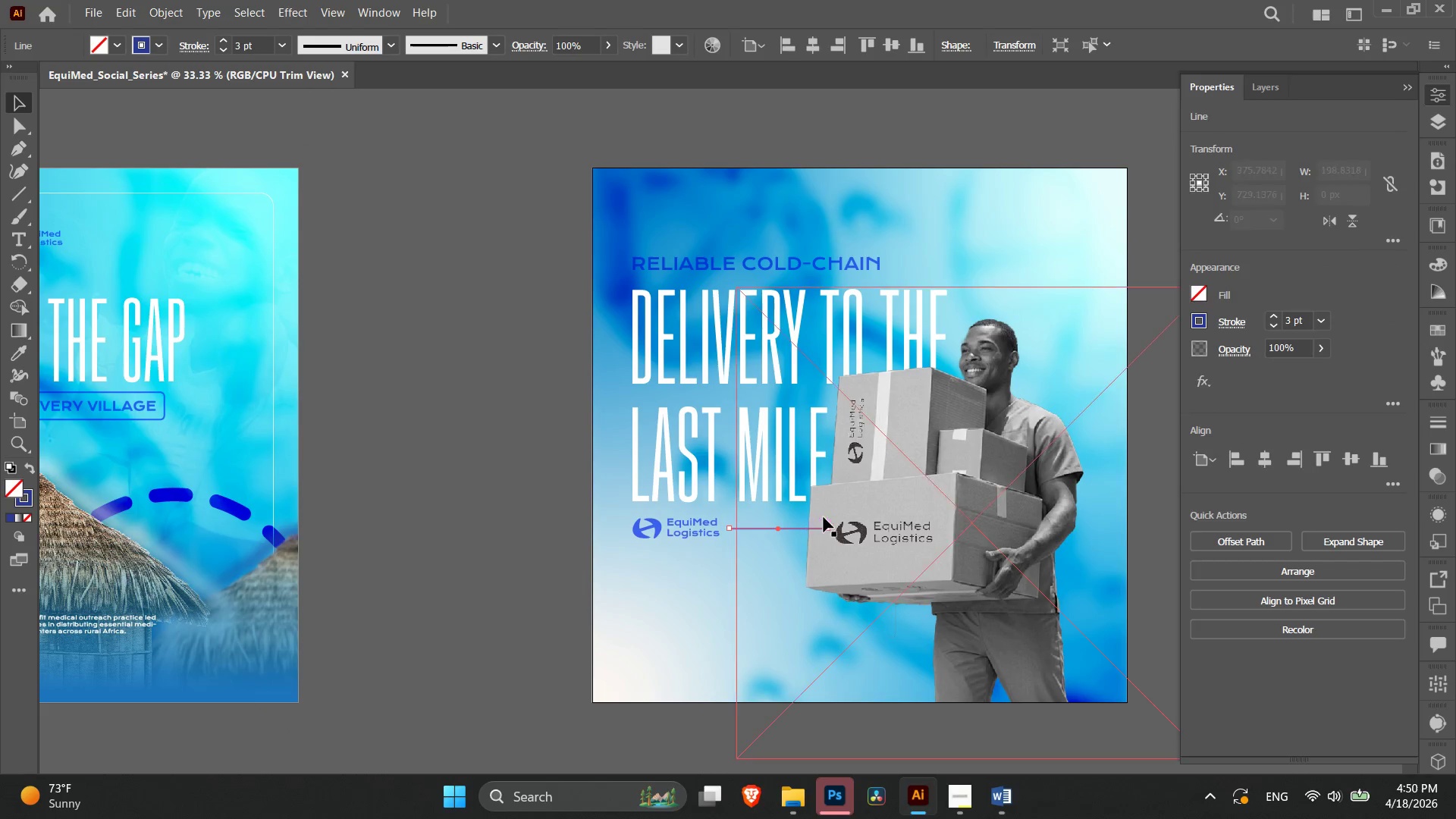 
key(Control+Shift+BracketLeft)
 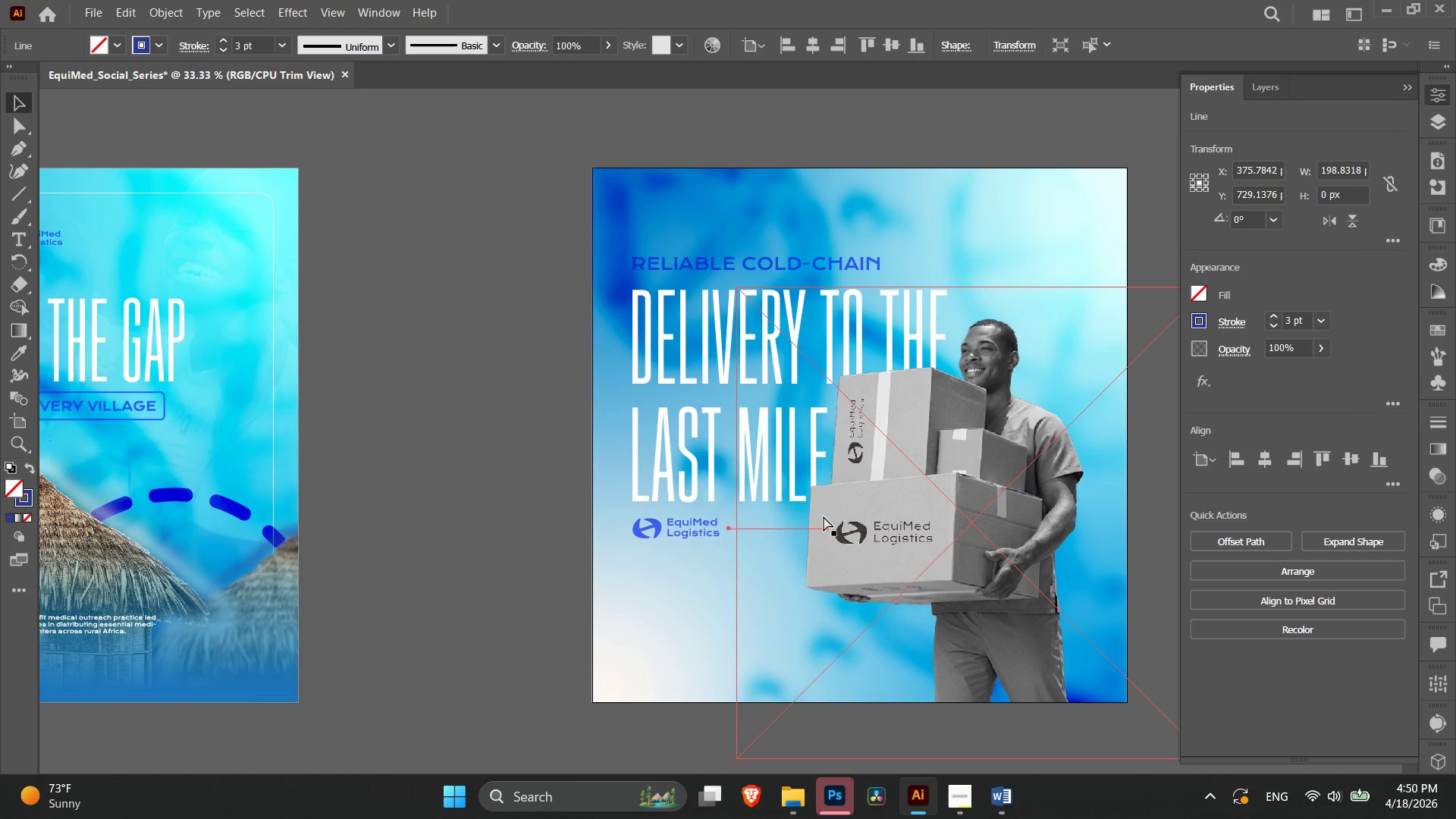 
key(Control+BracketRight)
 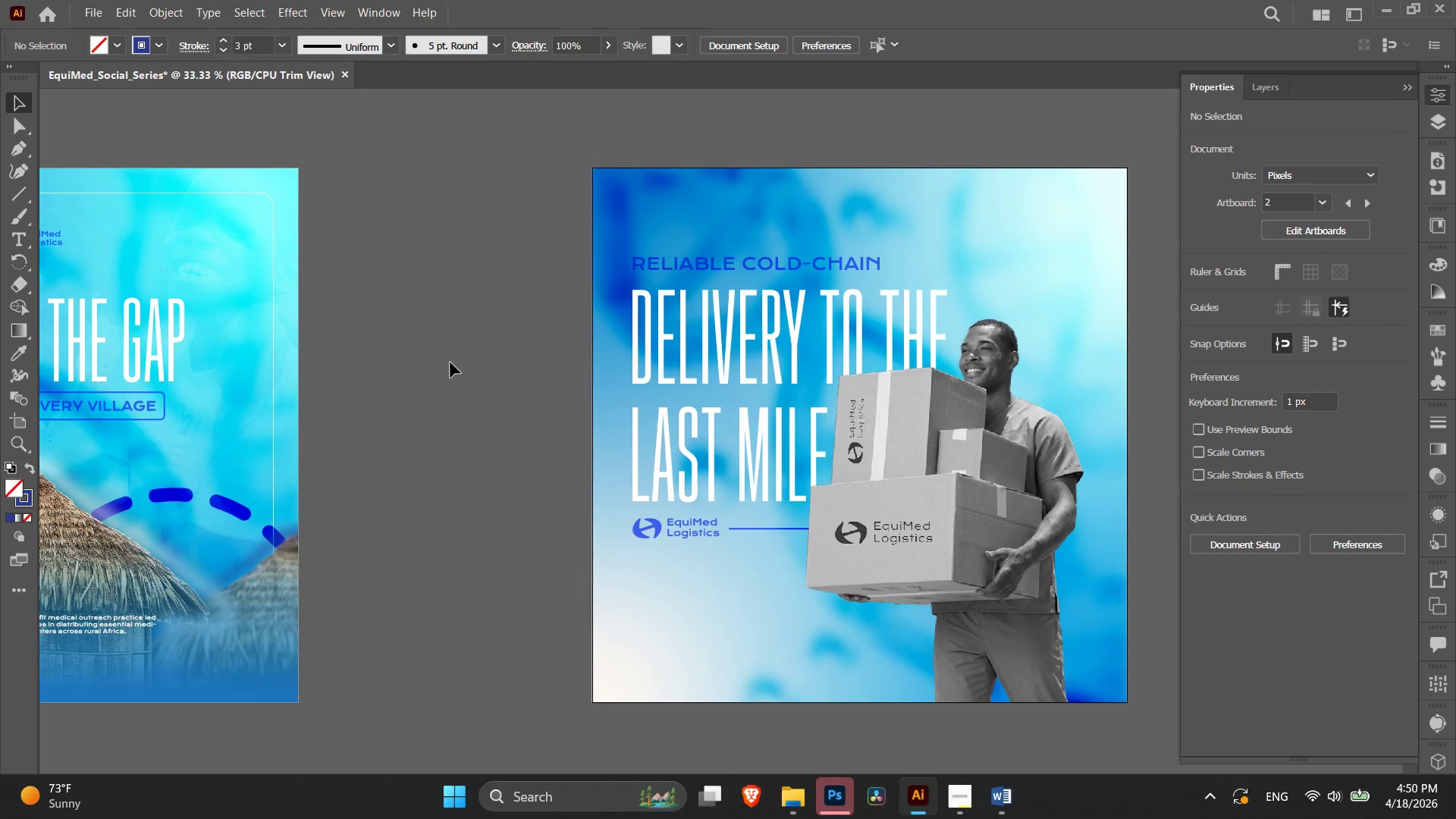 
key(Control+Minus)
 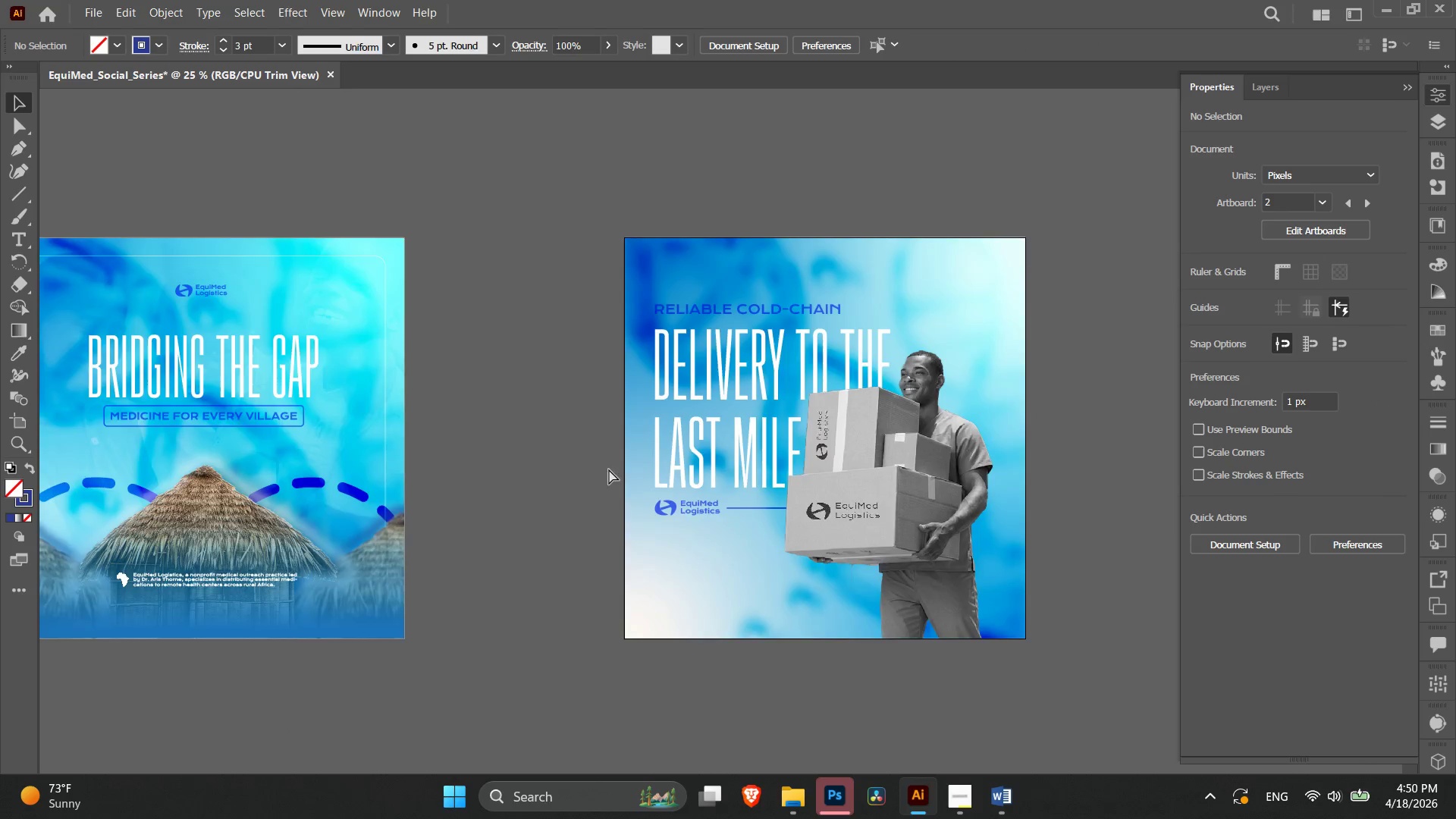 
key(Control+Minus)
 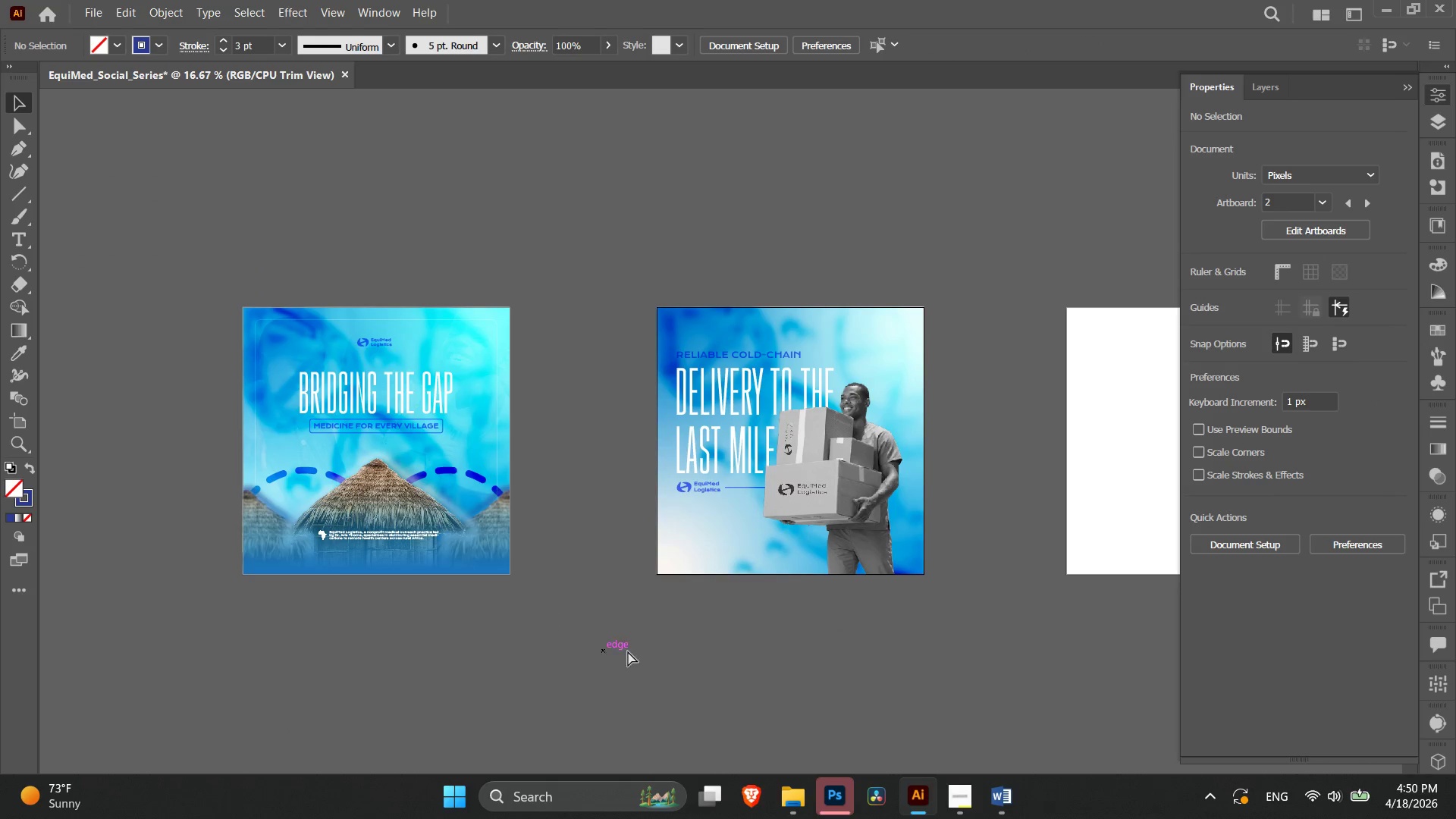 
key(Control+Equal)
 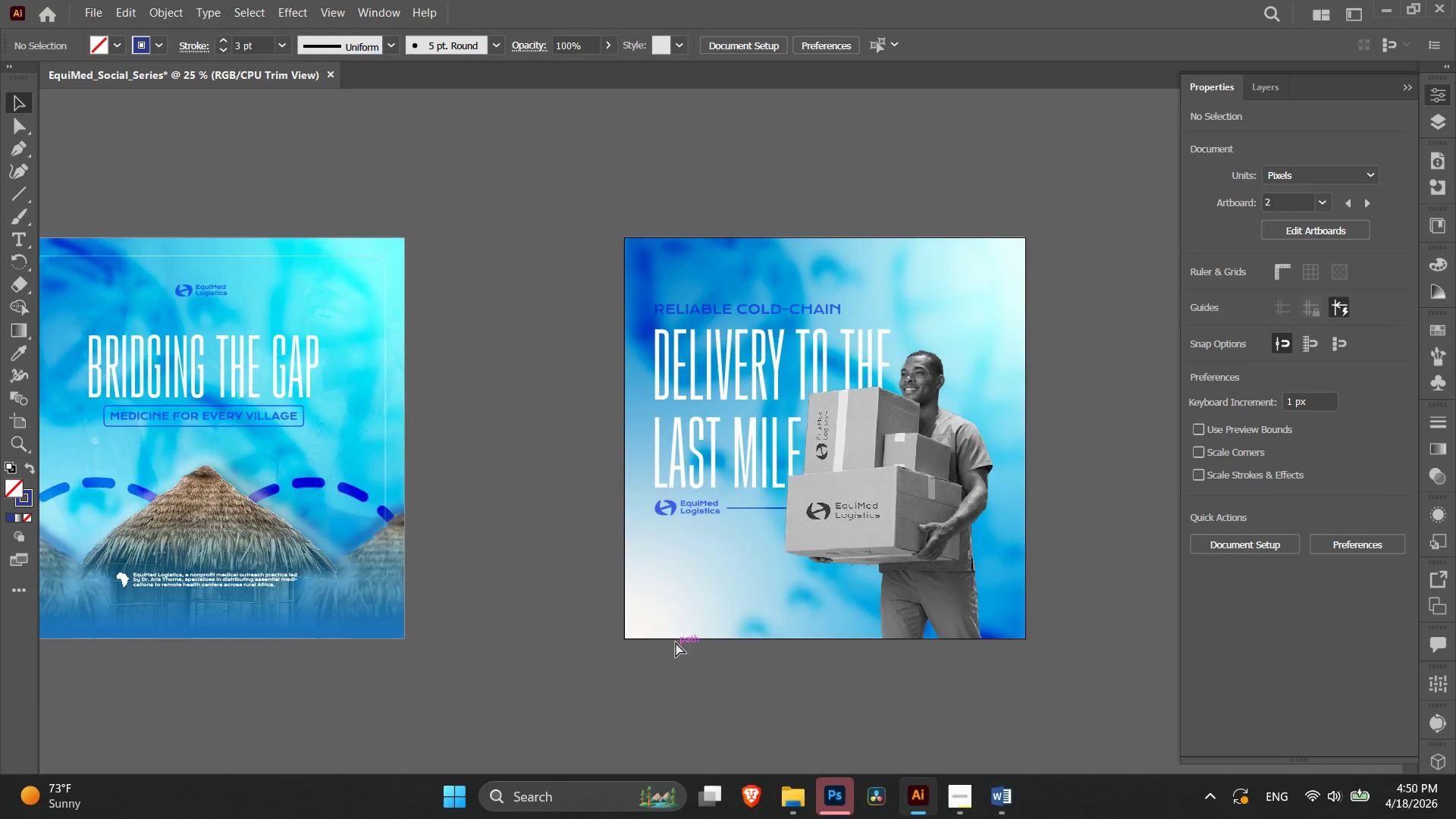 
key(Control+Equal)
 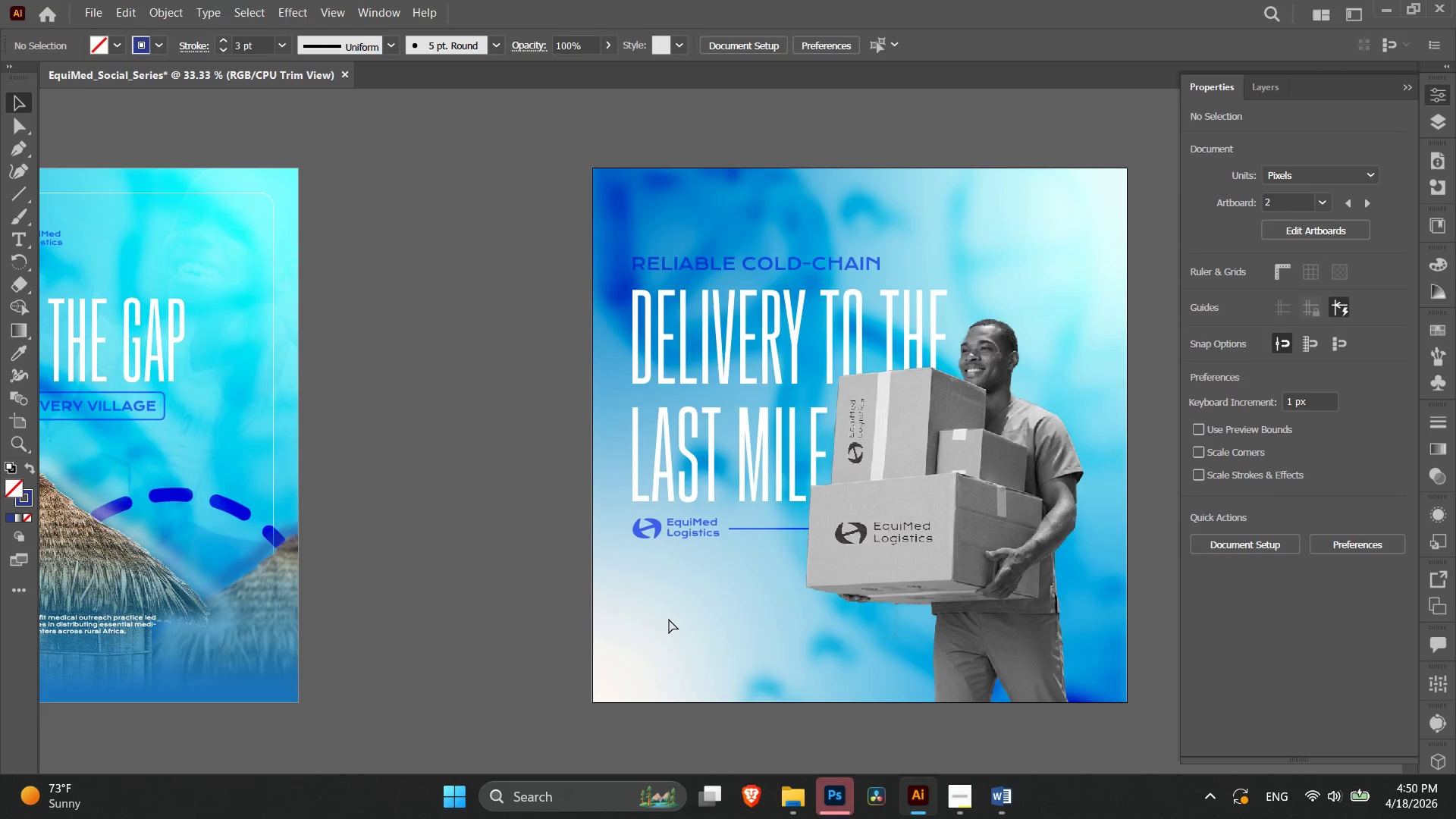 
key(Control+Equal)
 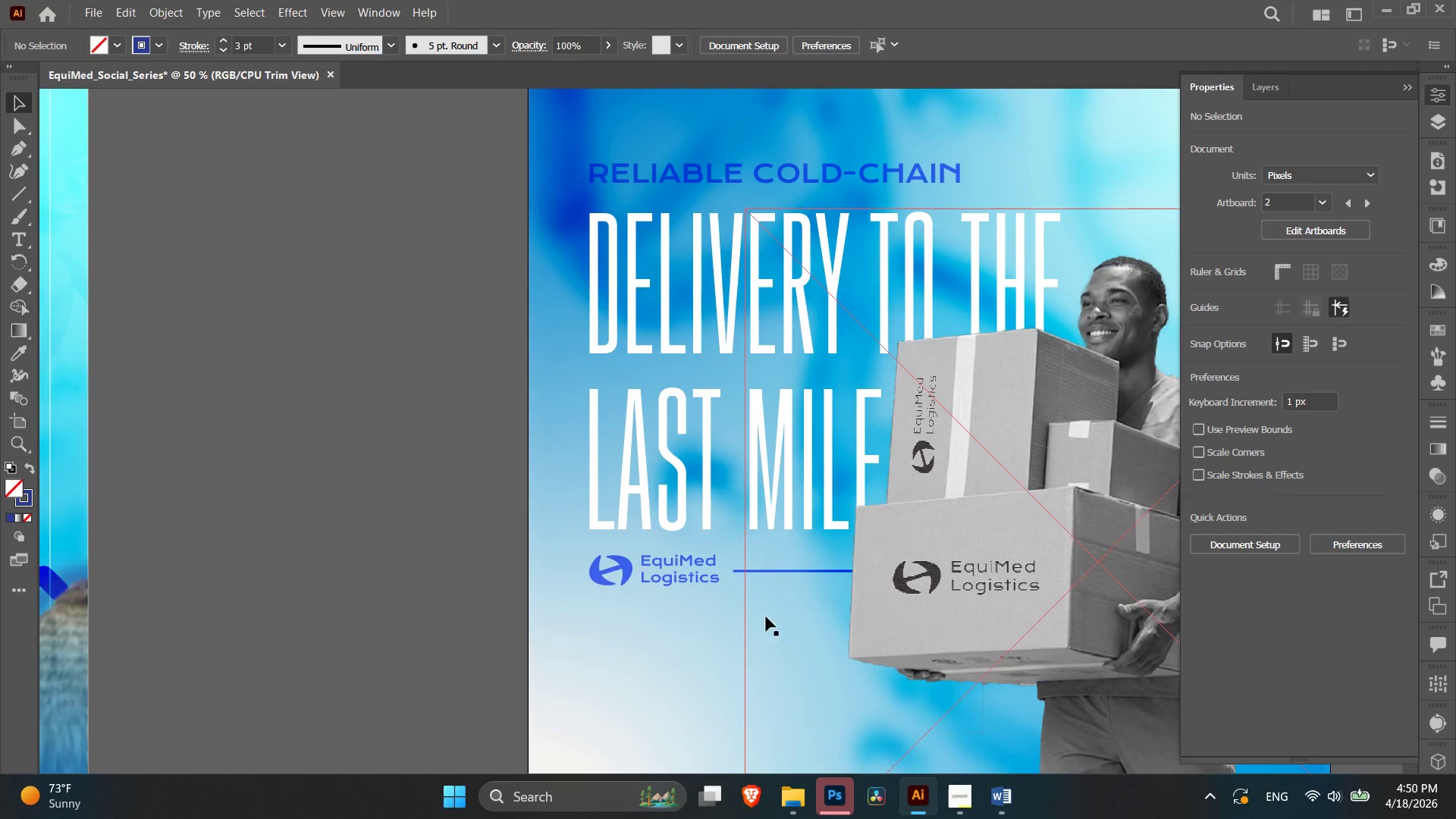 
hold_key(key=Space, duration=0.81)
 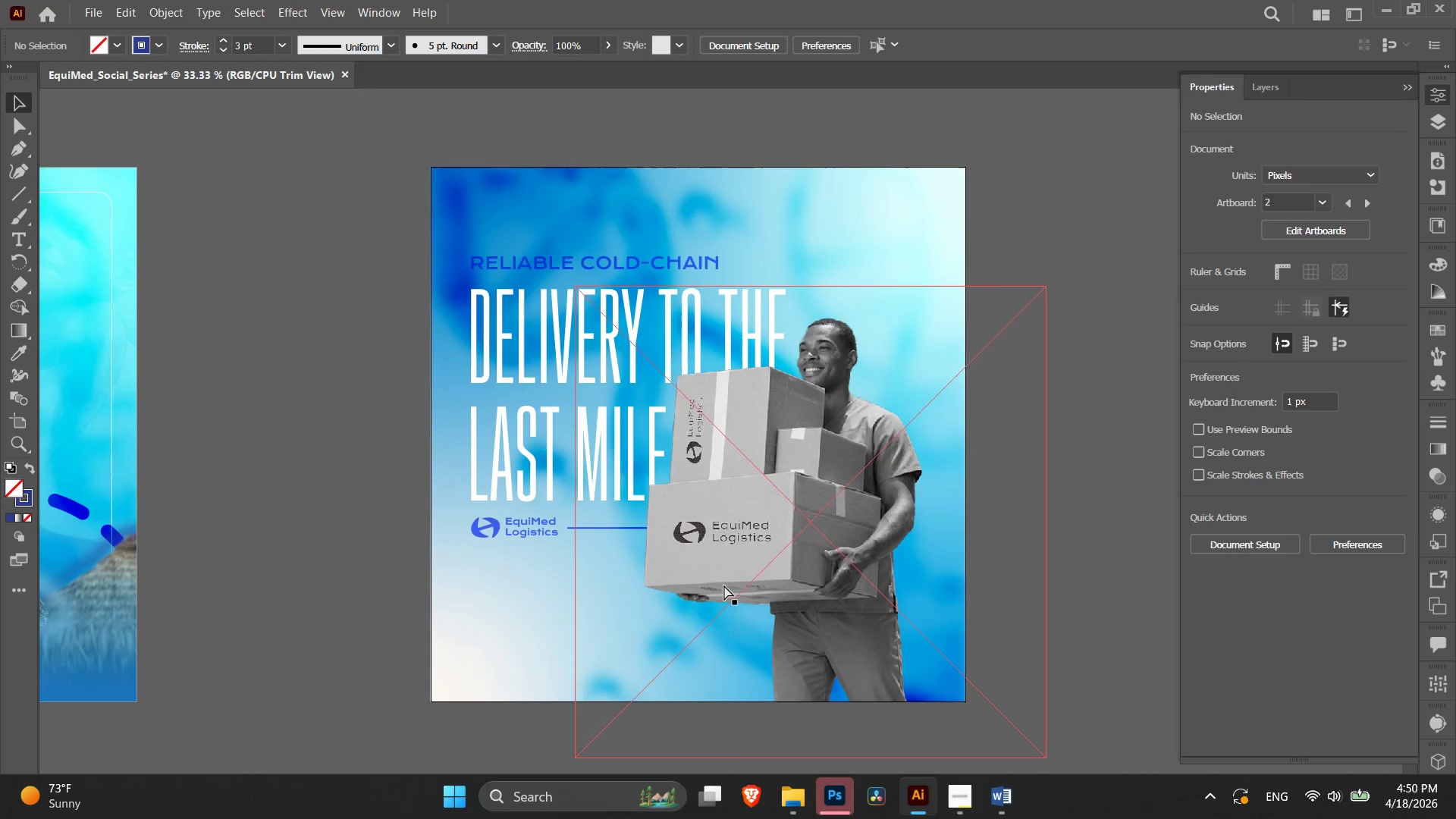 
left_click_drag(start_coordinate=[789, 624], to_coordinate=[547, 623])
 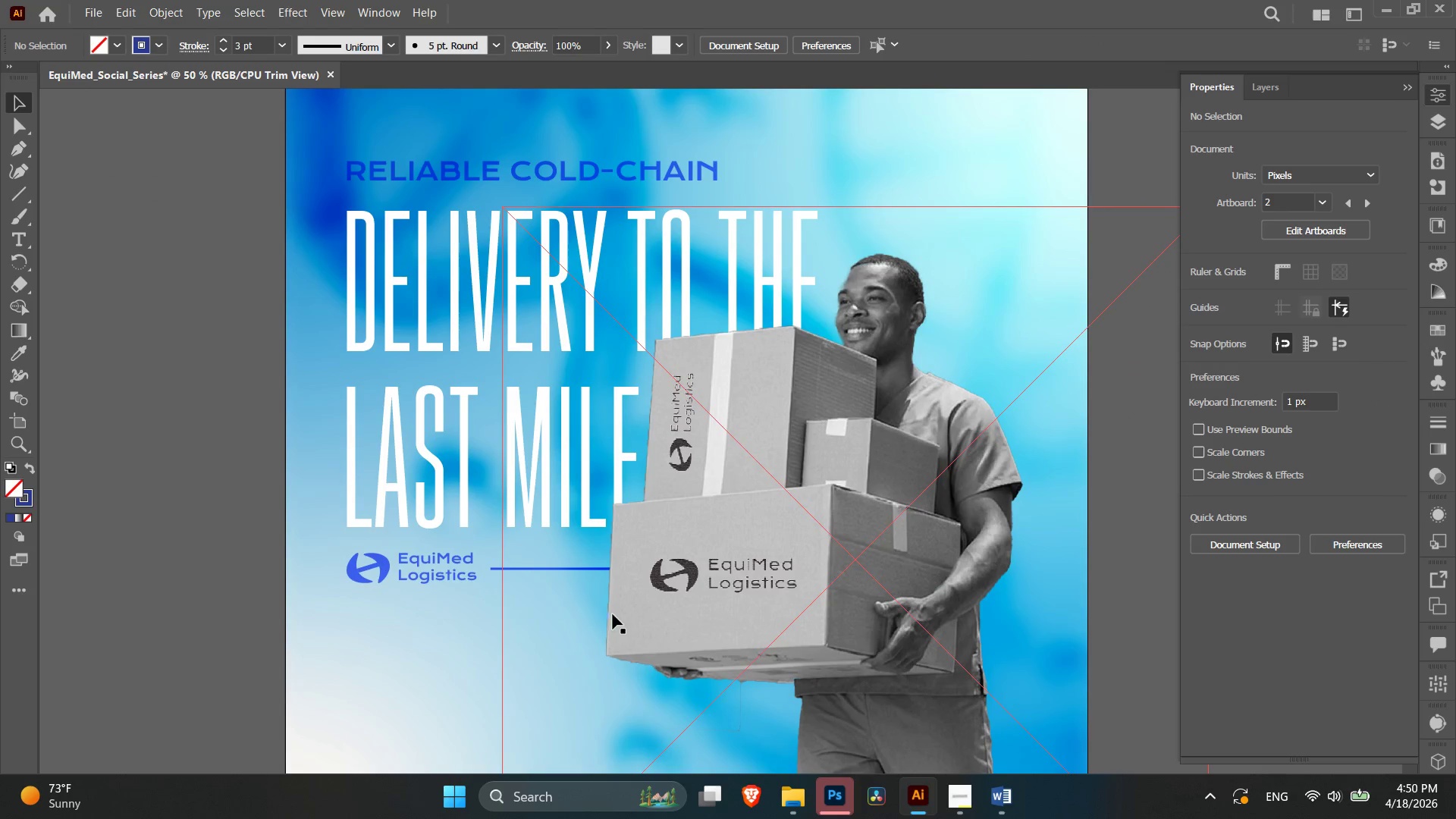 
key(Control+Minus)
 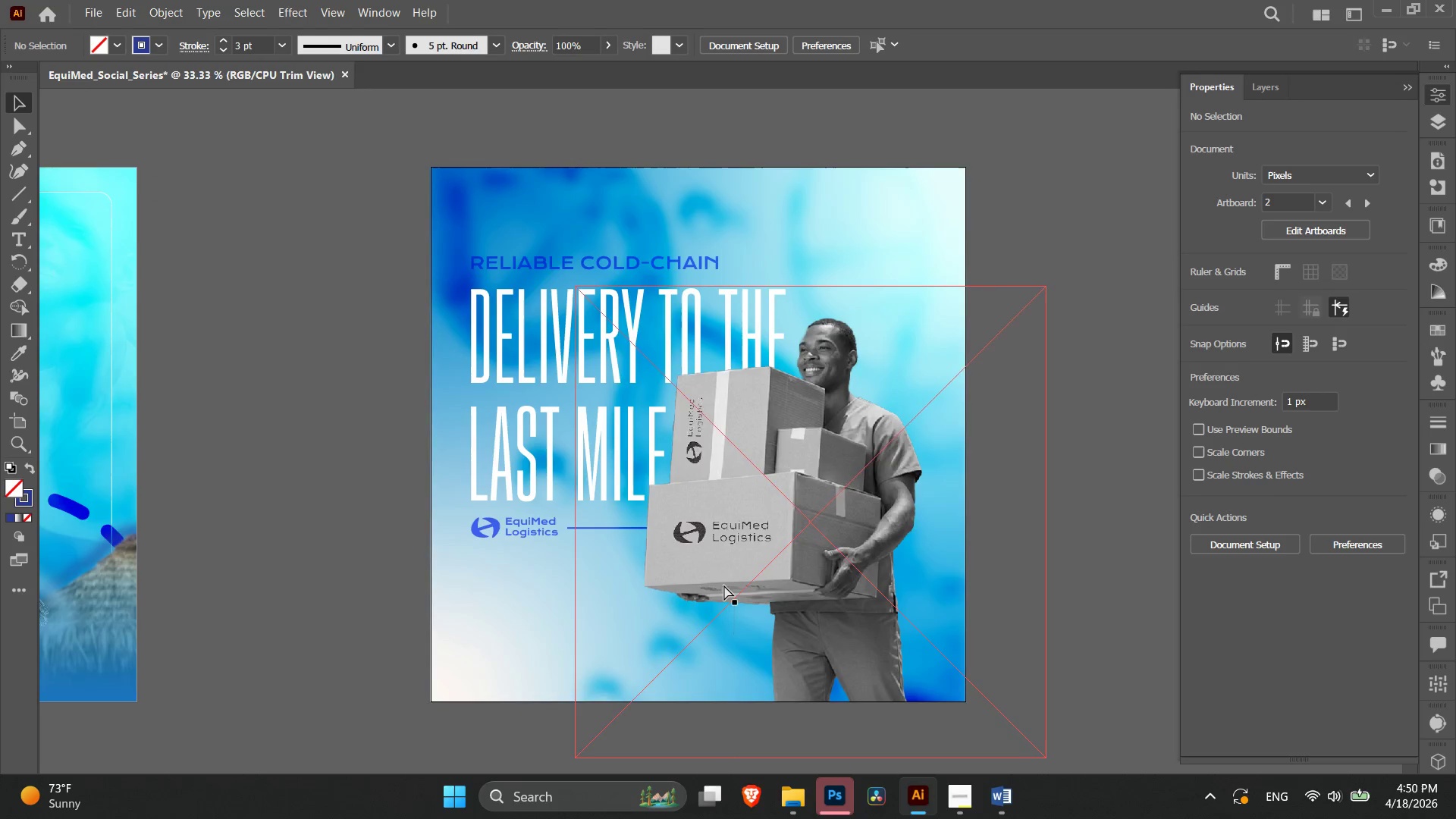 
key(Control+Minus)
 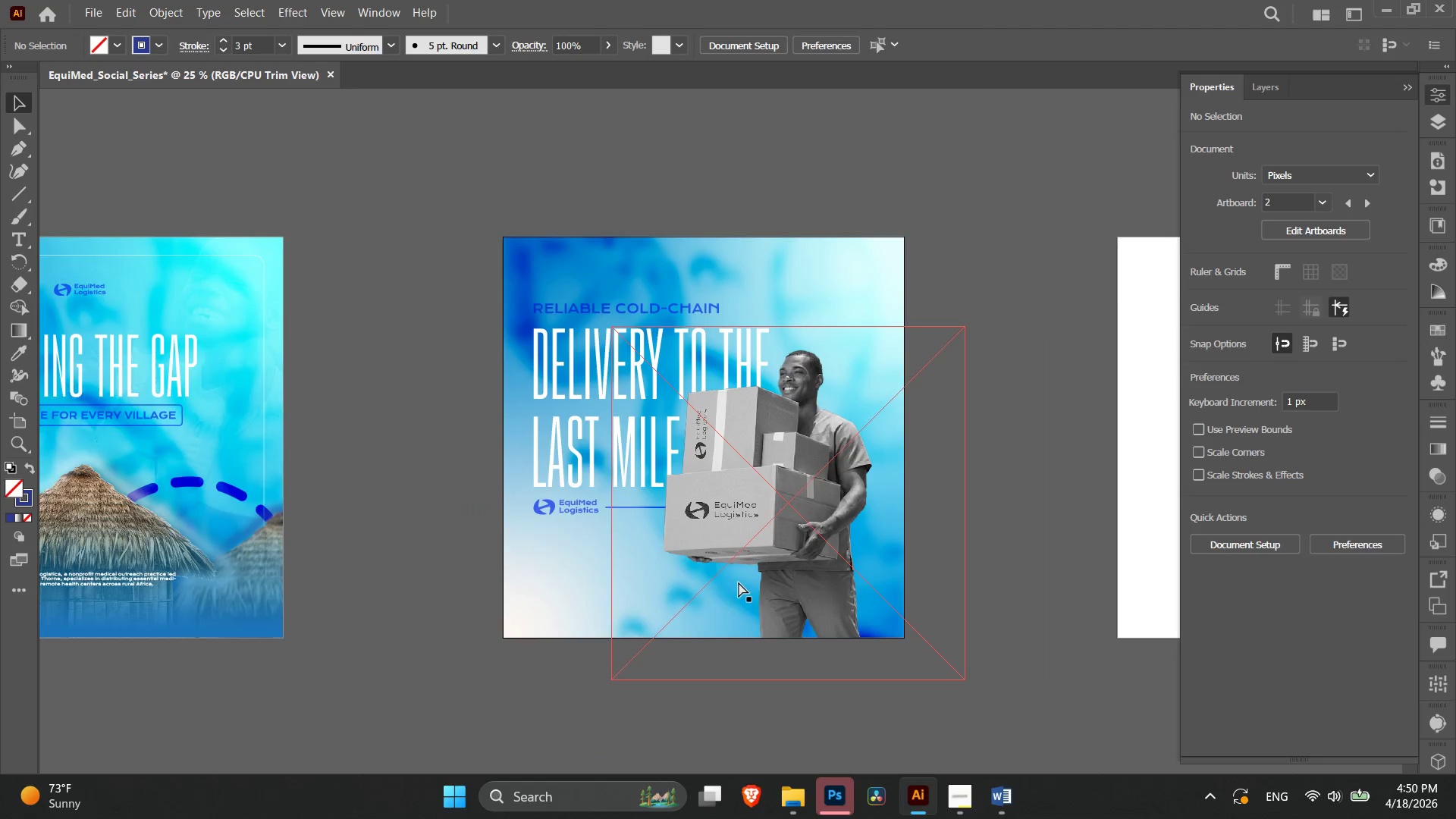 
key(Control+Minus)
 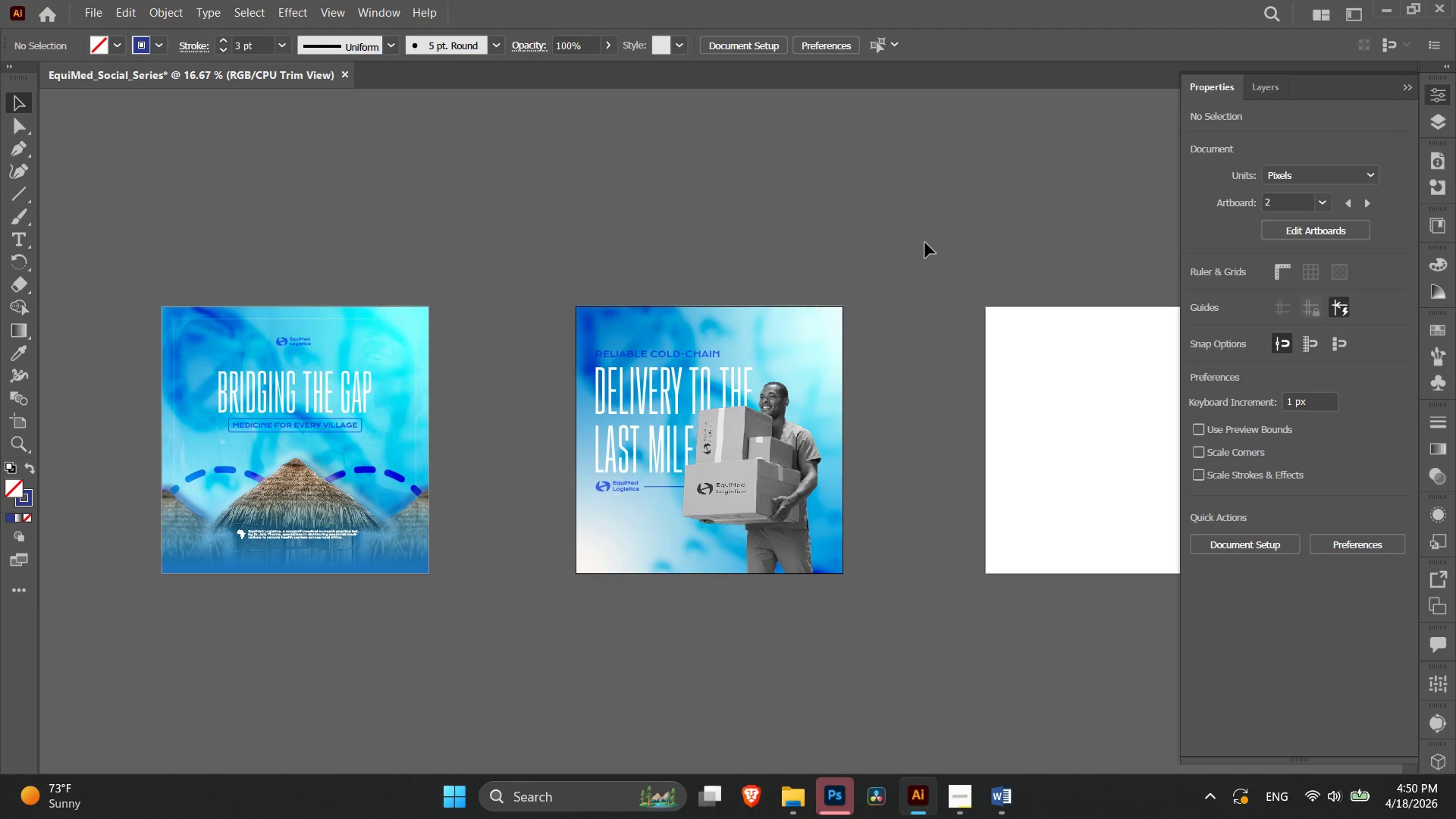 
key(Control+Equal)
 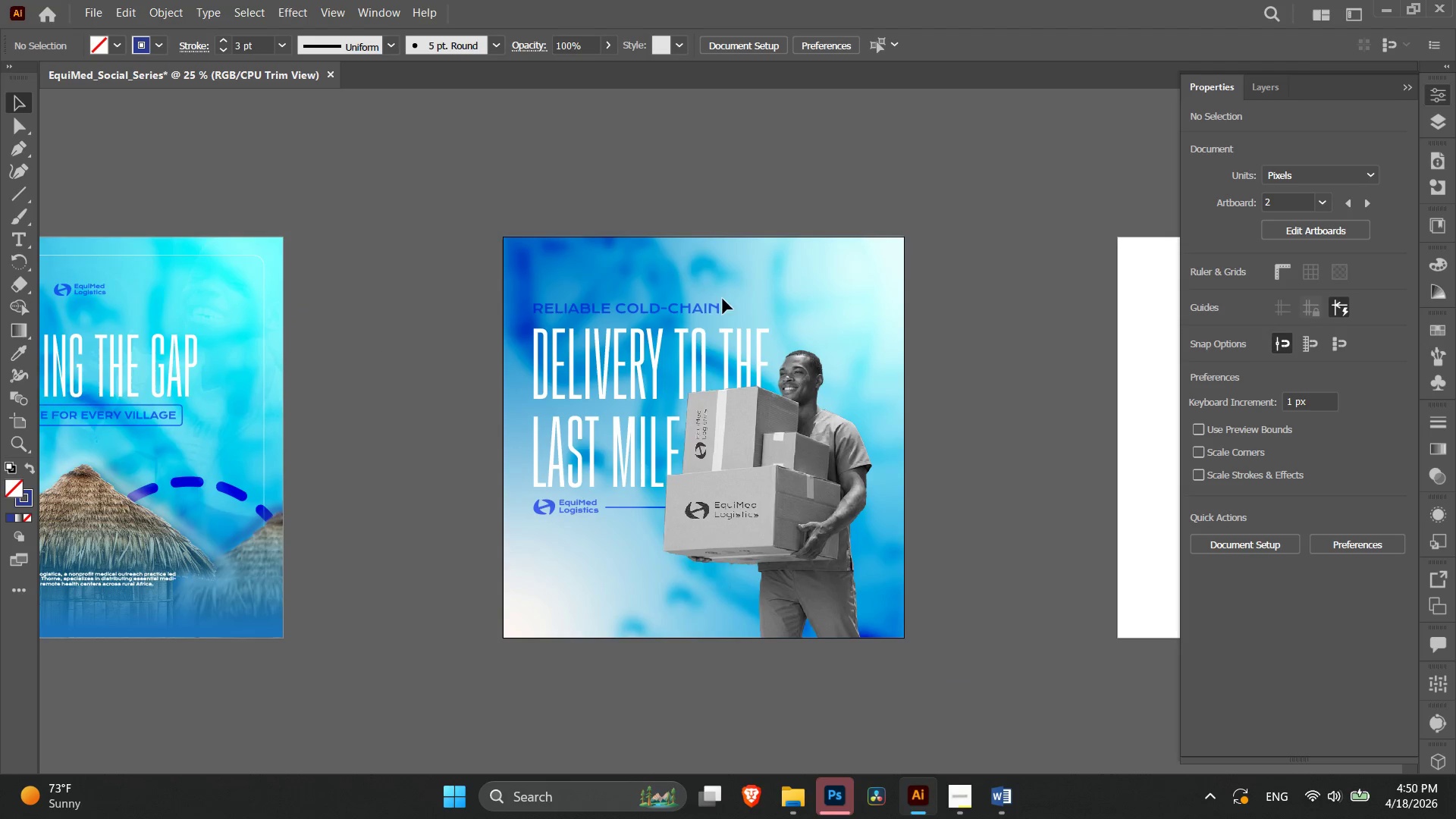 
left_click([706, 310])
 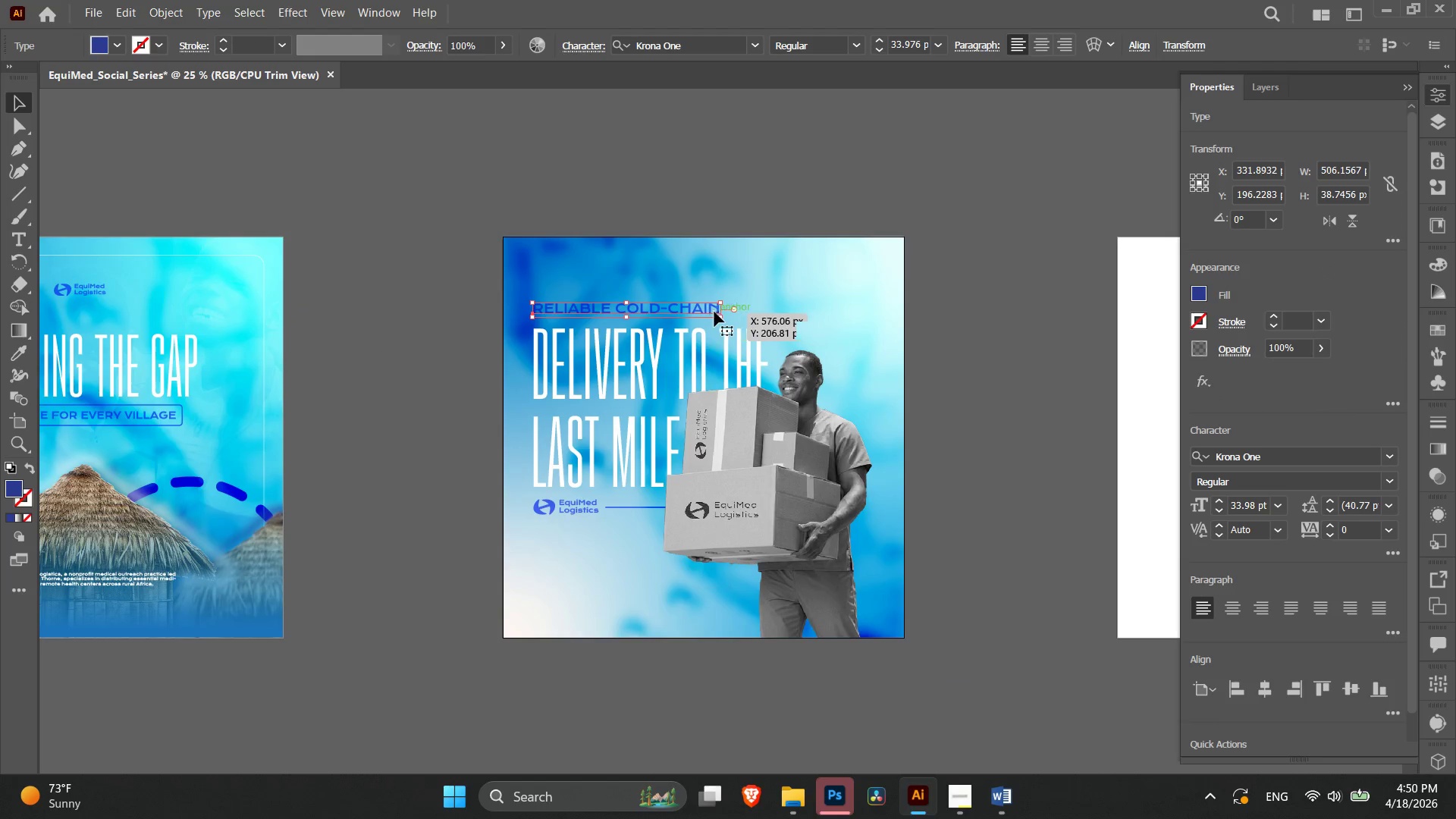 
hold_key(key=ShiftLeft, duration=1.66)
left_click_drag(start_coordinate=[718, 312], to_coordinate=[770, 329])
 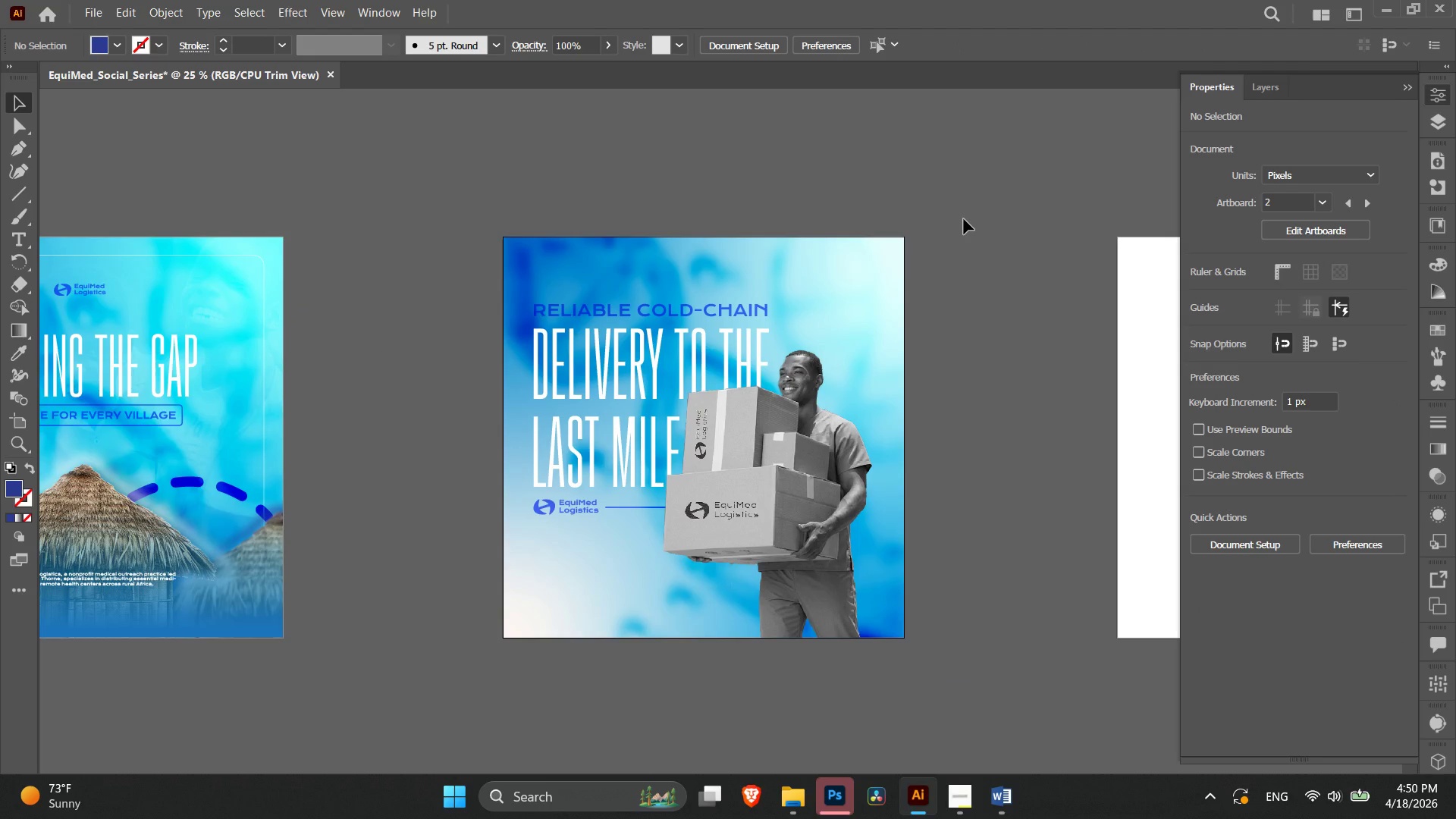 
key(Control+Z)
 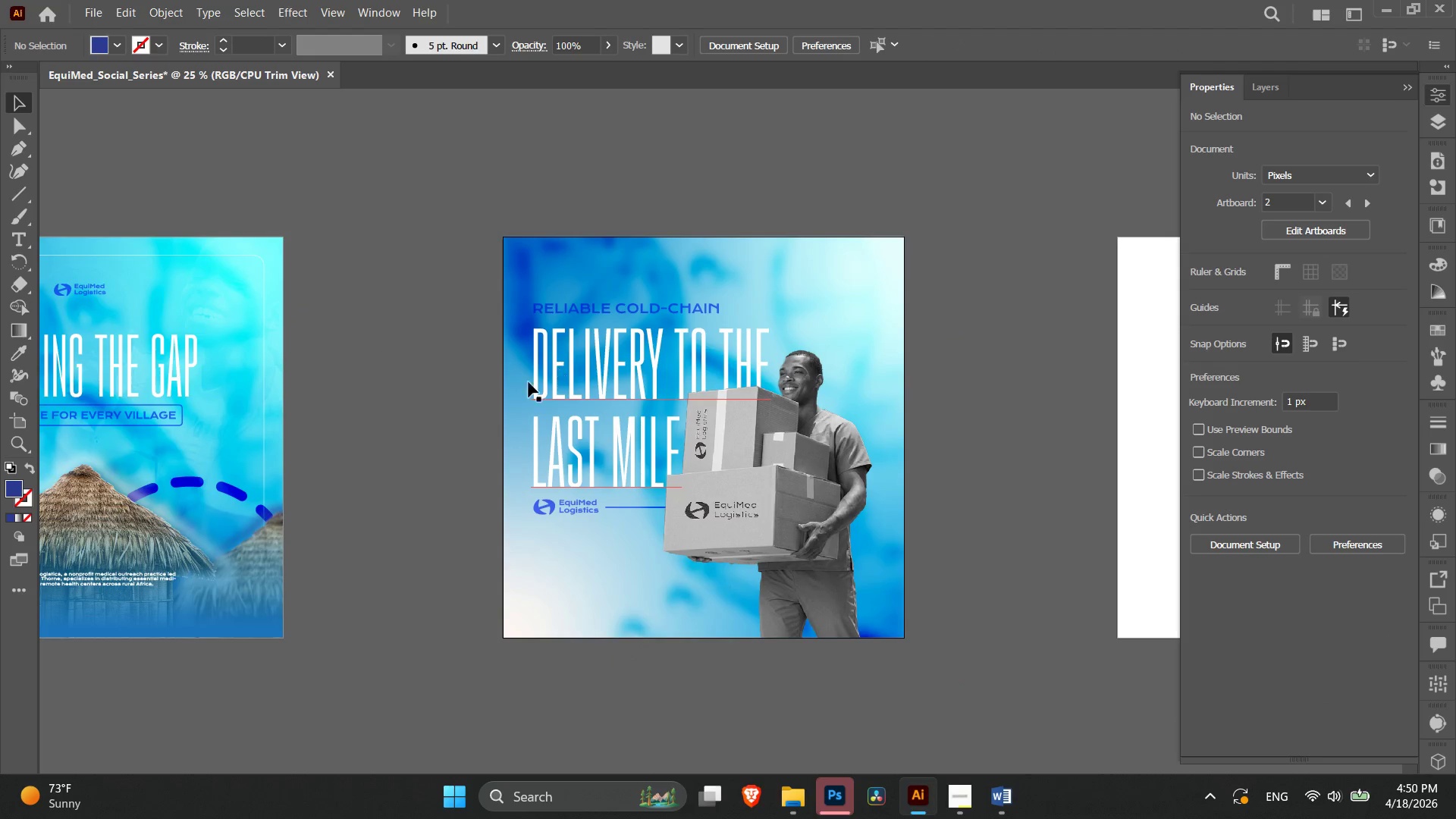 
left_click([629, 507])
 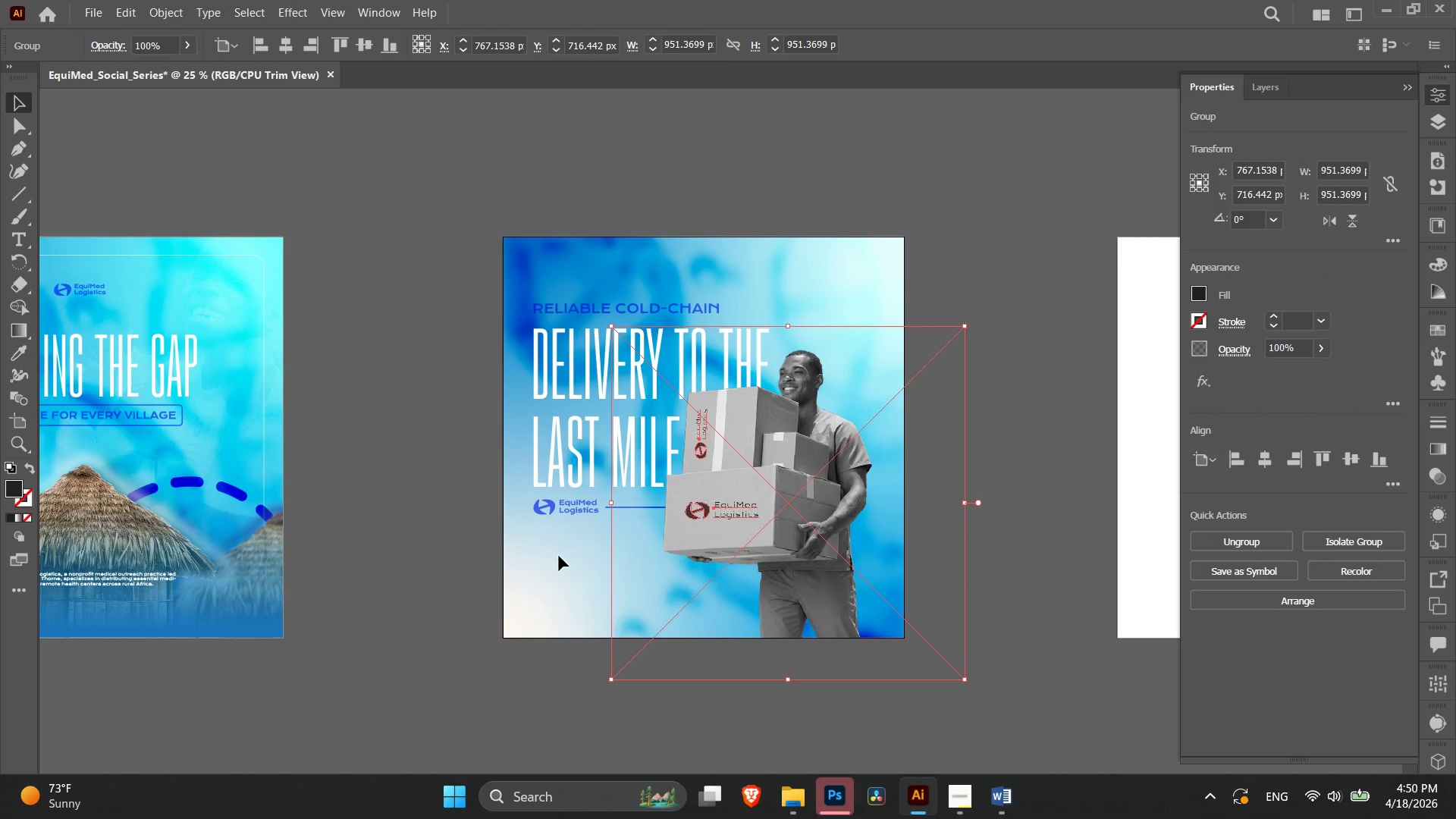 
key(Control+2)
 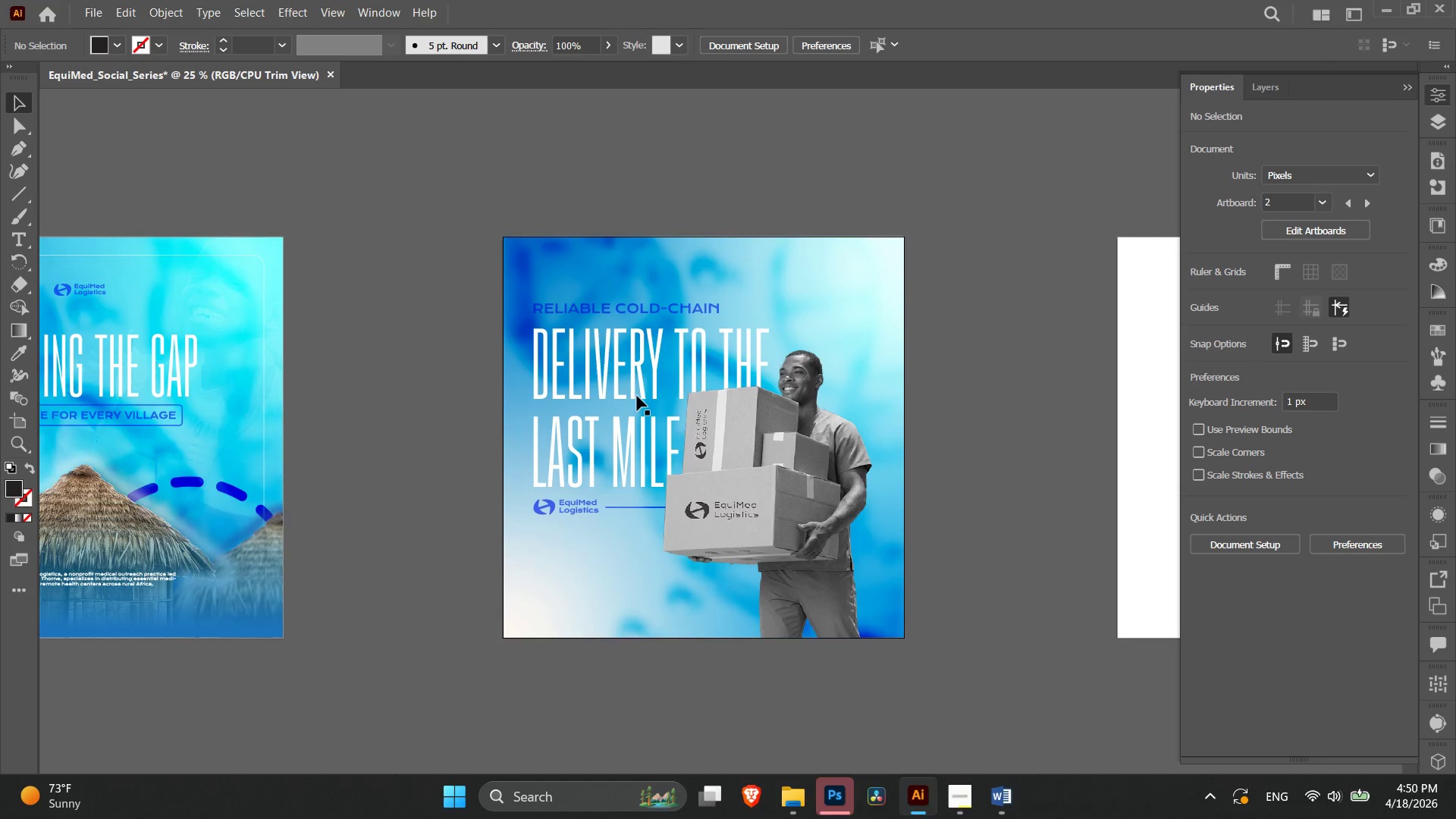 
wait(6.17)
 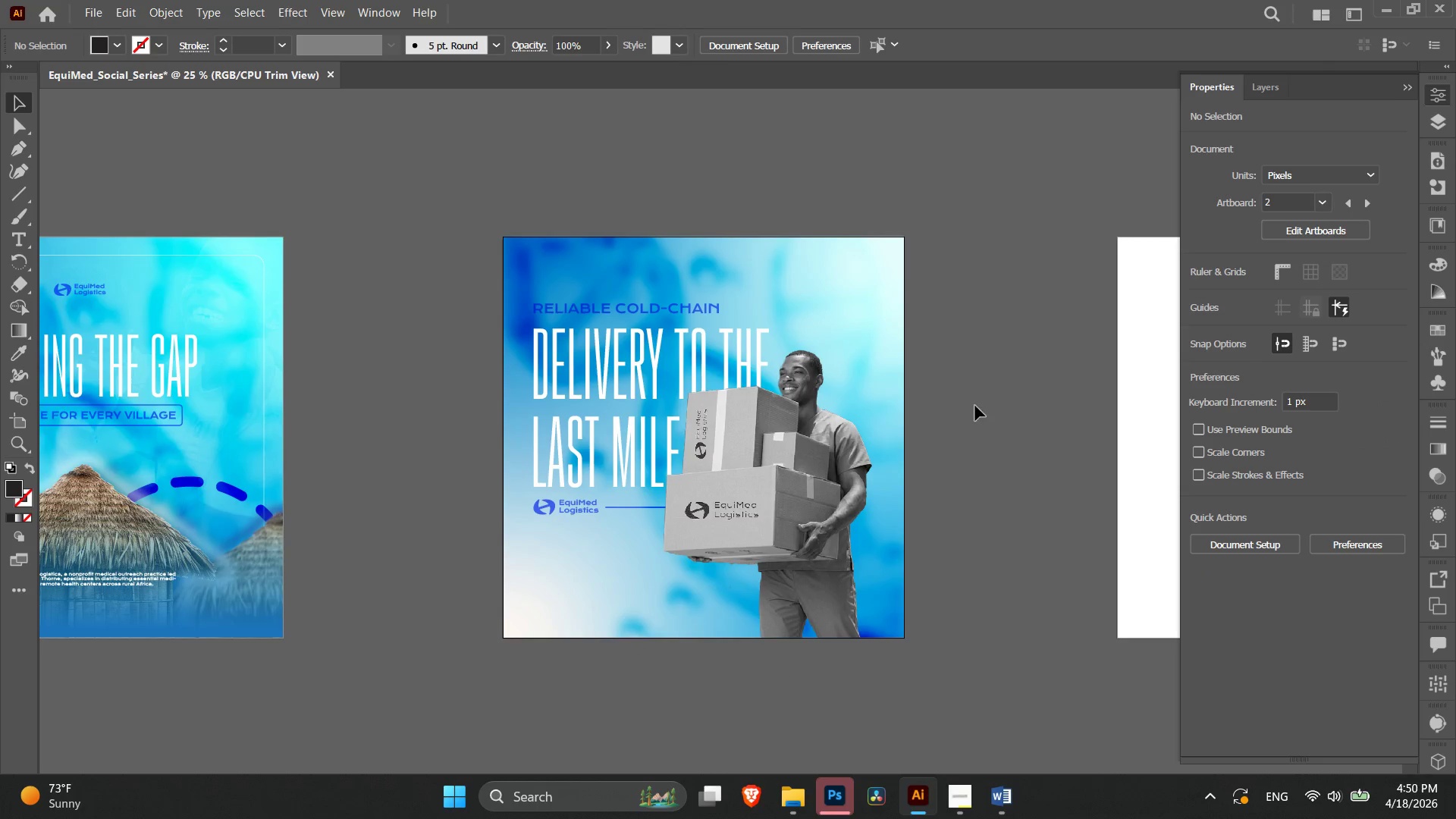 
left_click_drag(start_coordinate=[523, 289], to_coordinate=[608, 516])
 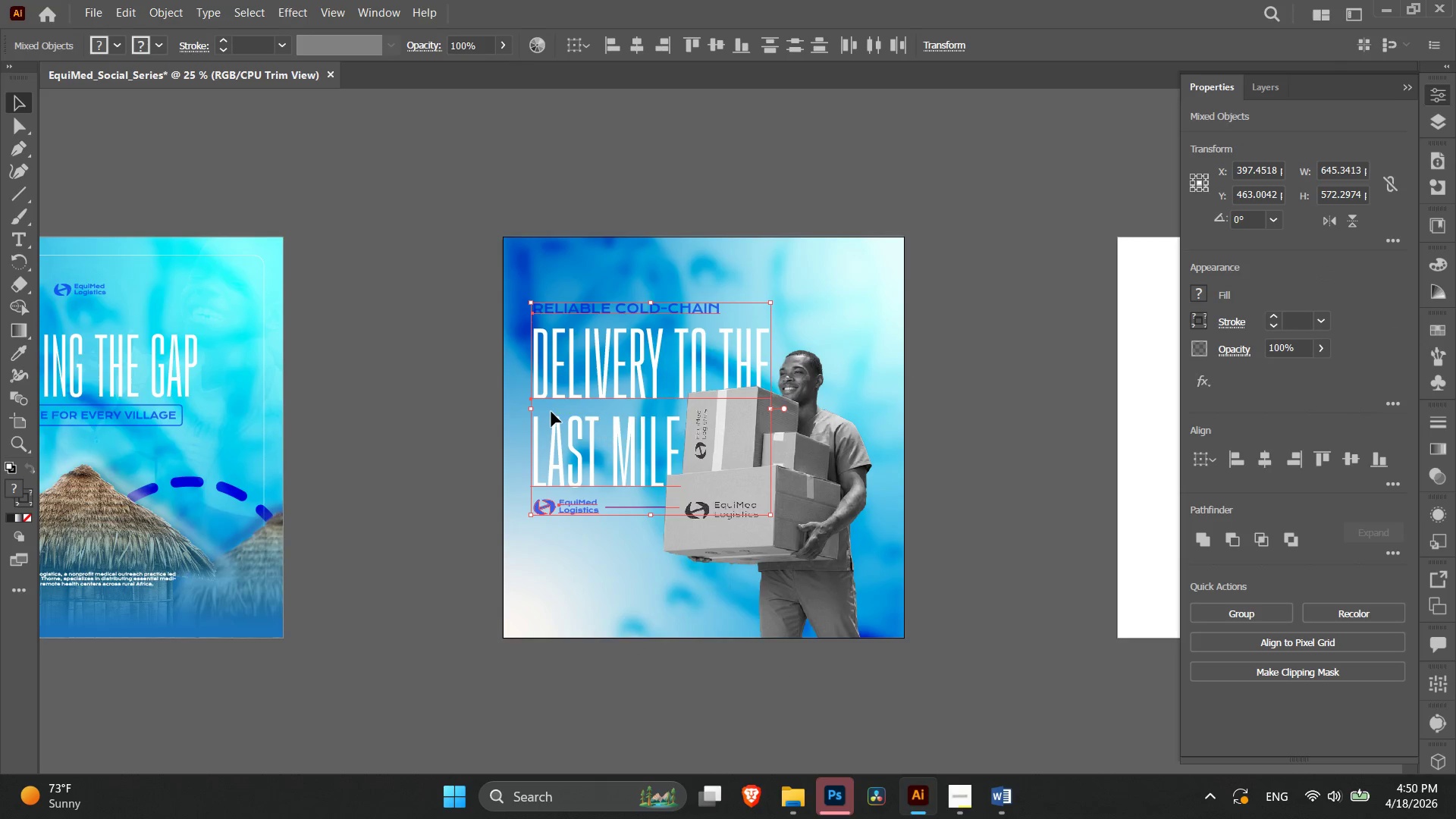 
left_click_drag(start_coordinate=[572, 452], to_coordinate=[576, 460])
 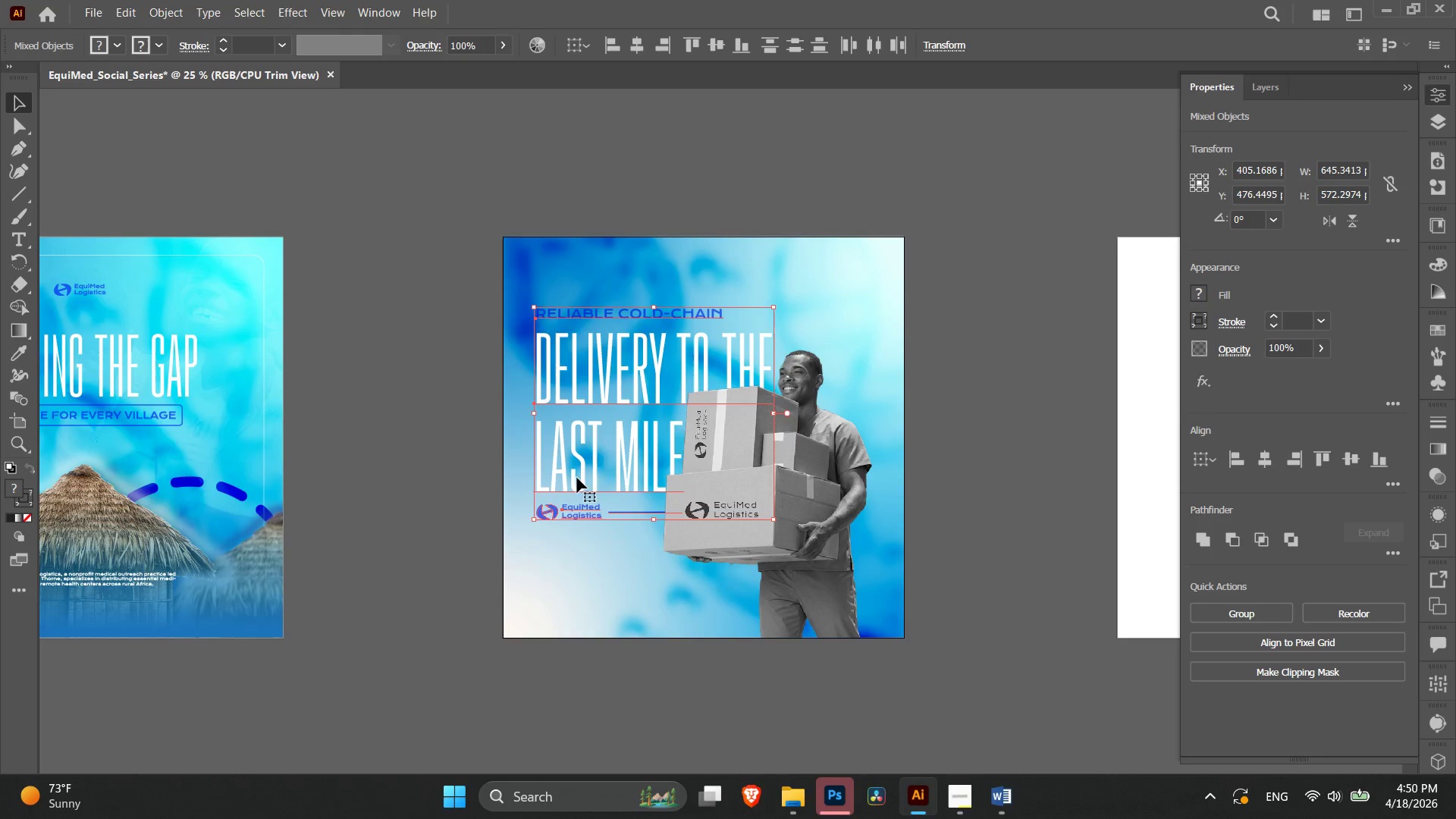 
key(Control+Z)
 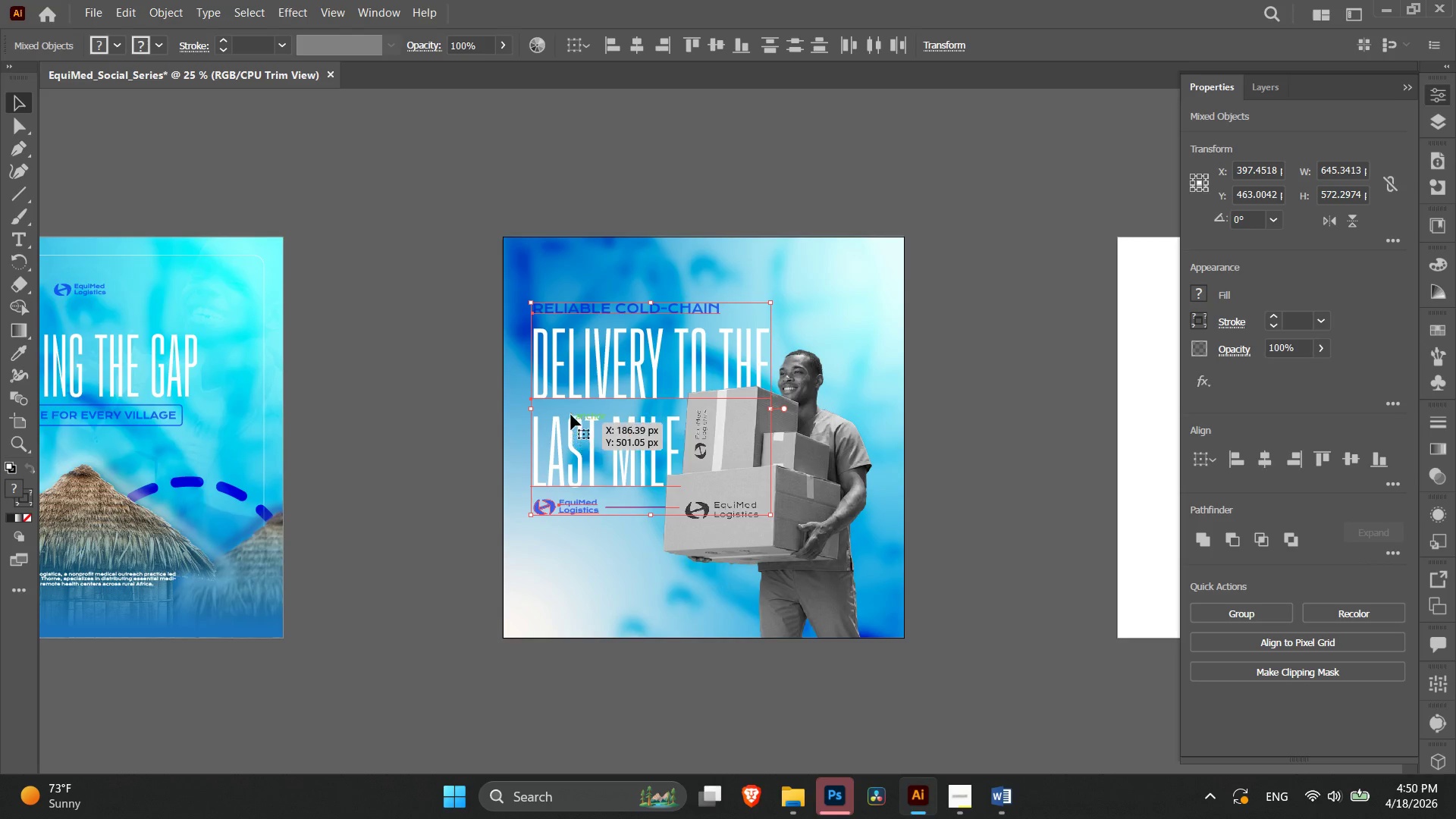 
left_click_drag(start_coordinate=[573, 367], to_coordinate=[583, 384])
 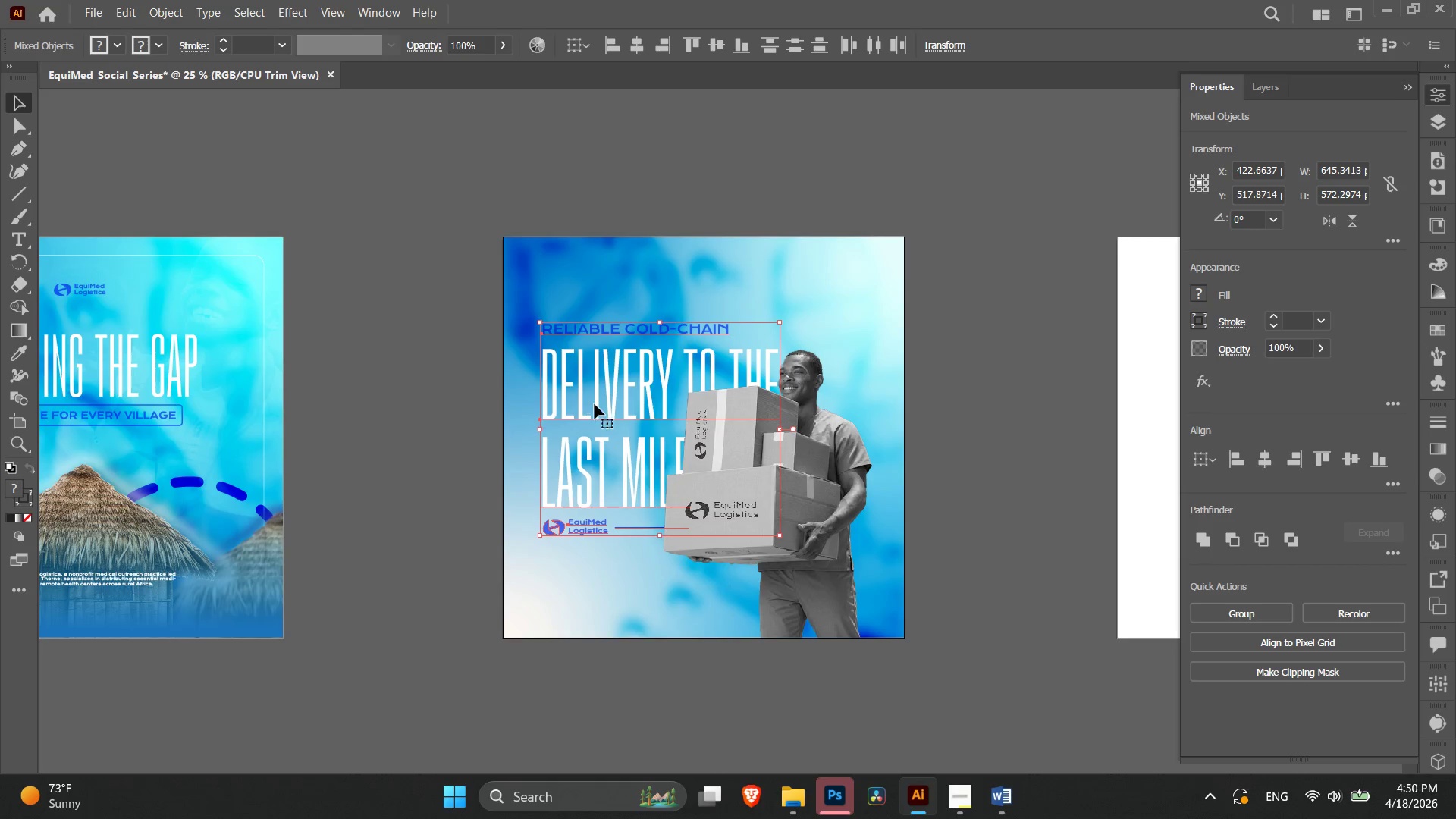 
key(Control+Z)
 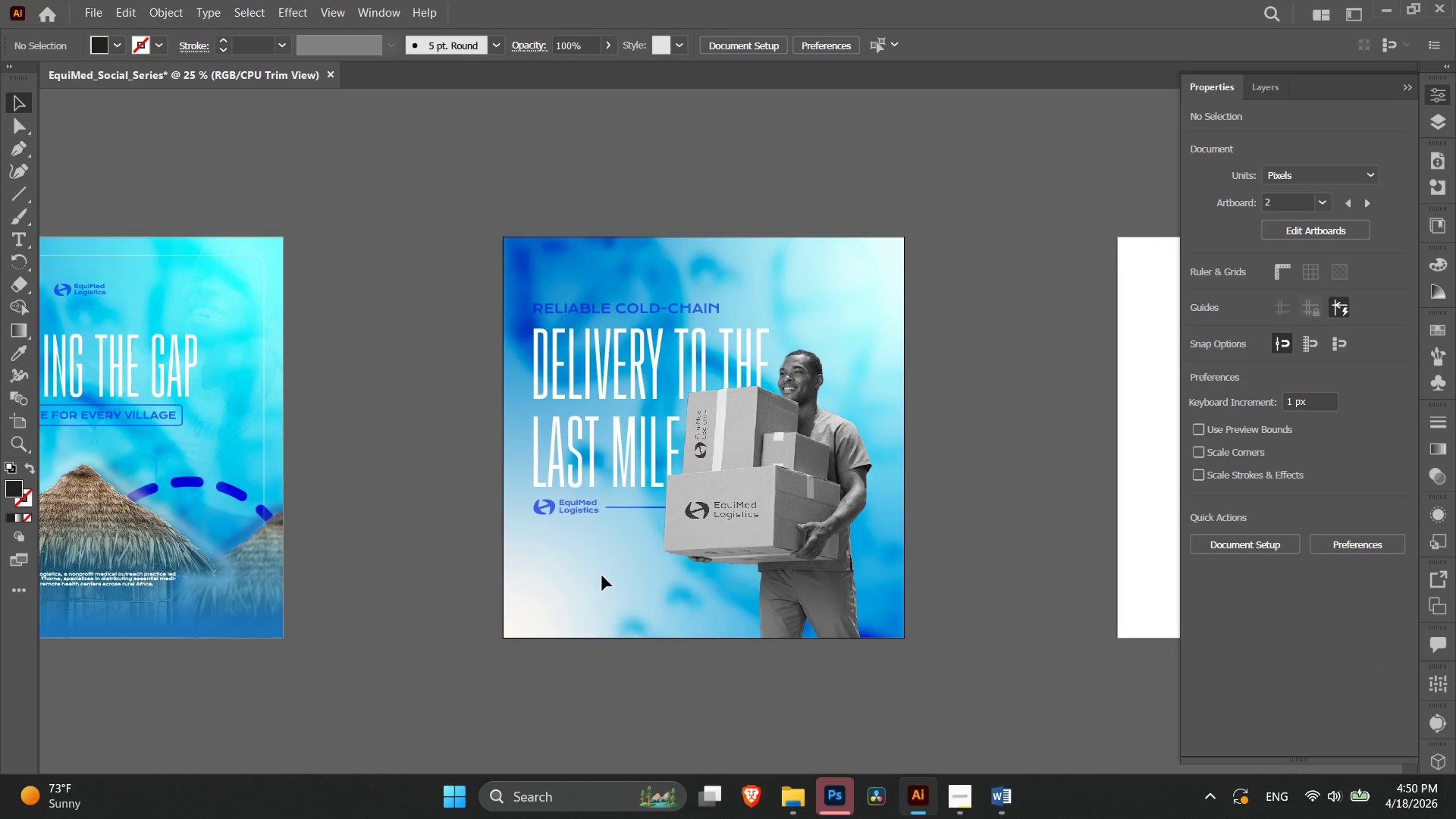 
left_click([758, 422])
 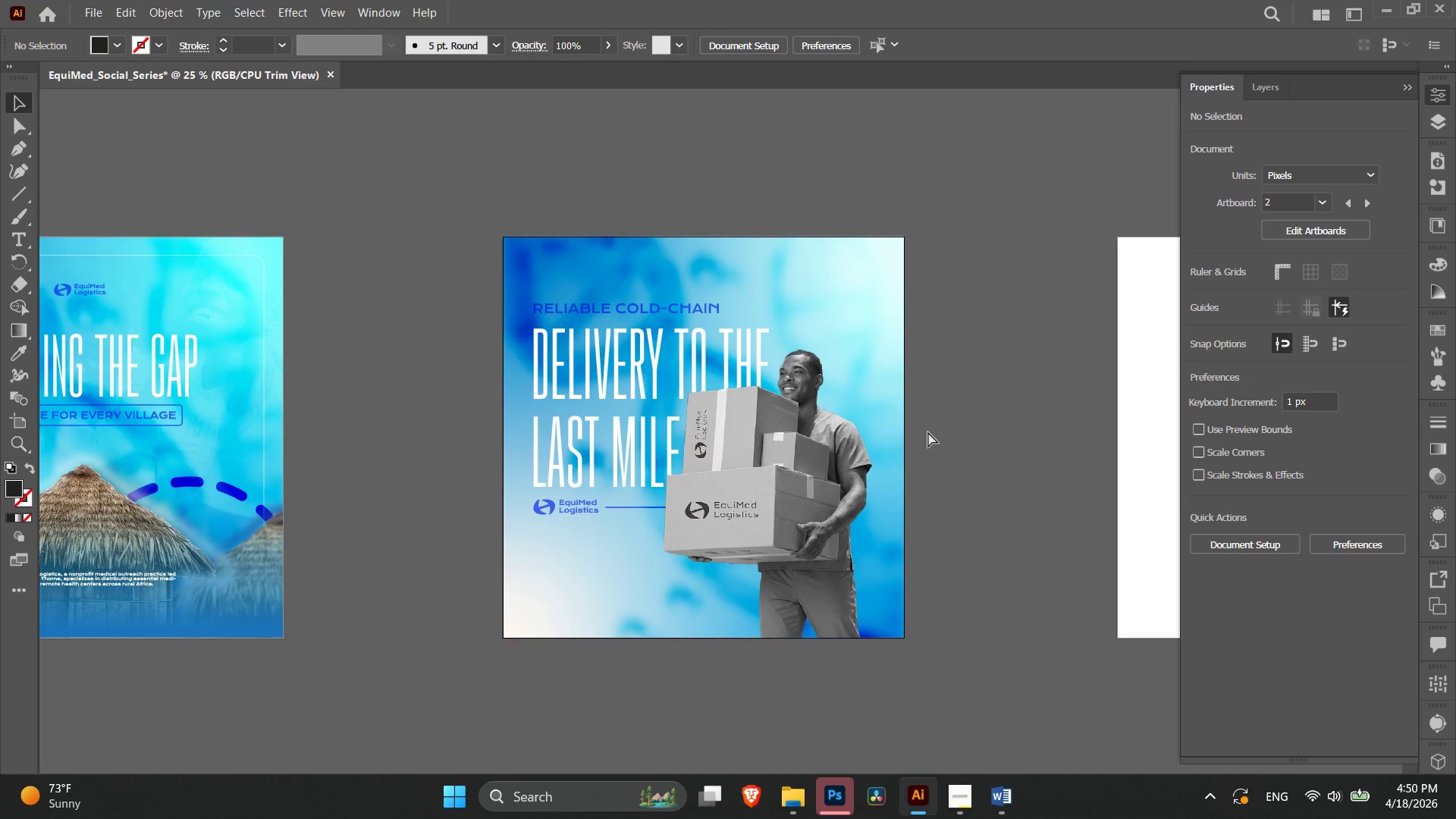 
key(Control+Z)
 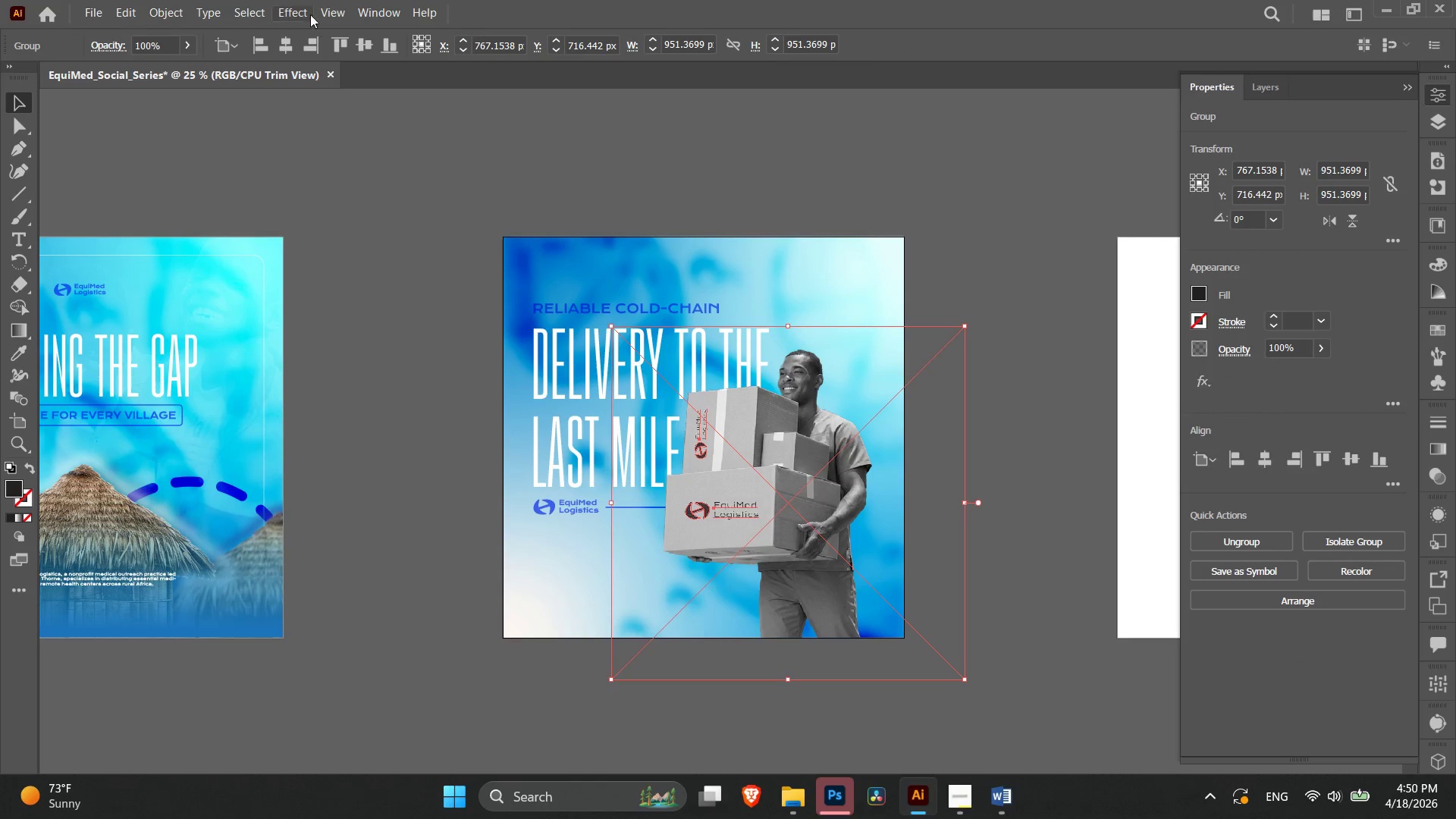 
left_click([268, 13])
 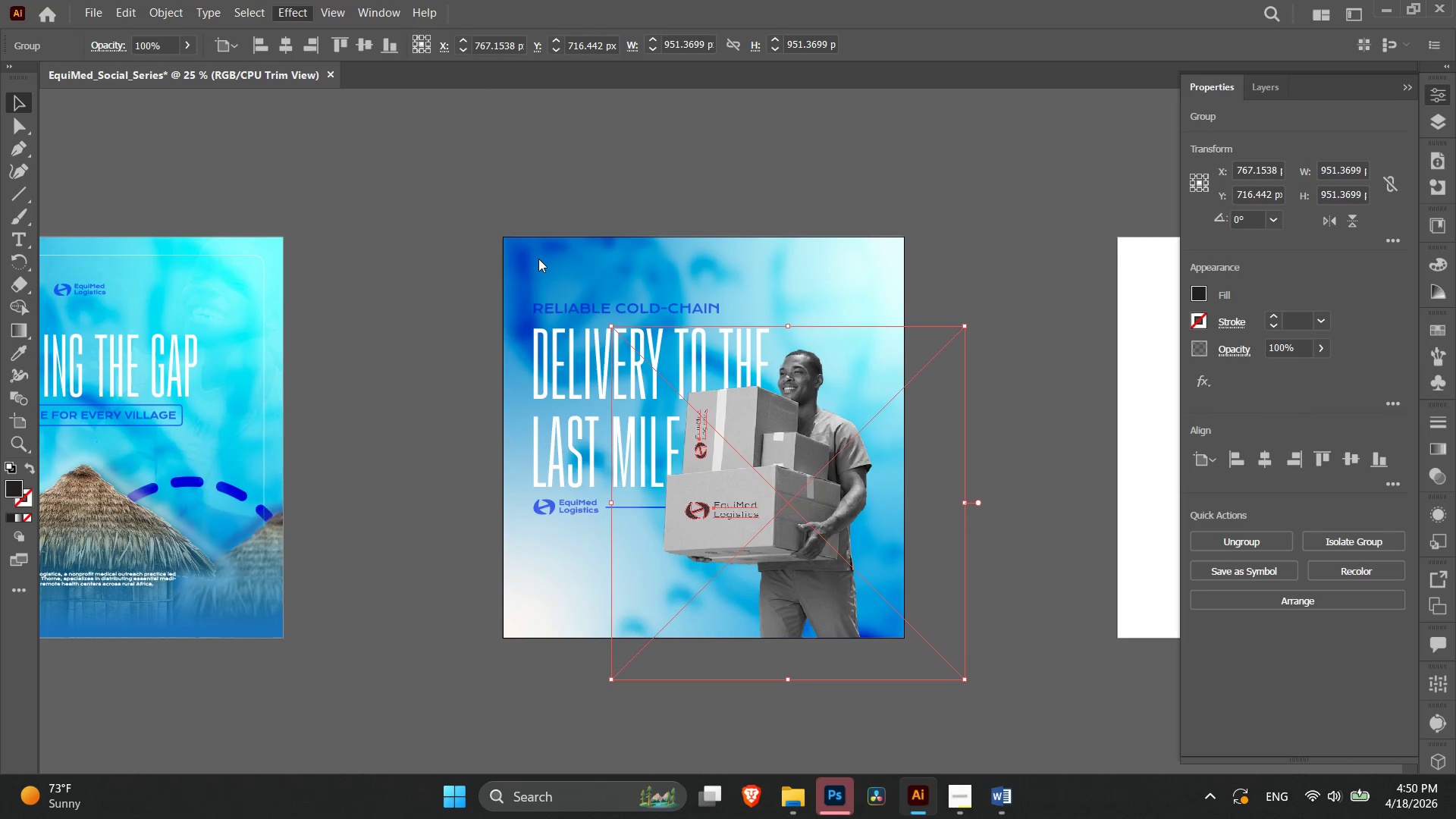 
wait(11.92)
 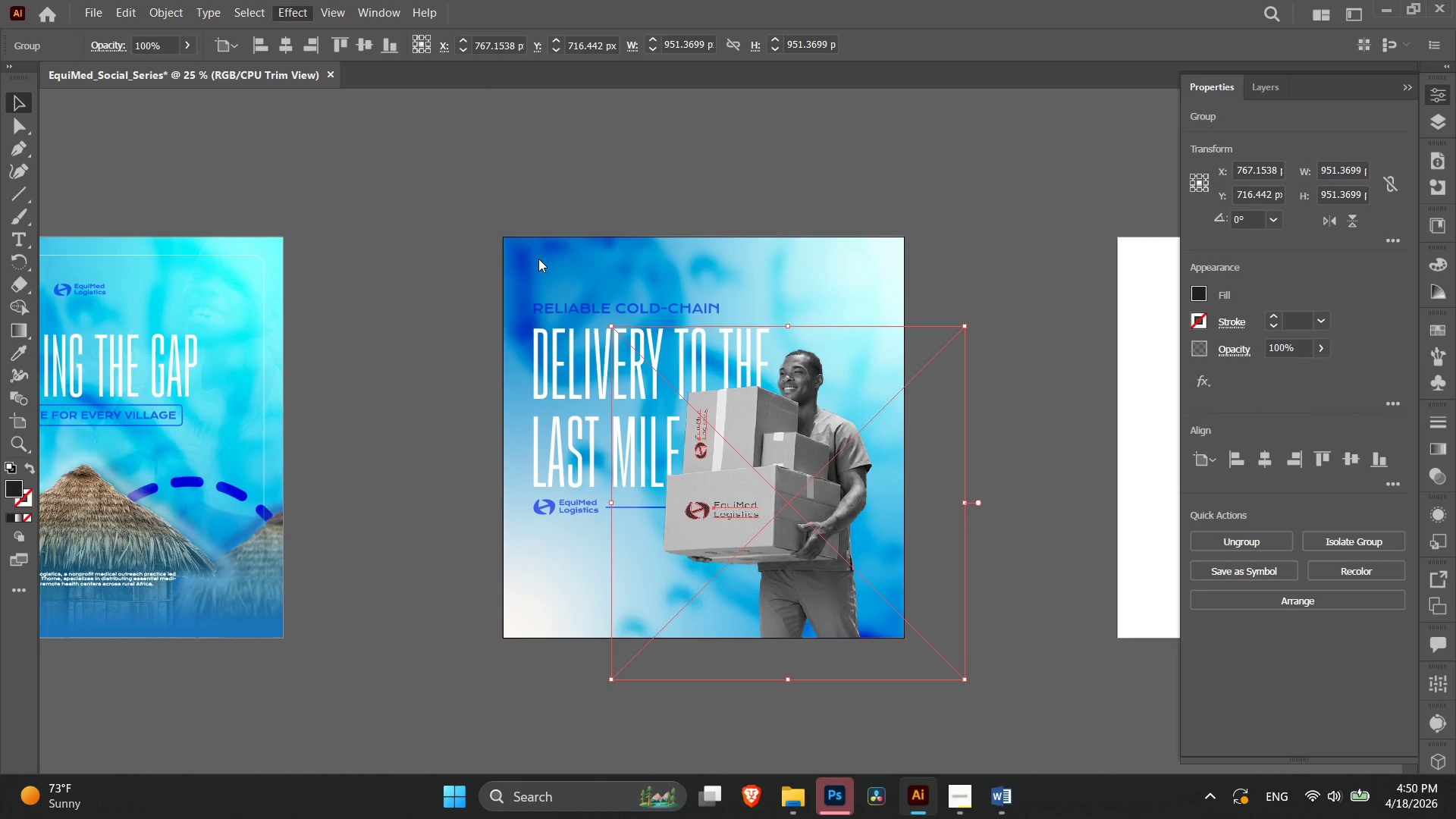 
scroll: coordinate [177, 252], scroll_direction: down, amount: 11.0
 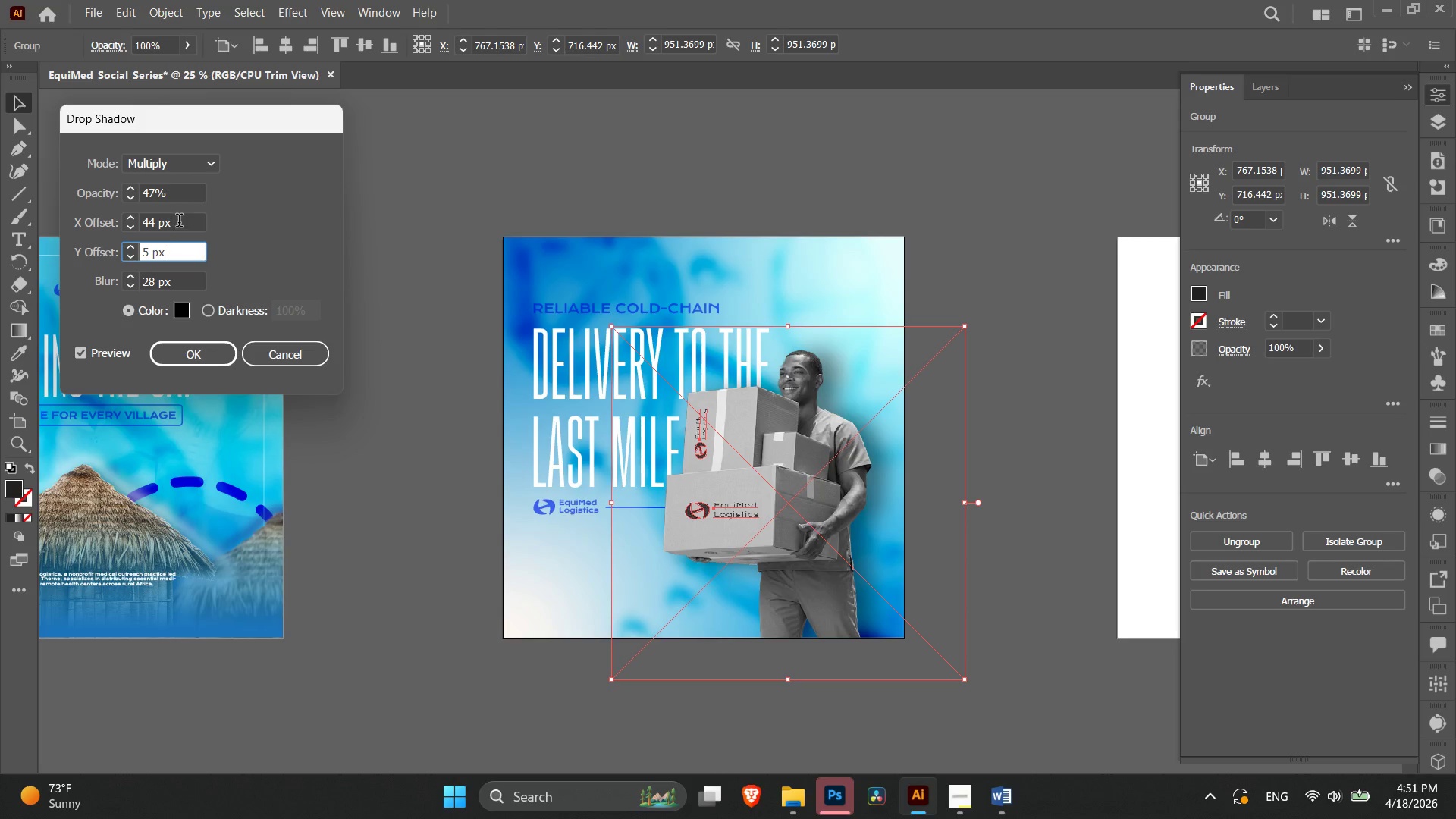 
left_click([179, 216])
 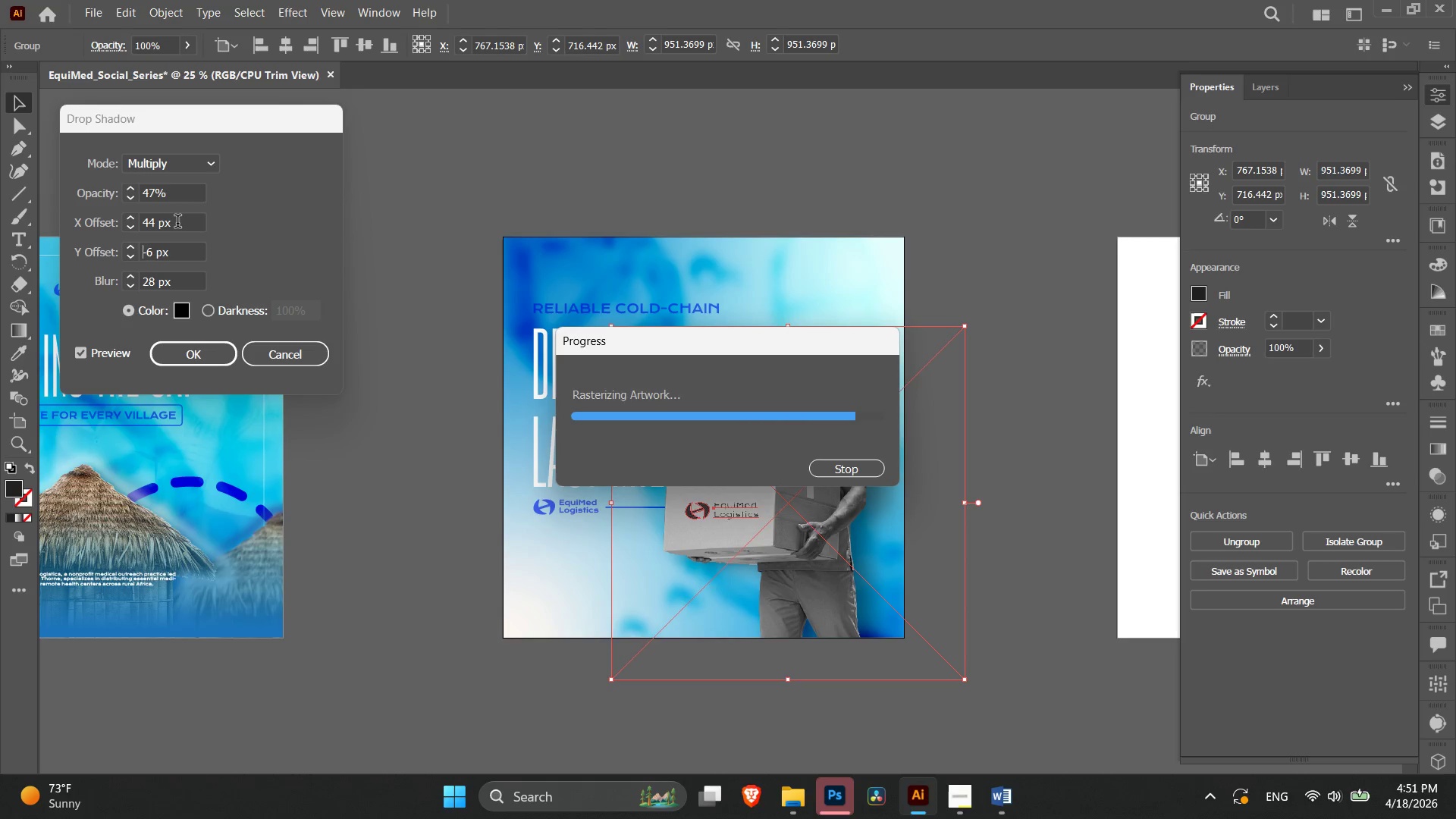 
wait(11.42)
 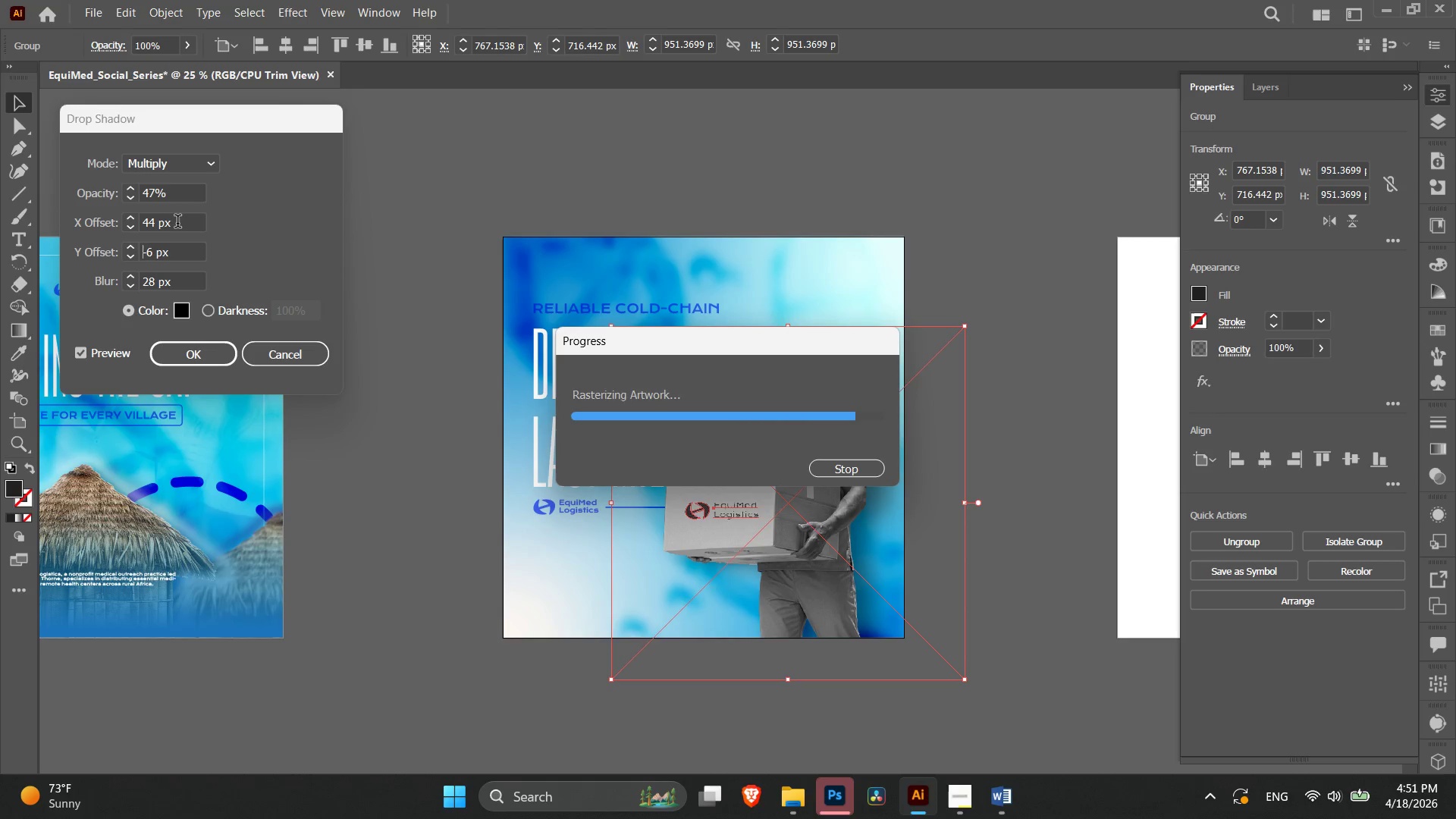 
scroll: coordinate [177, 223], scroll_direction: down, amount: 8.0
 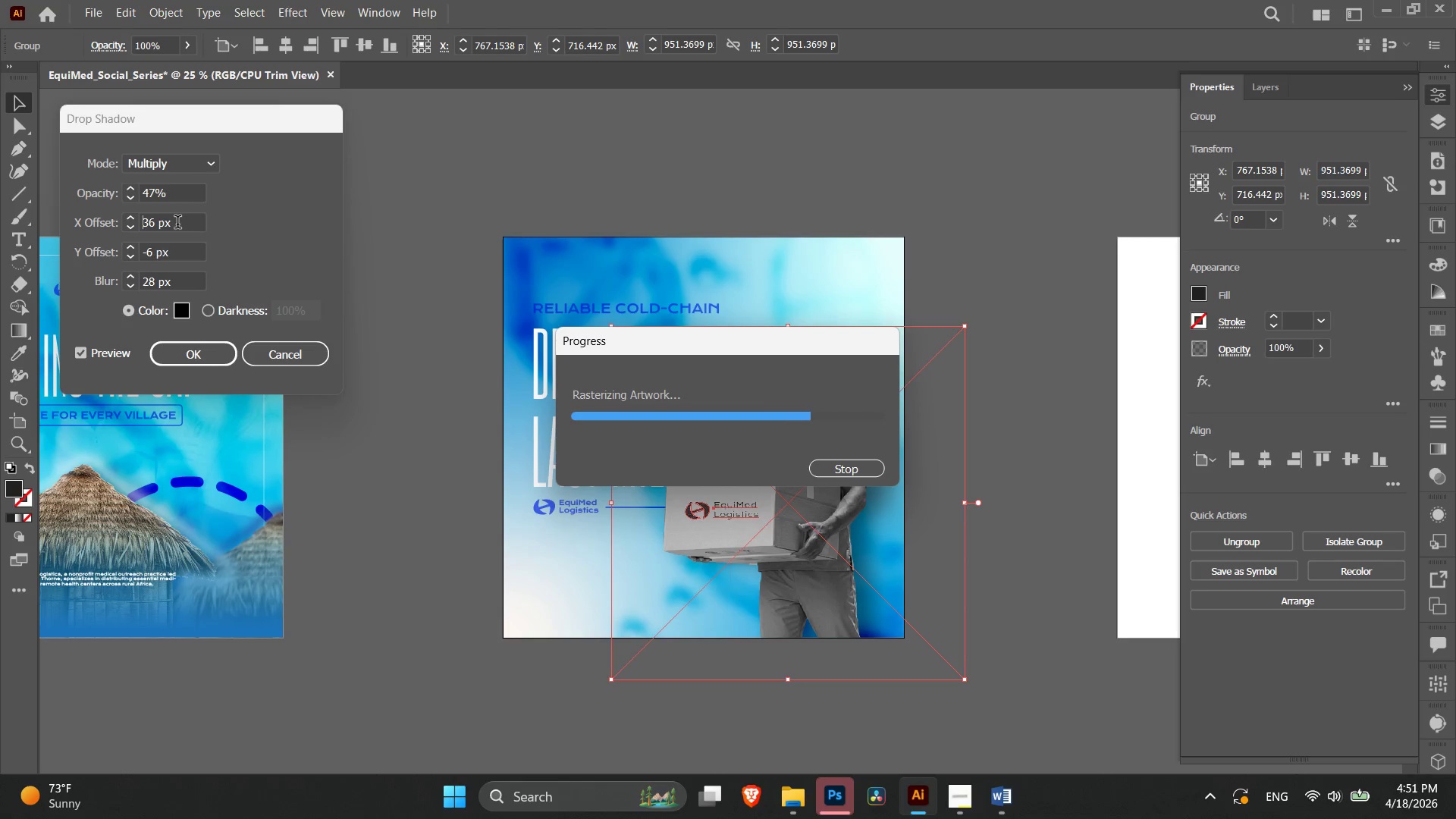 
wait(11.85)
 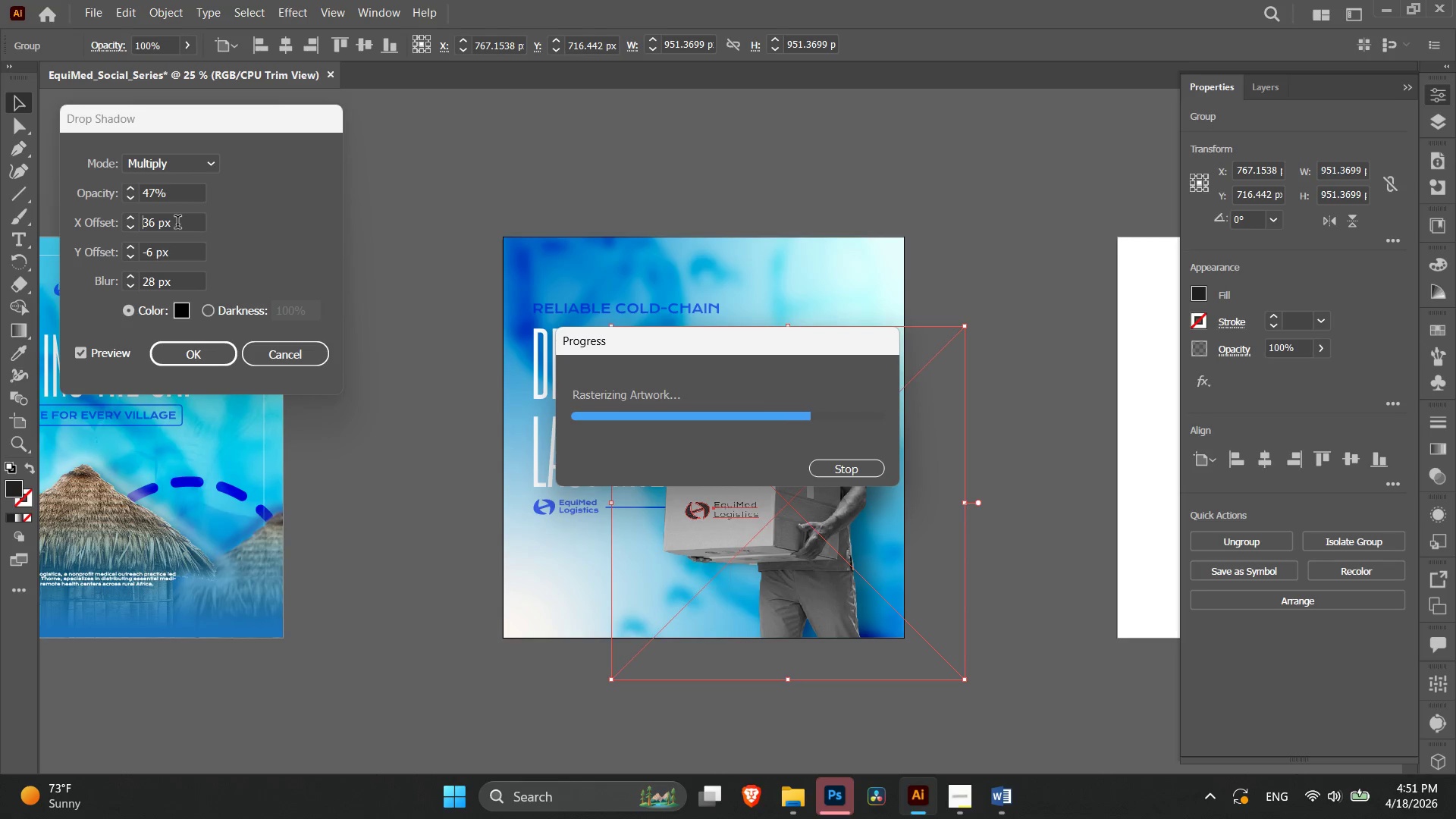 
scroll: coordinate [177, 224], scroll_direction: down, amount: 10.0
 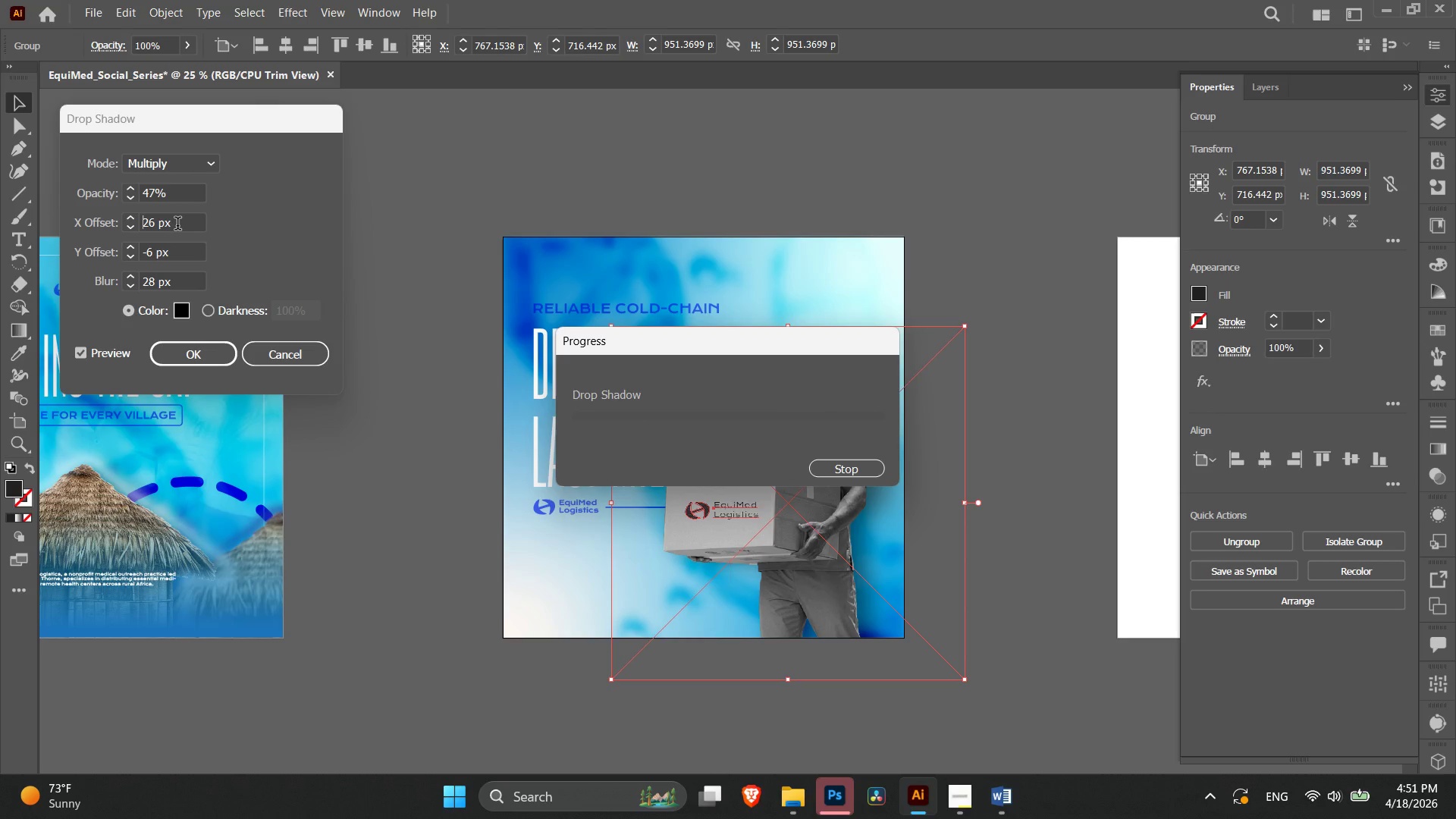 
wait(13.18)
 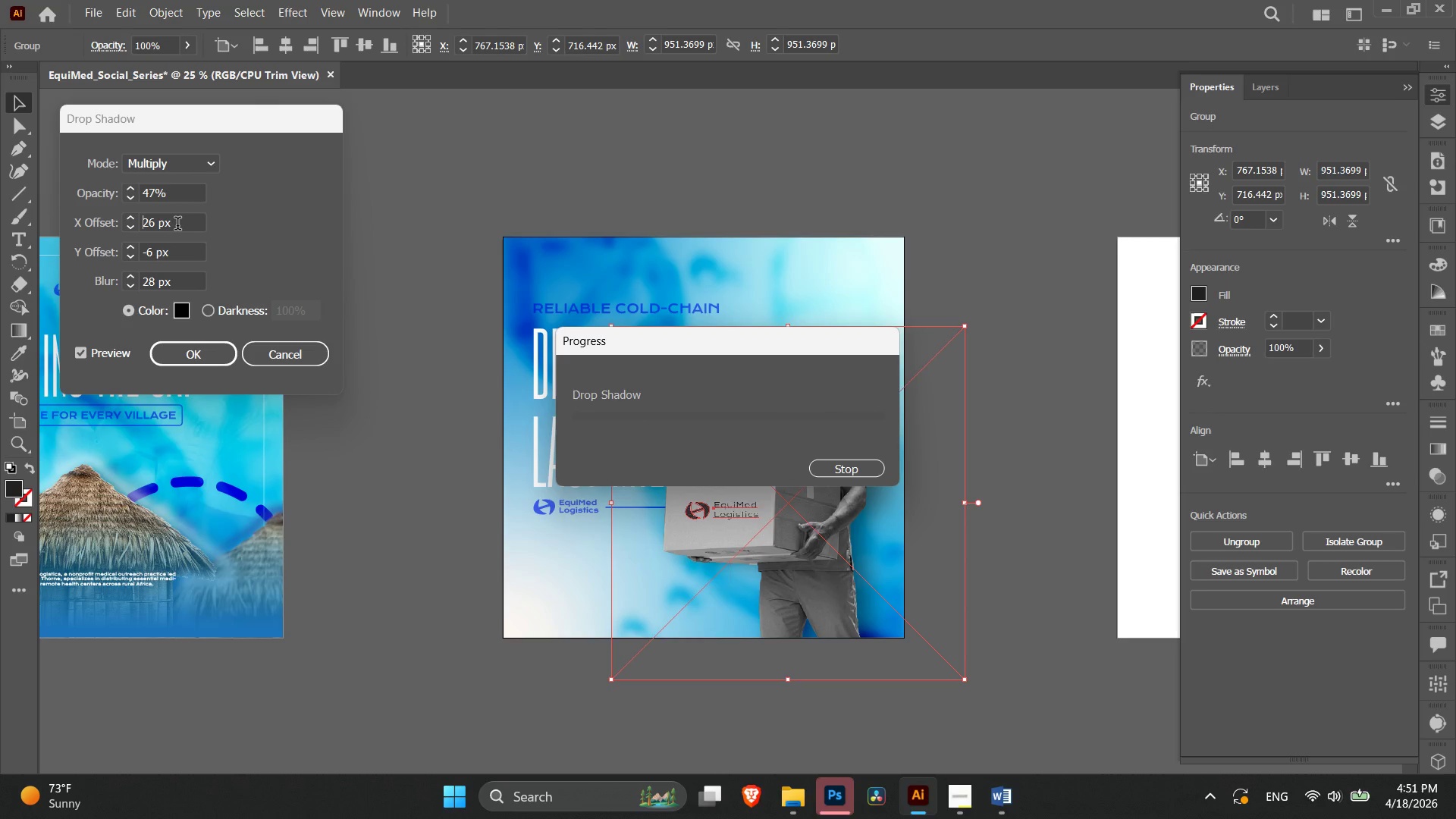 
left_click([177, 225])
 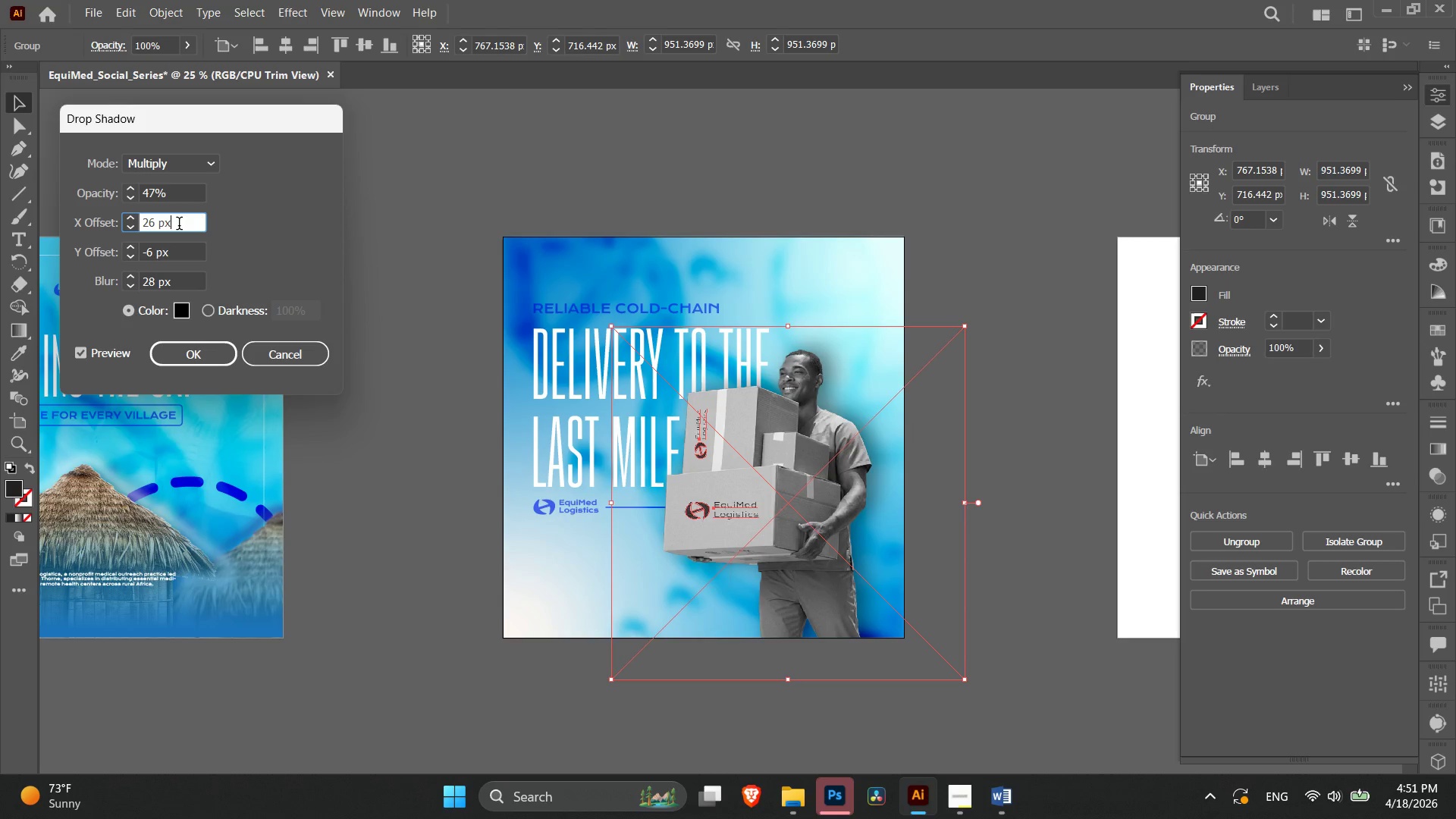 
left_click_drag(start_coordinate=[179, 225], to_coordinate=[127, 214])
 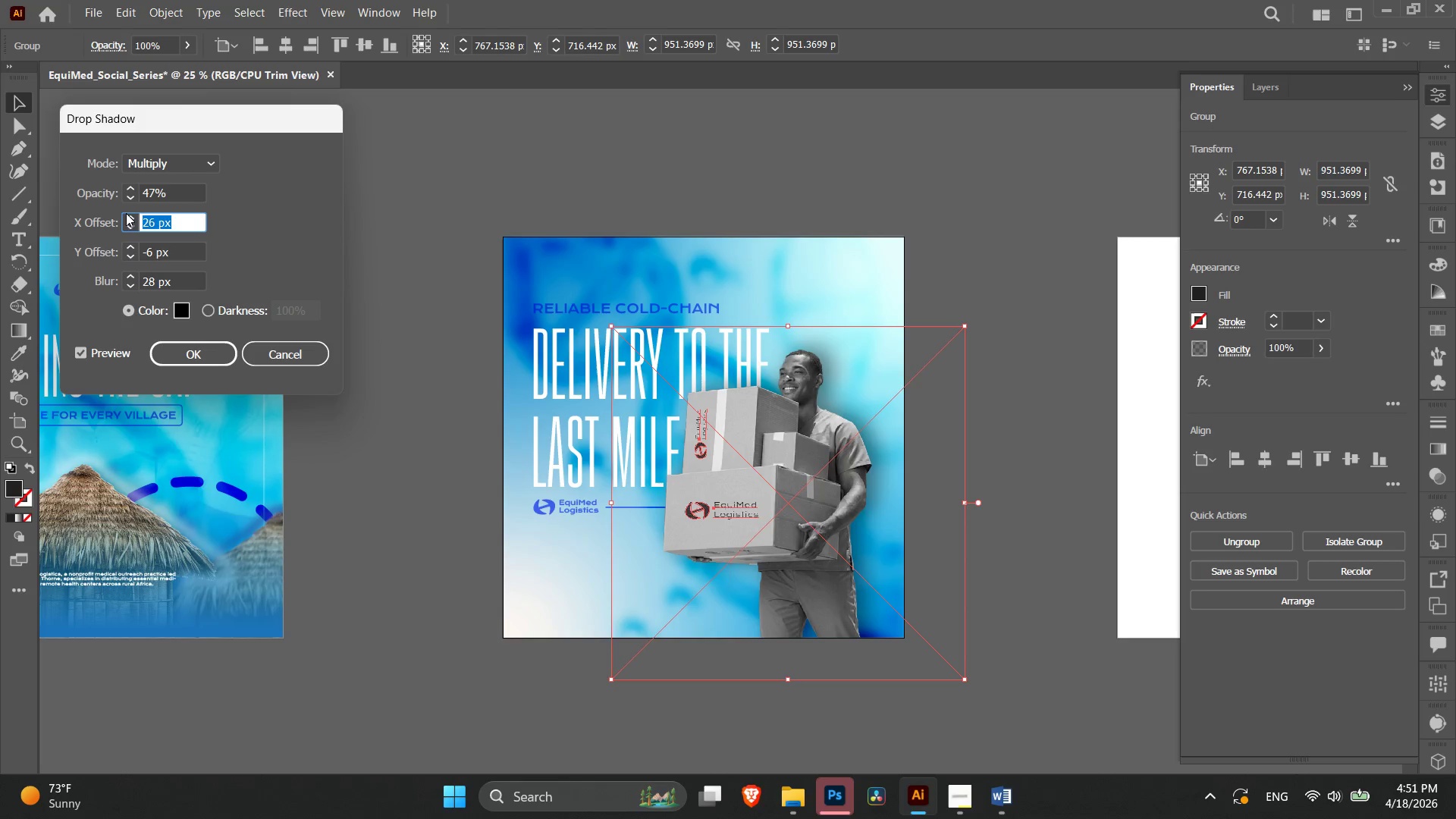 
type(15)
 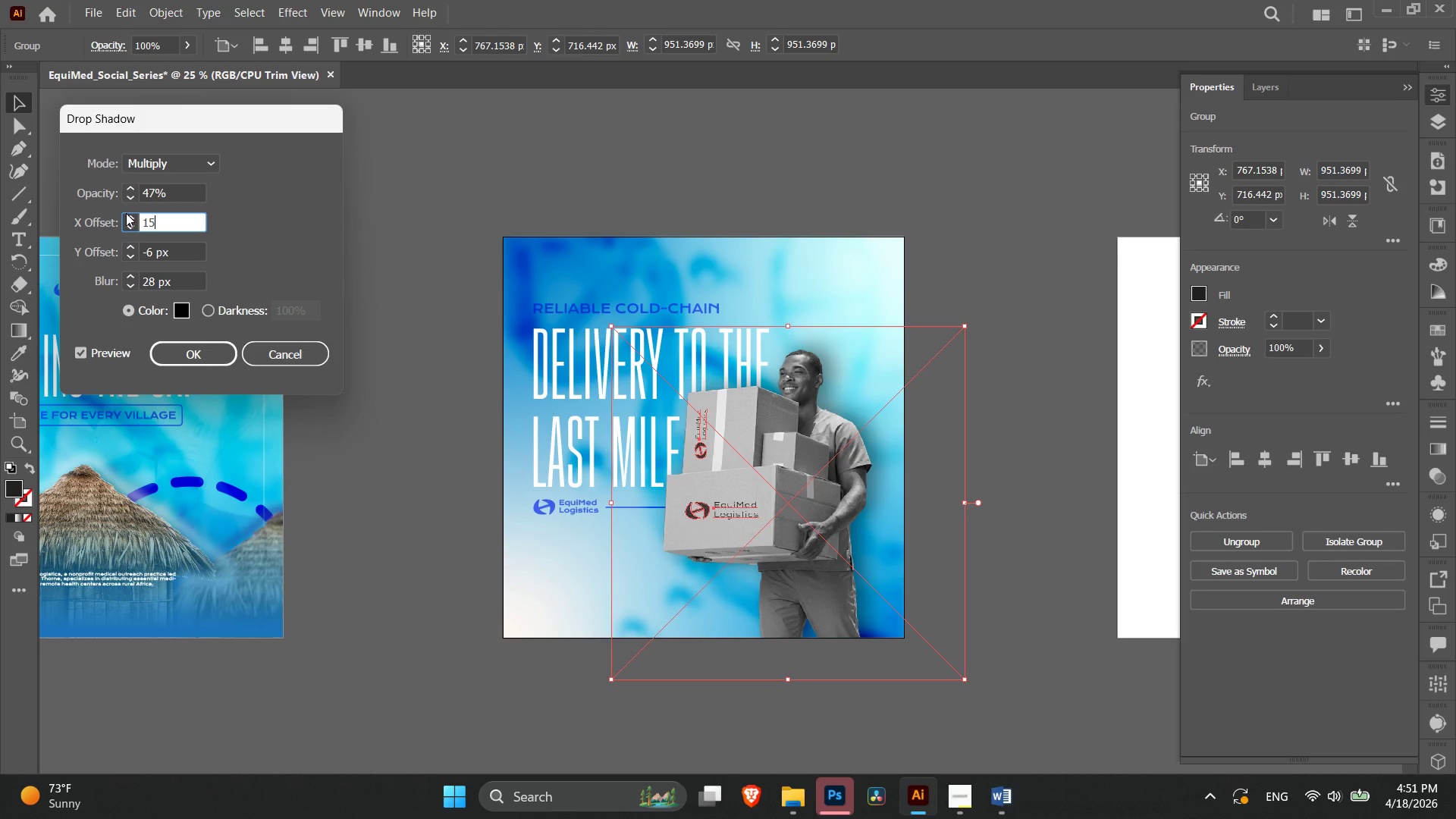 
key(Enter)
 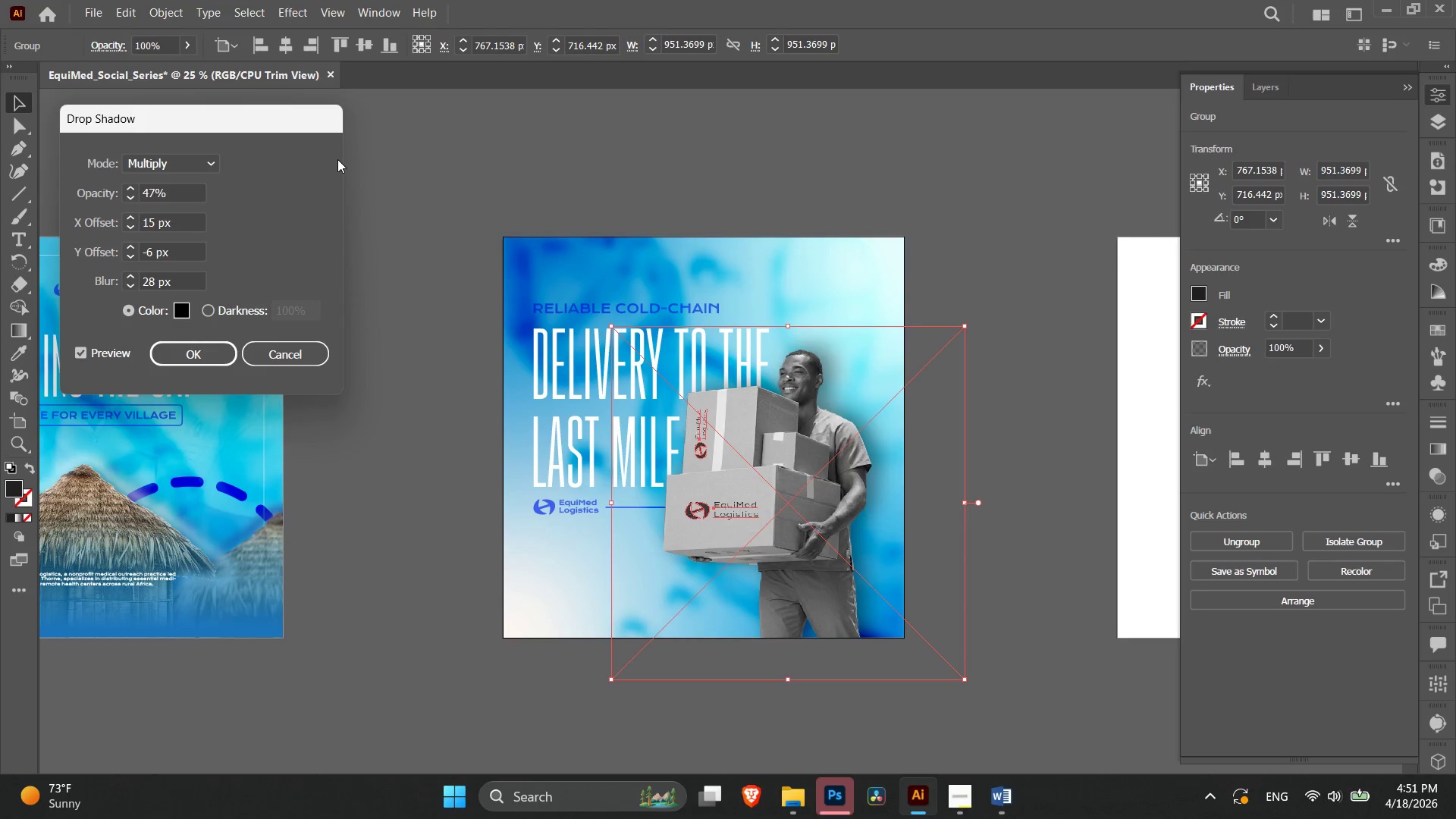 
wait(7.23)
 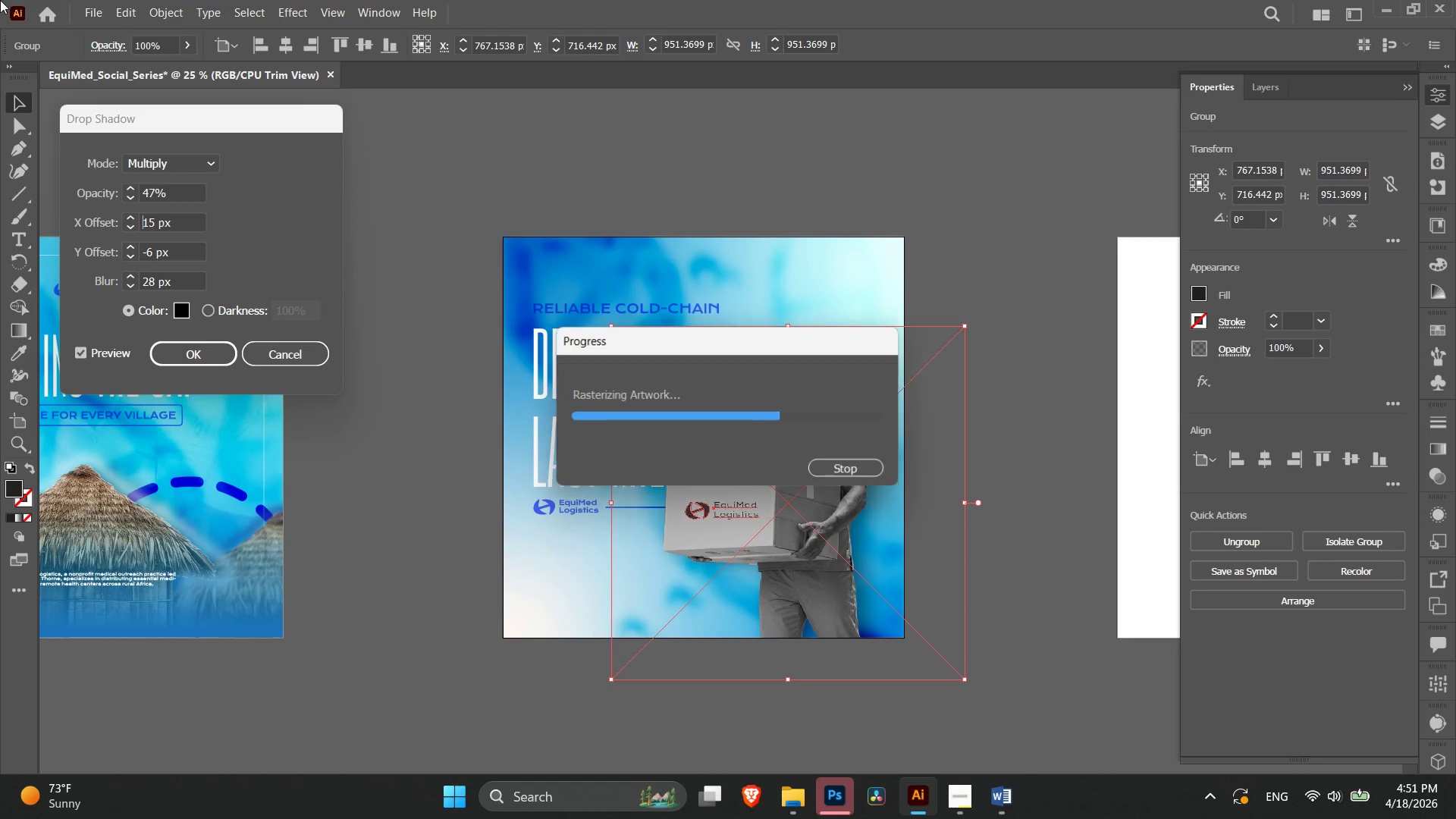 
left_click([996, 276])
 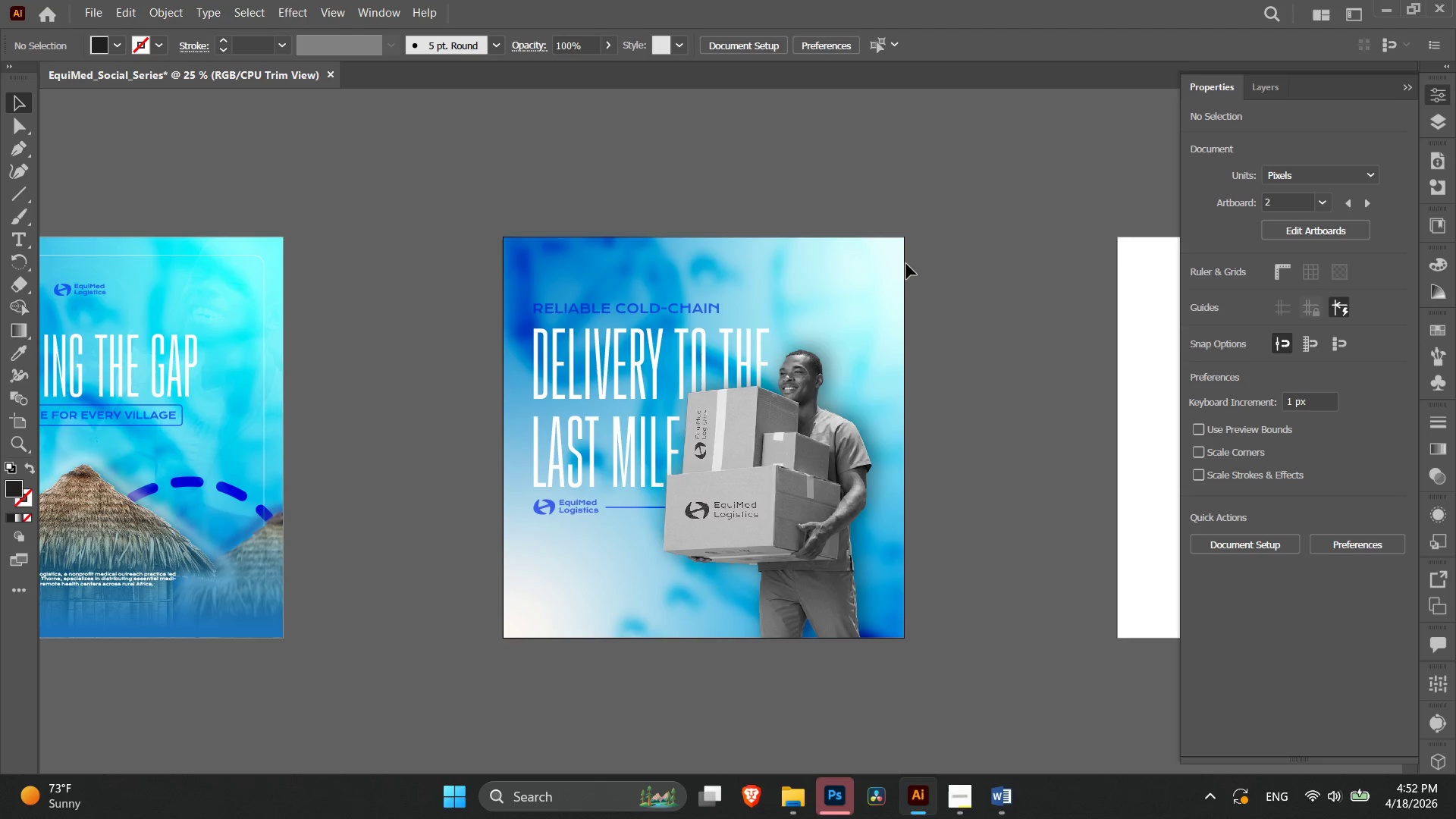 
wait(15.14)
 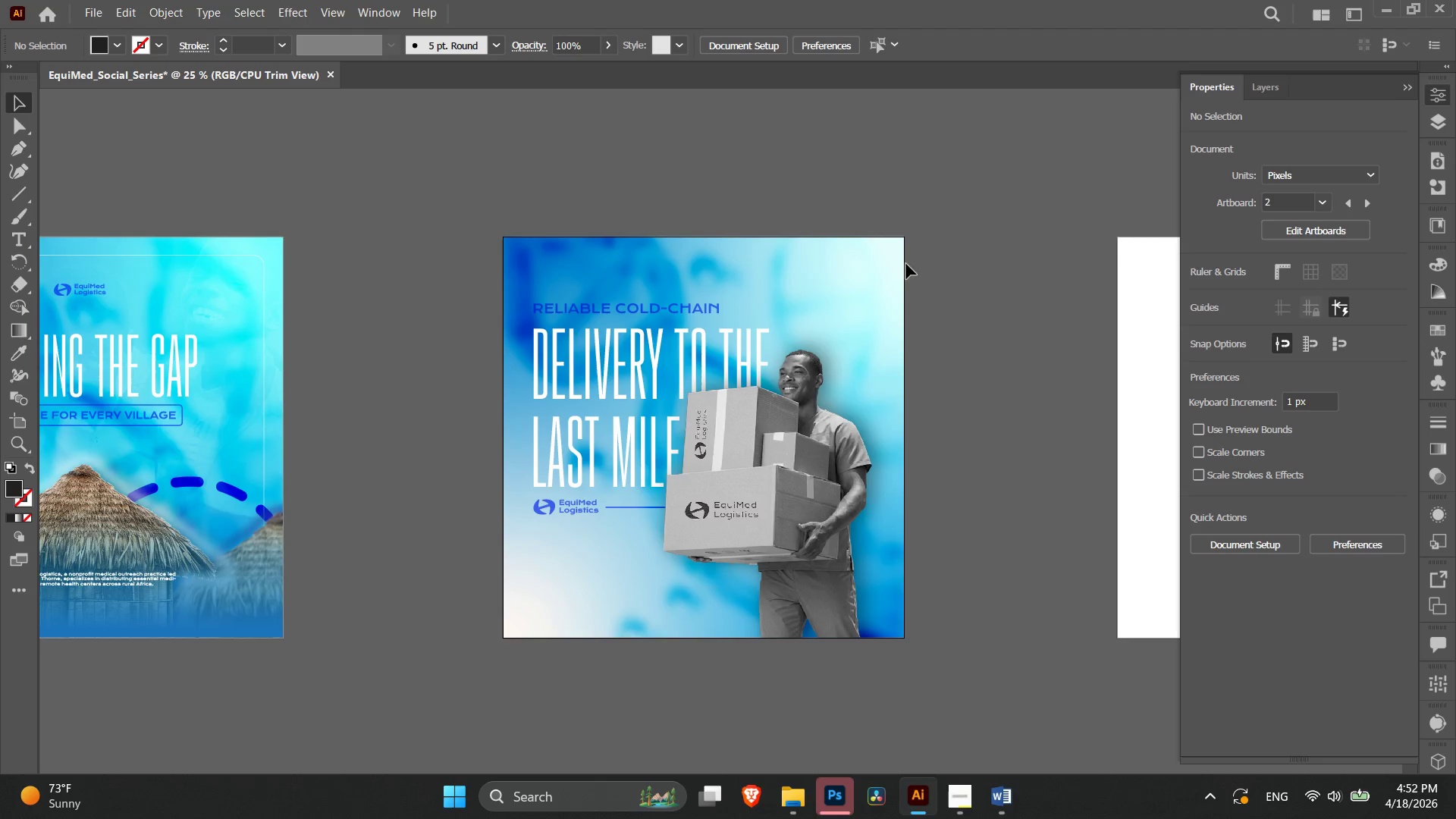 
left_click([115, 587])
 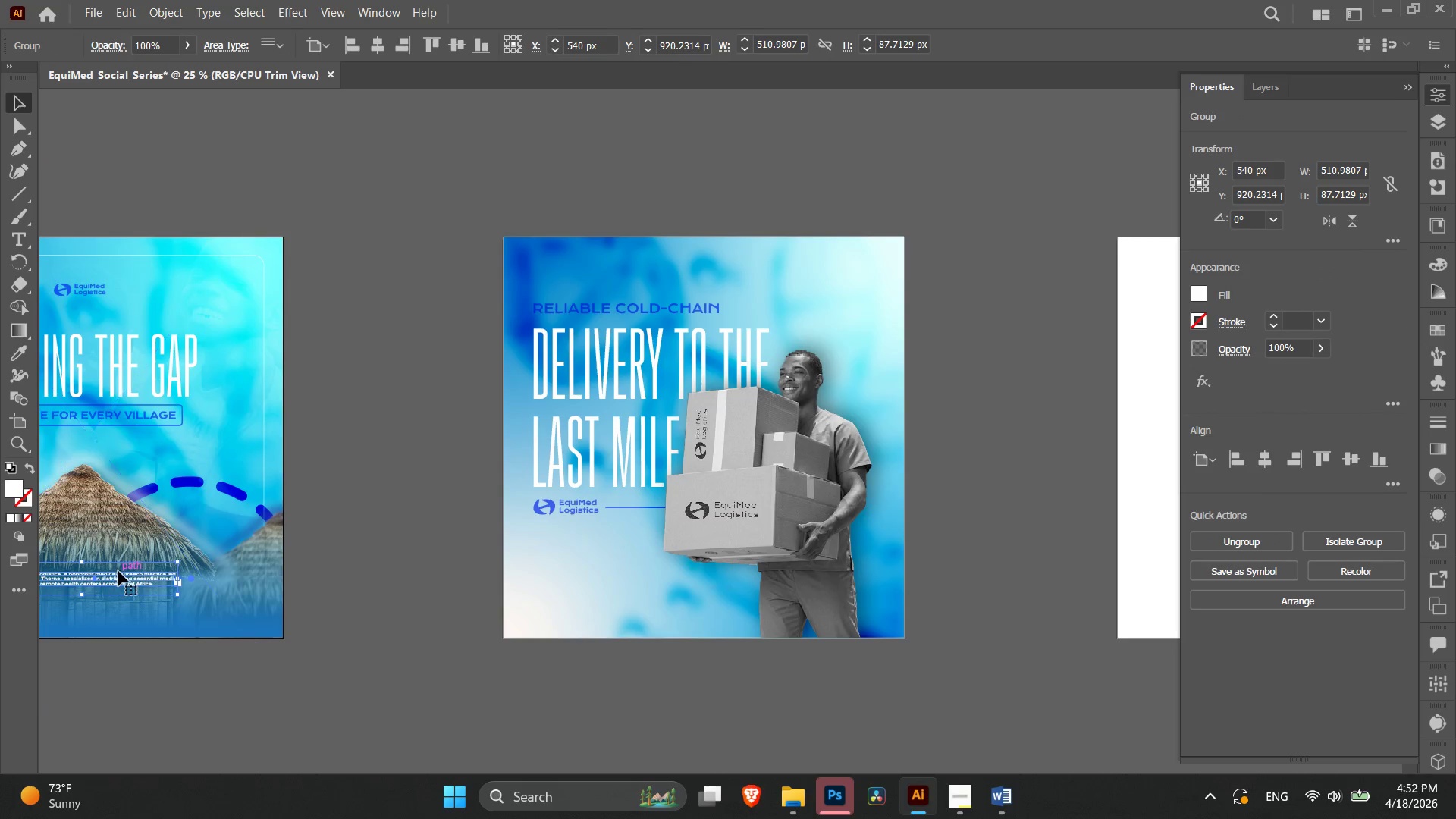 
hold_key(key=AltLeft, duration=1.94)
left_click_drag(start_coordinate=[118, 574], to_coordinate=[665, 588])
 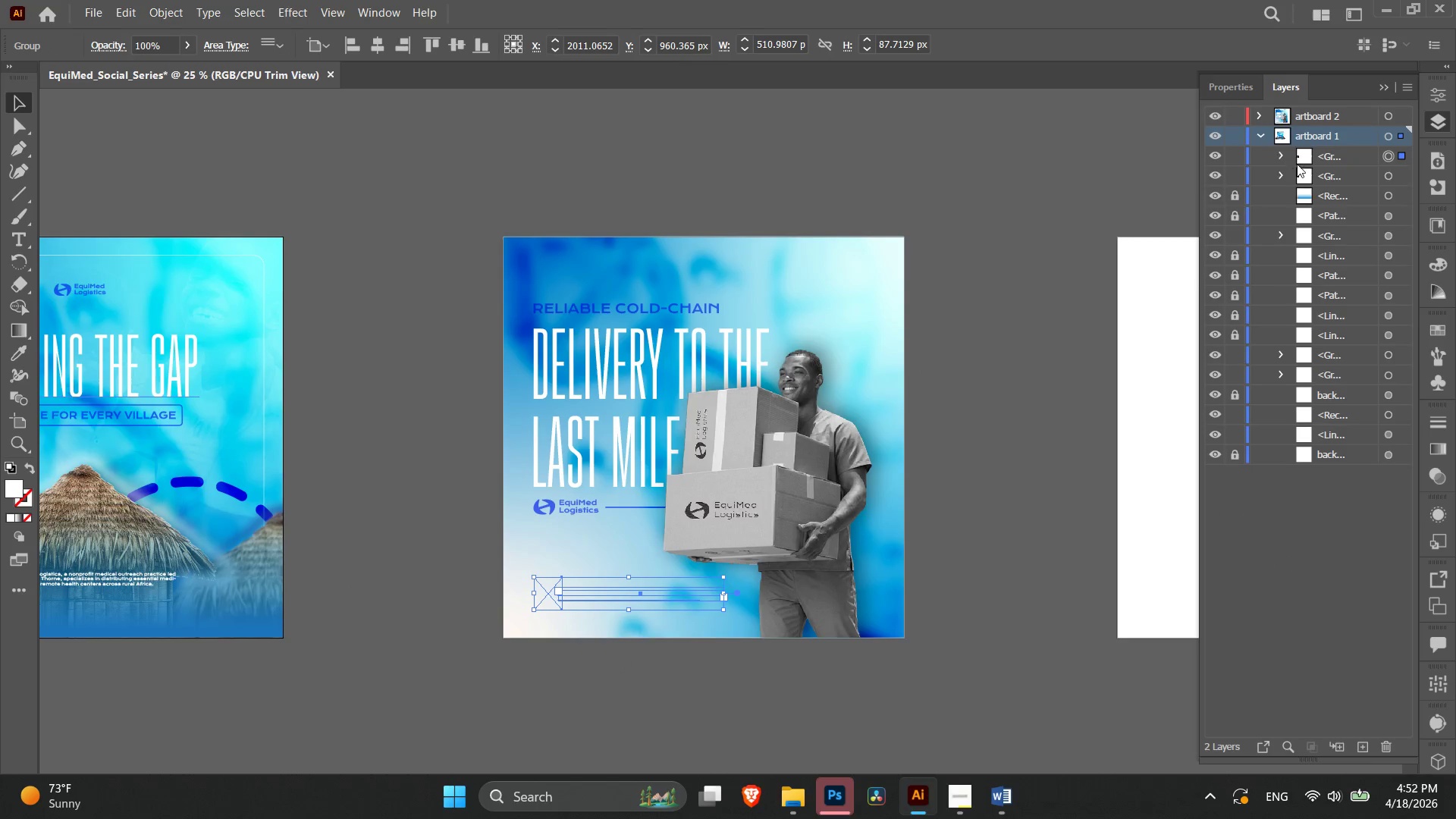 
left_click_drag(start_coordinate=[1327, 163], to_coordinate=[1322, 115])
 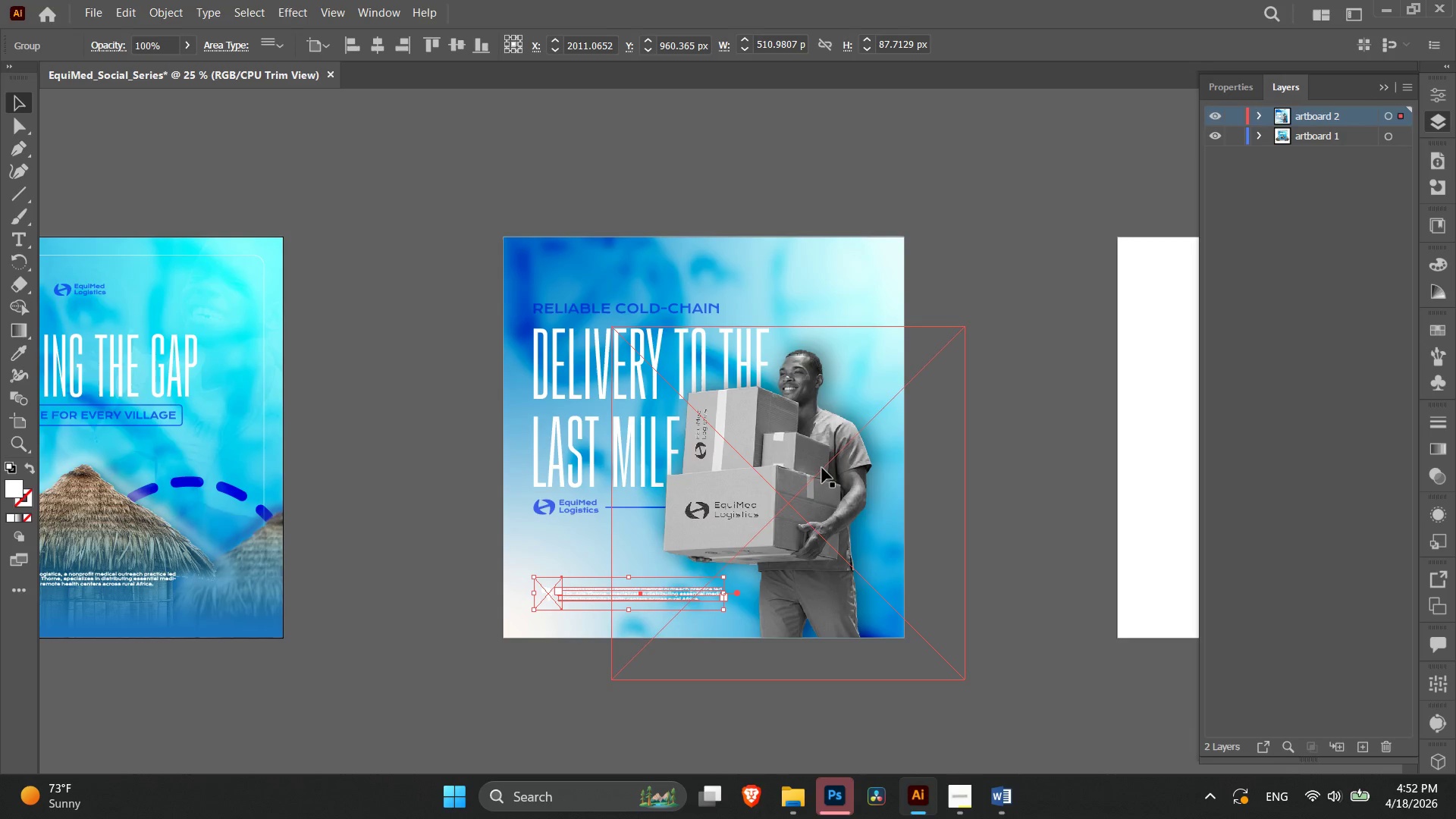 
key(Control+Equal)
 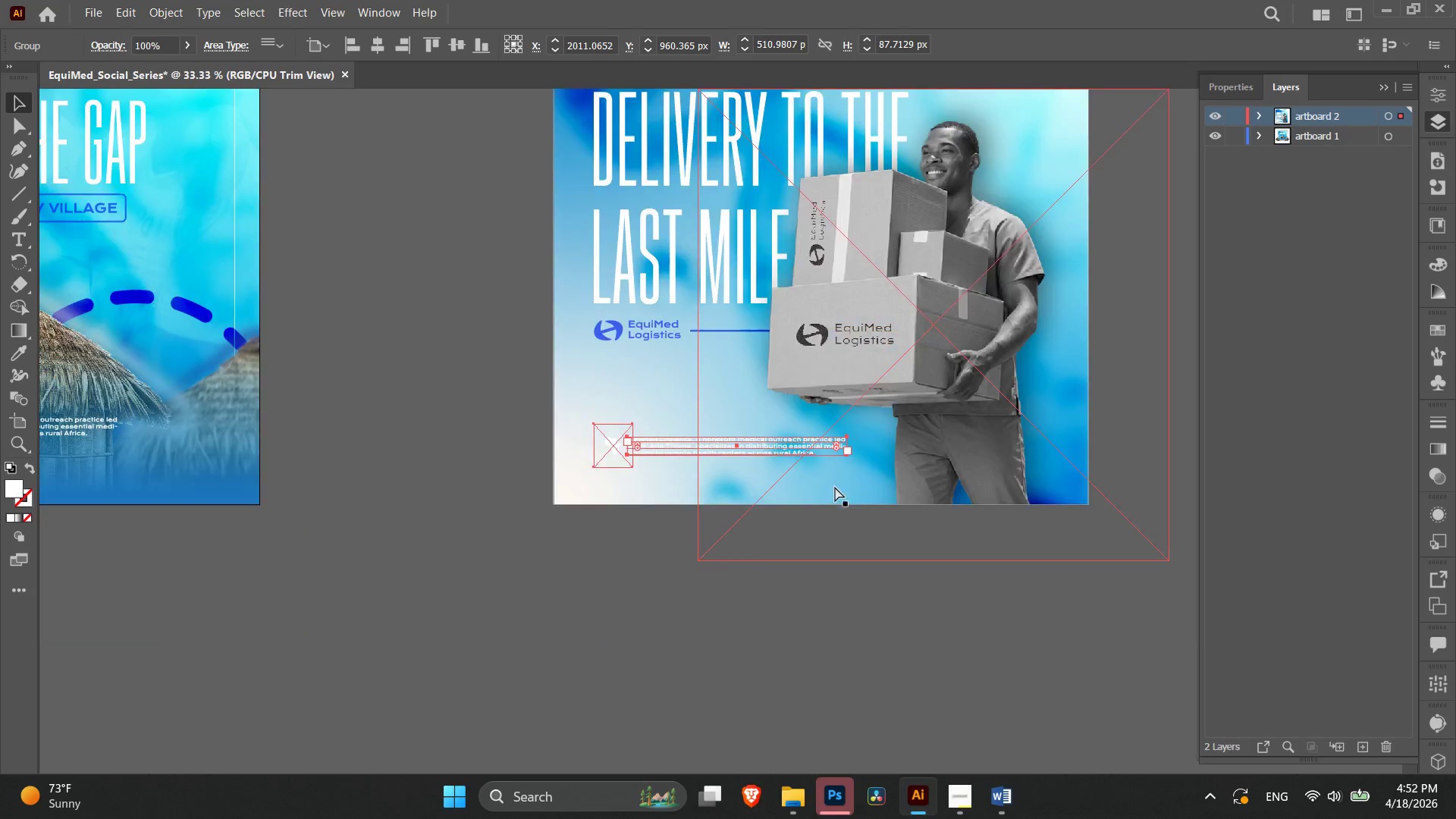 
key(Control+Equal)
 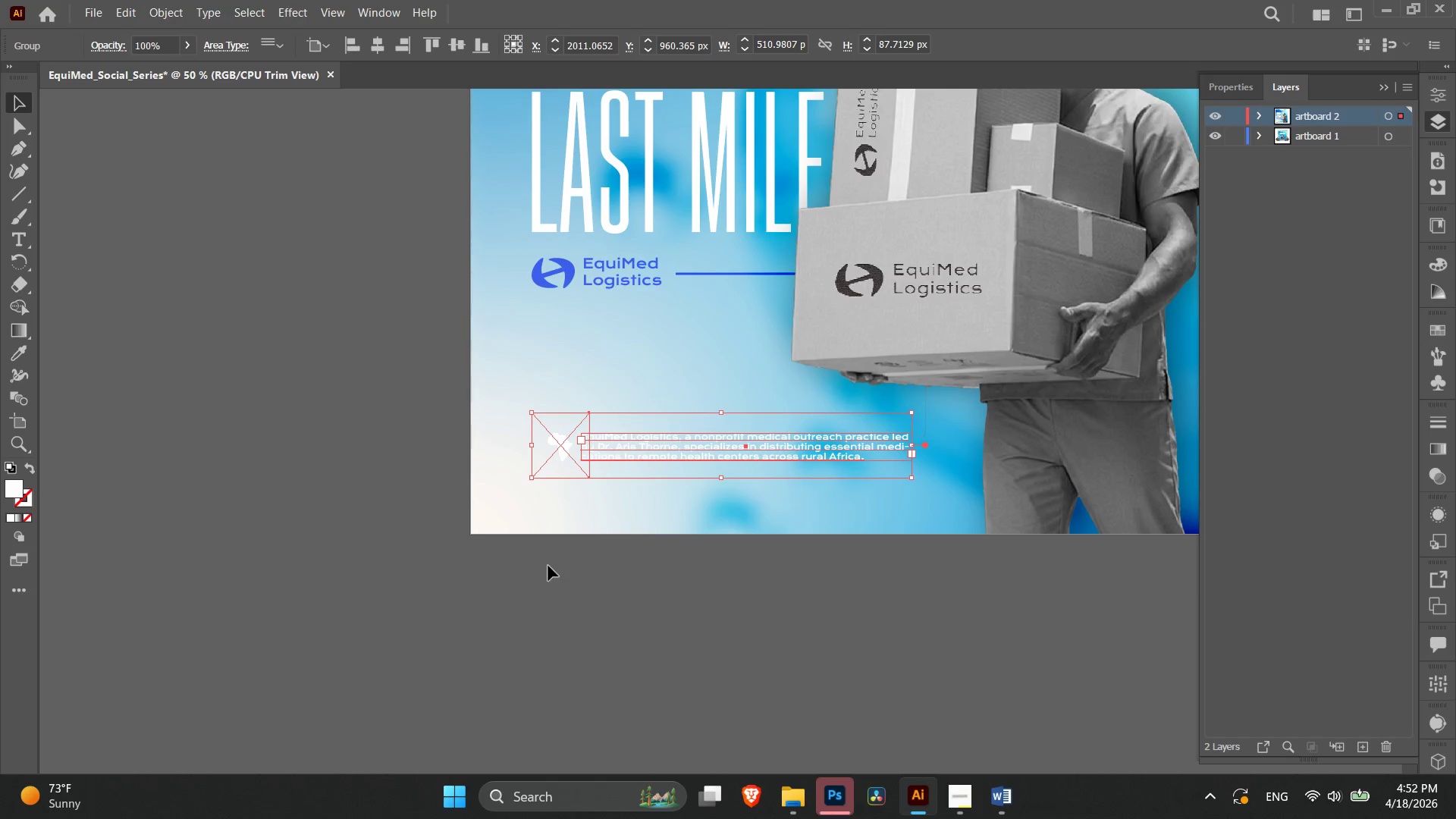 
left_click([555, 582])
 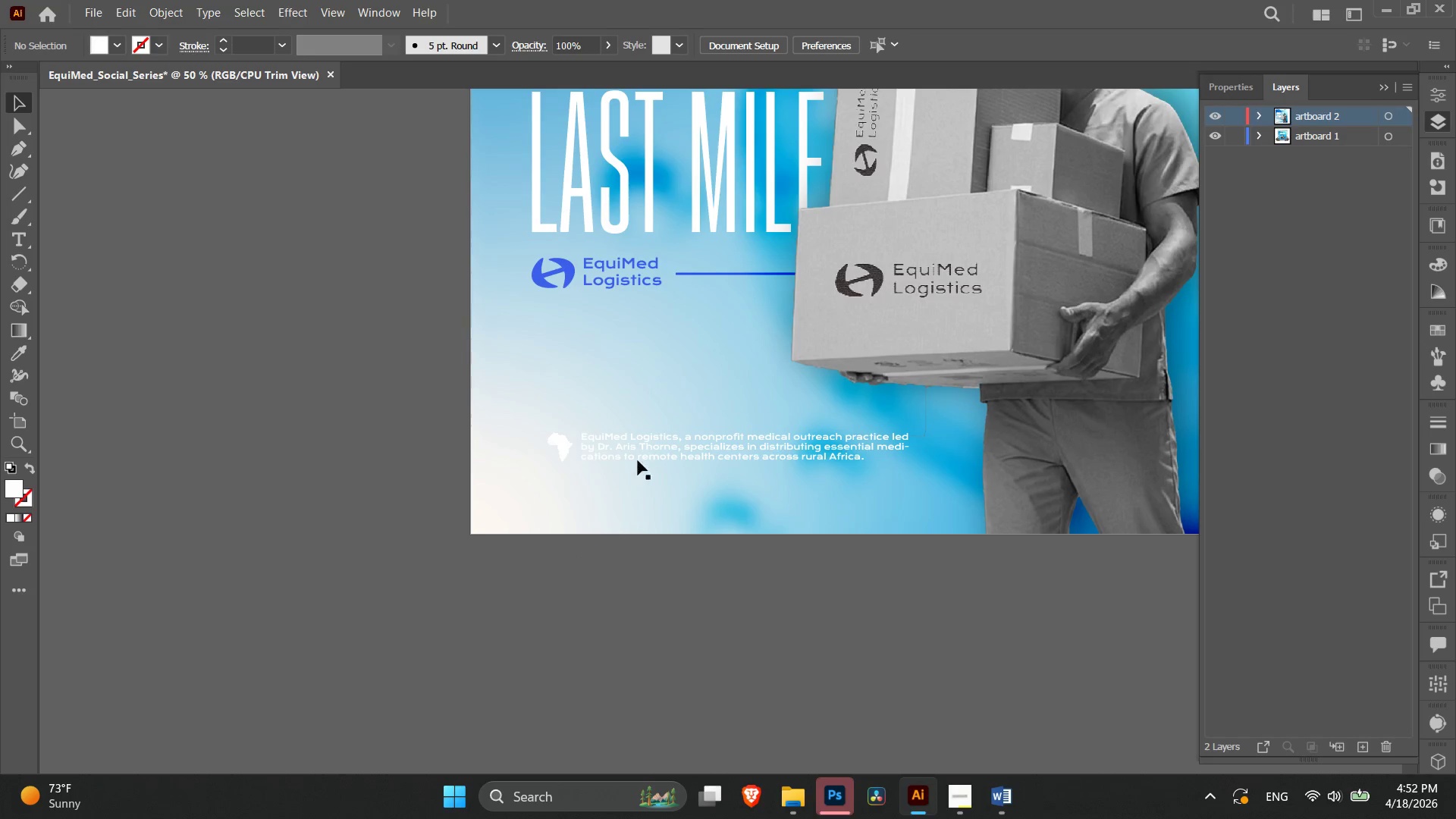 
left_click([640, 449])
 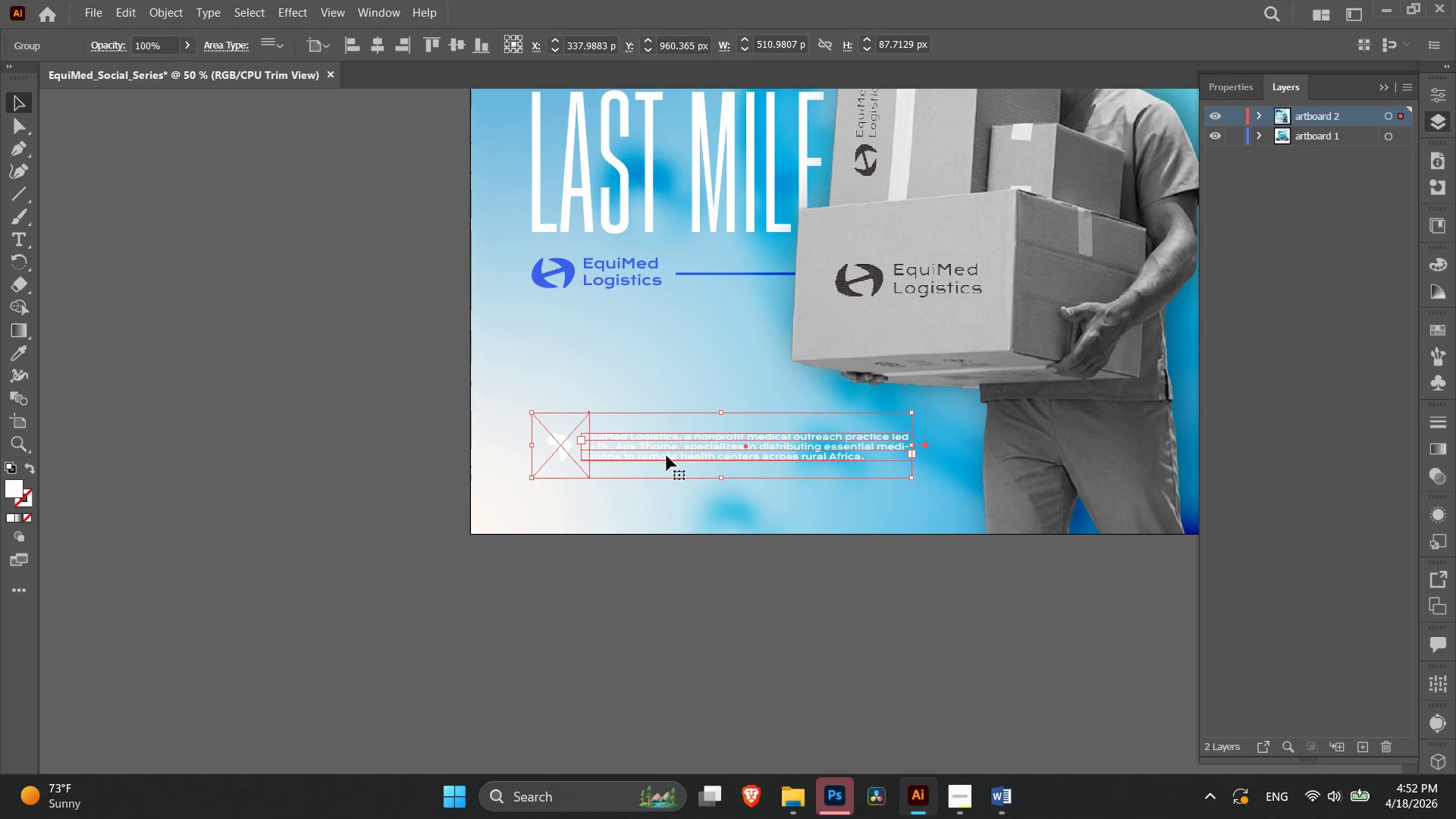 
key(Control+Shift+G)
 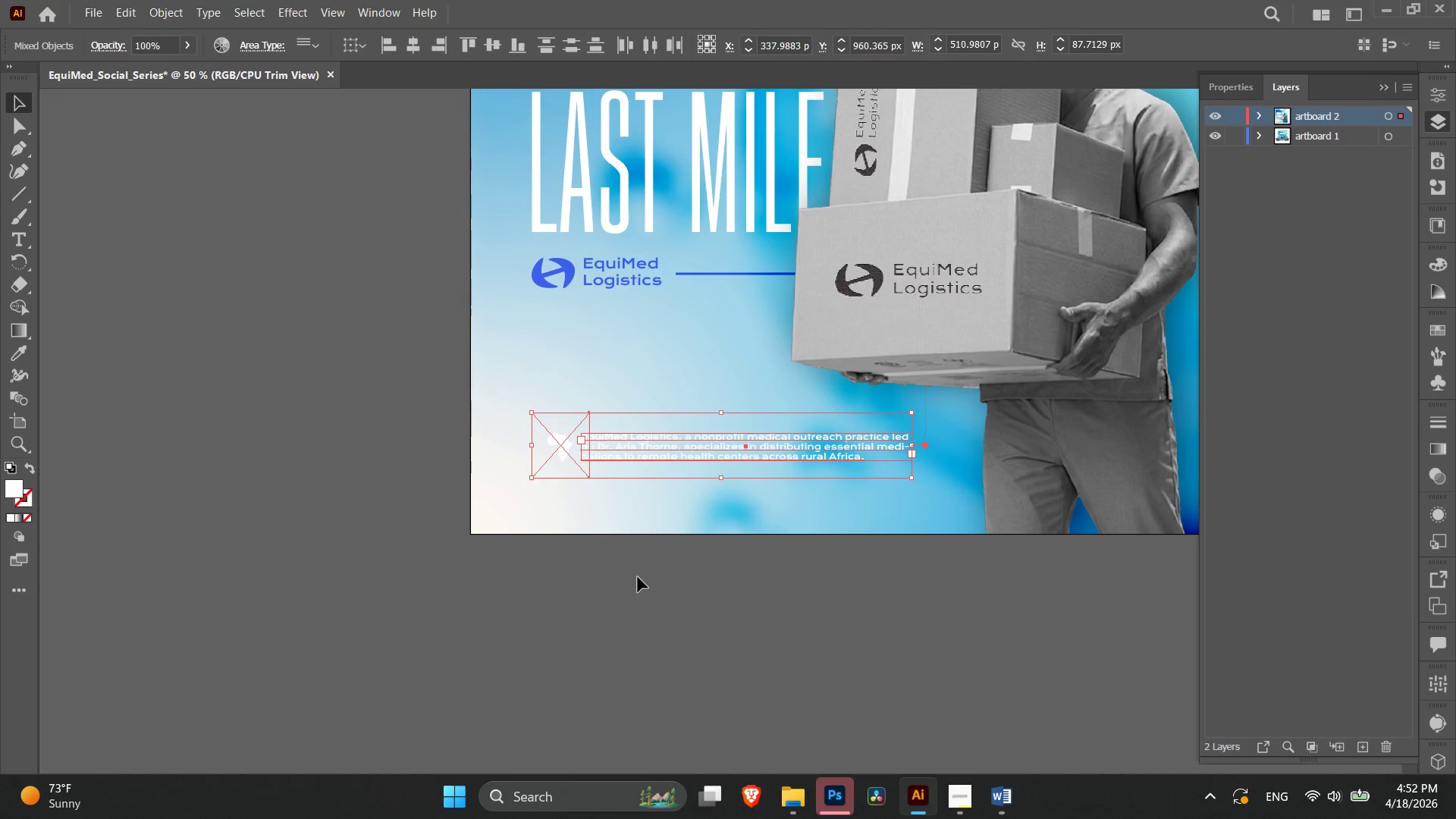 
left_click_drag(start_coordinate=[640, 568], to_coordinate=[646, 562])
 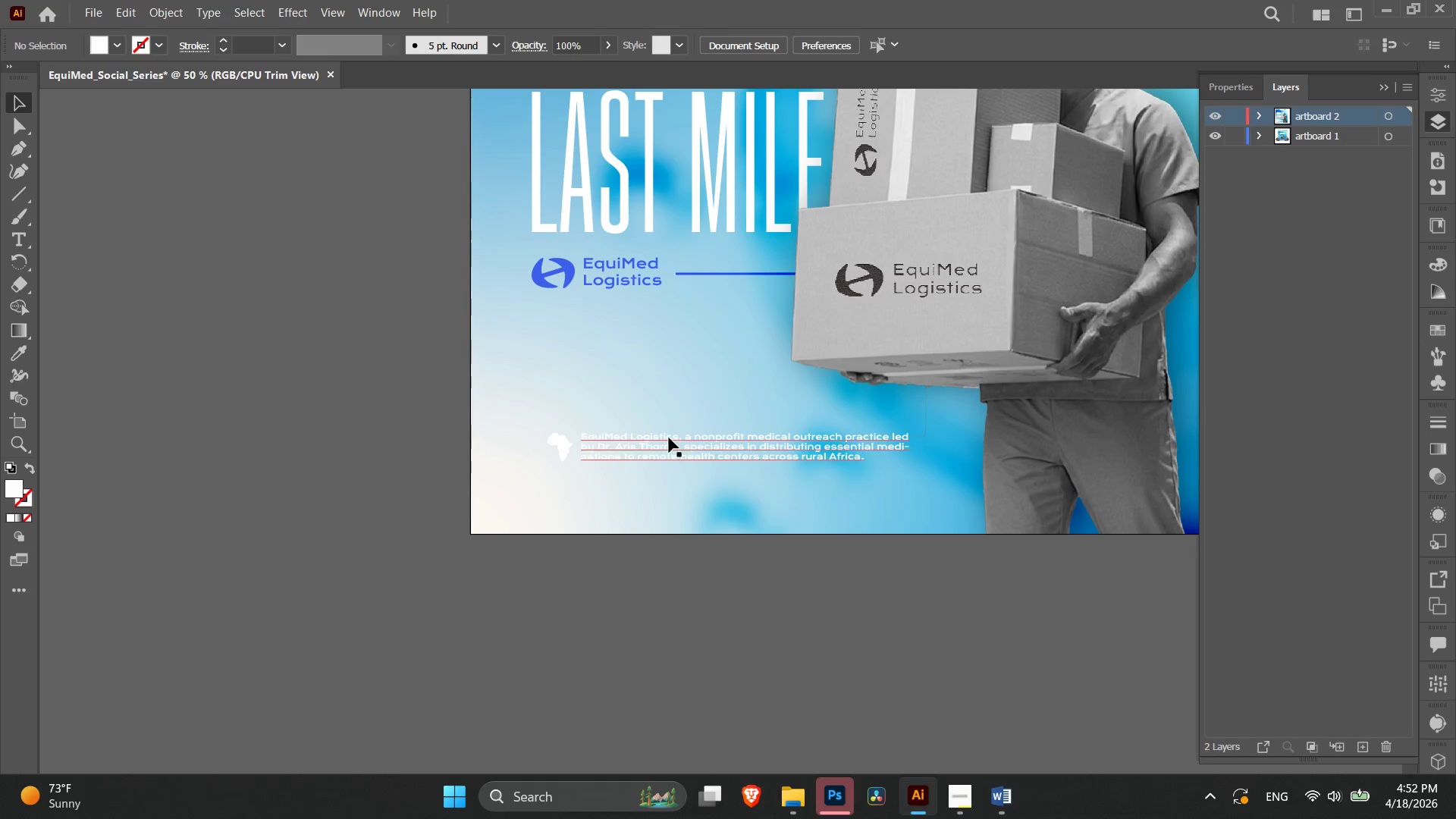 
left_click([669, 438])
 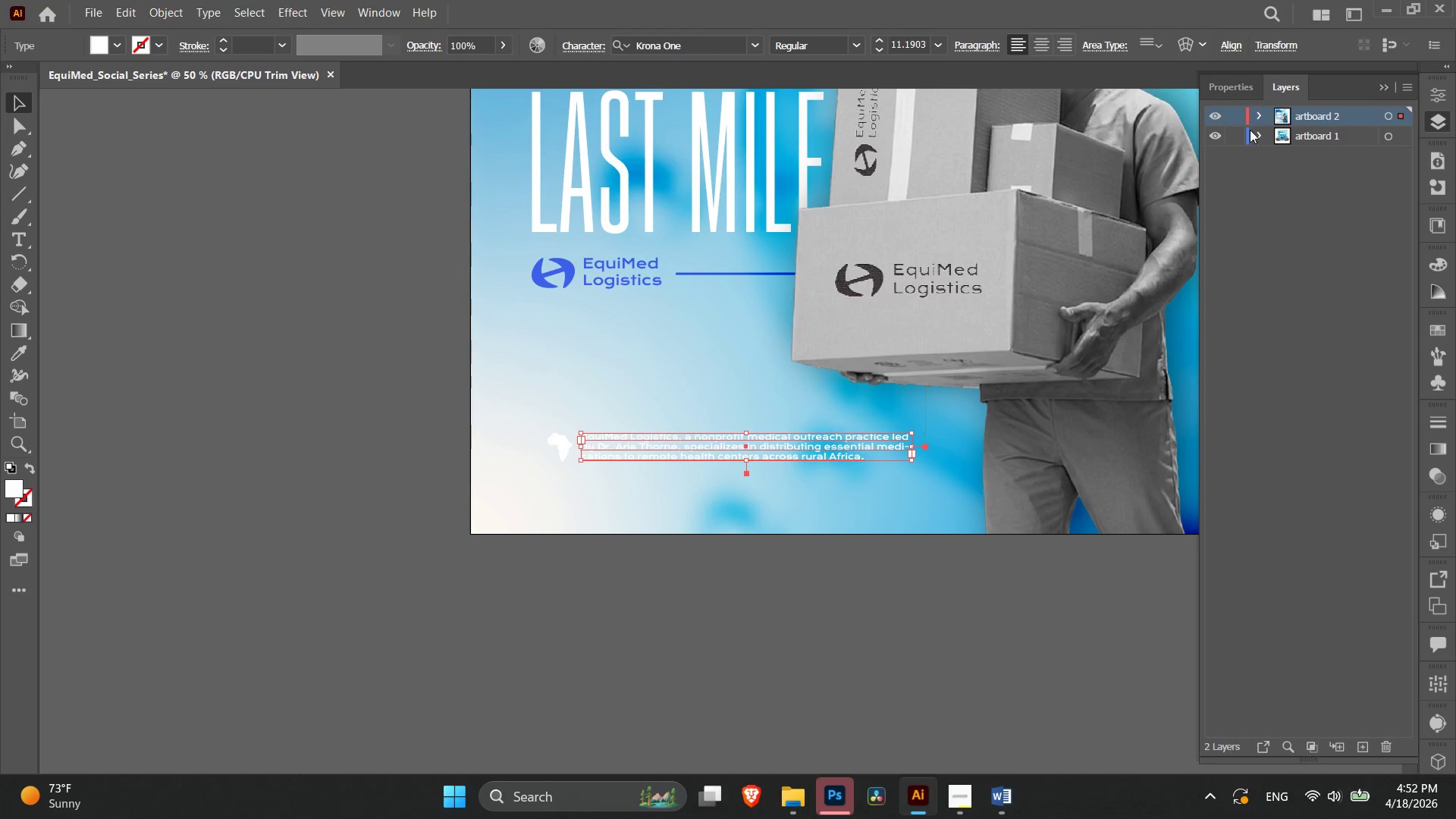 
left_click([1238, 96])
 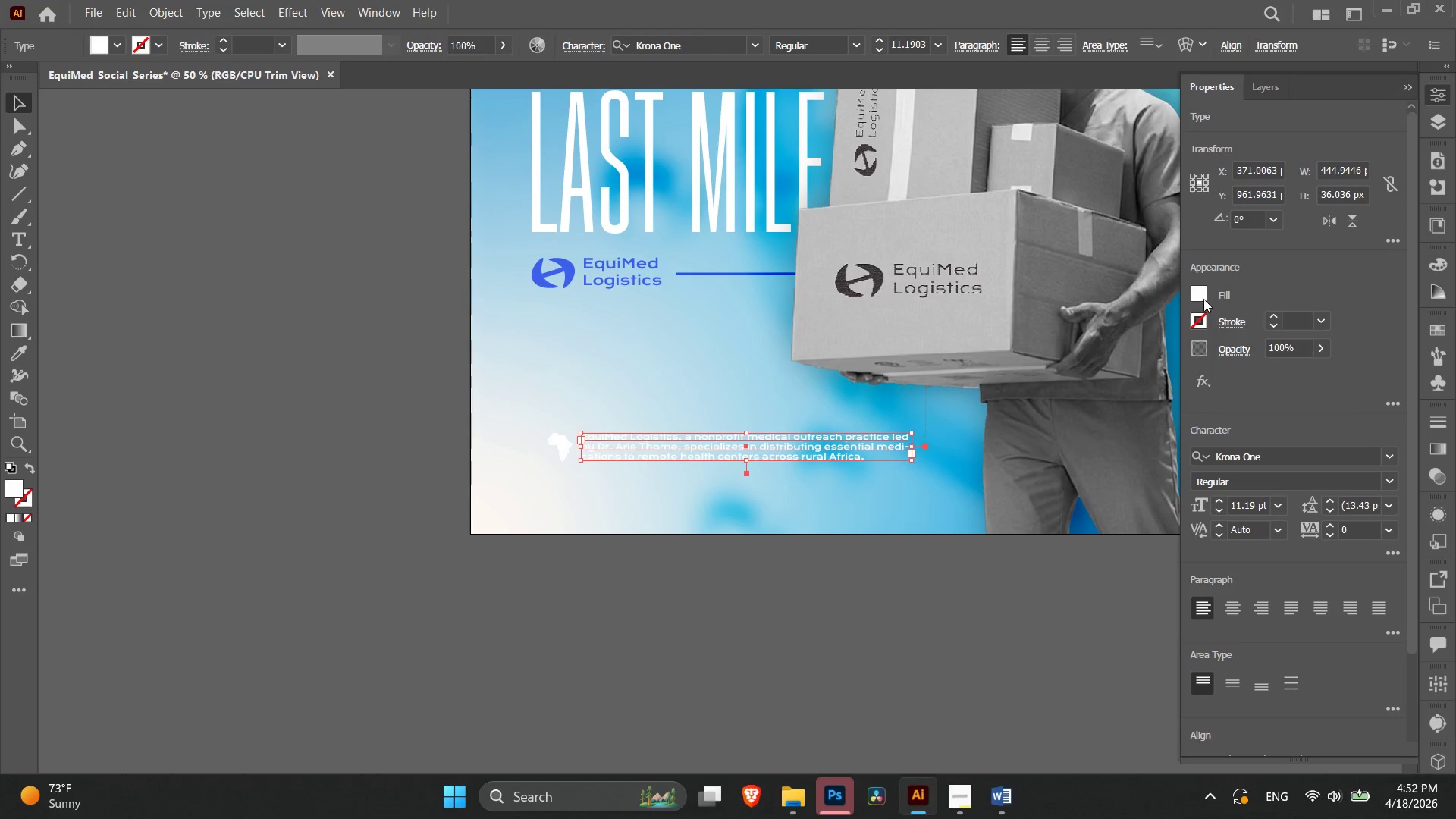 
left_click([1200, 297])
 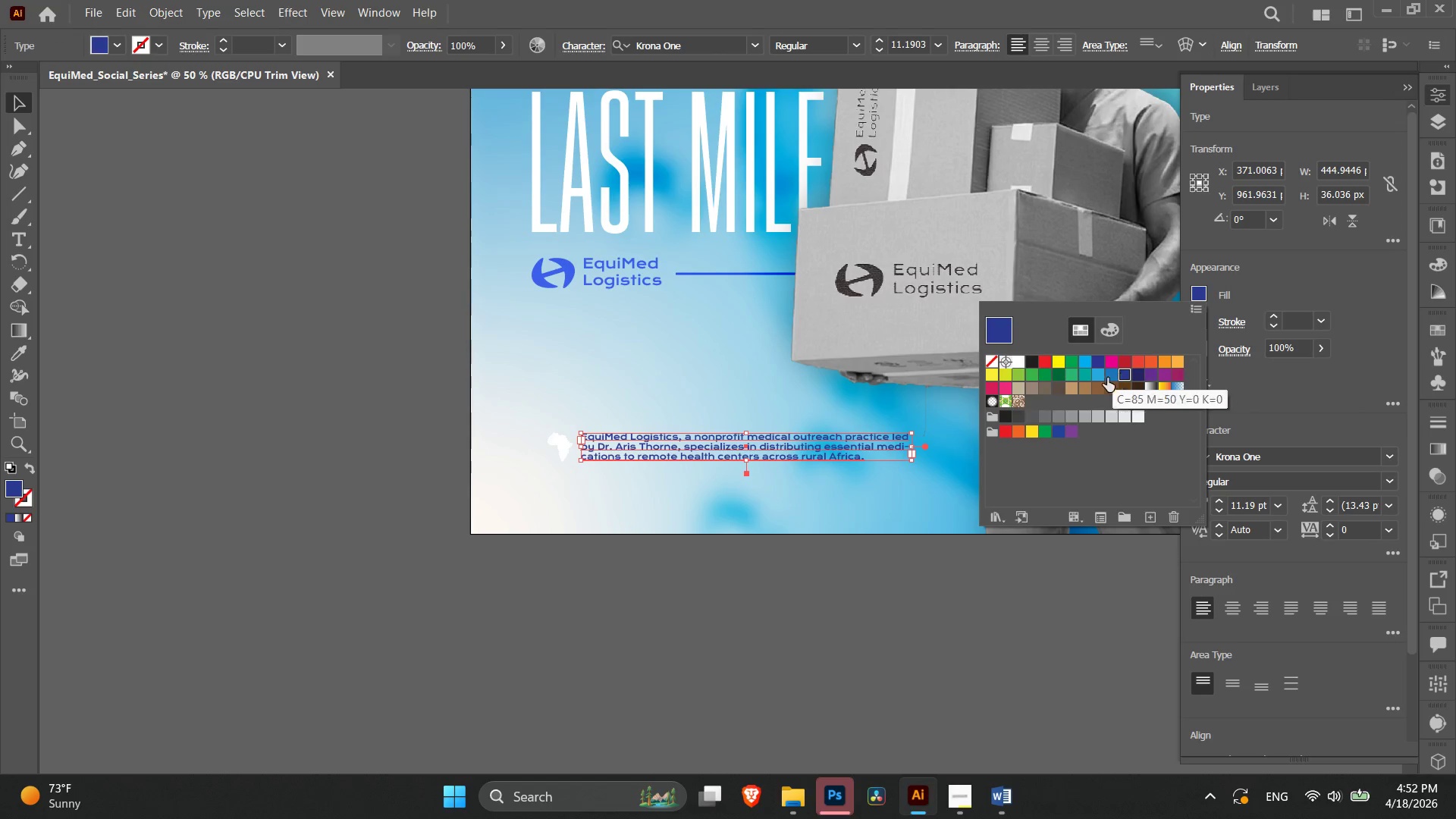 
double_click([709, 612])
 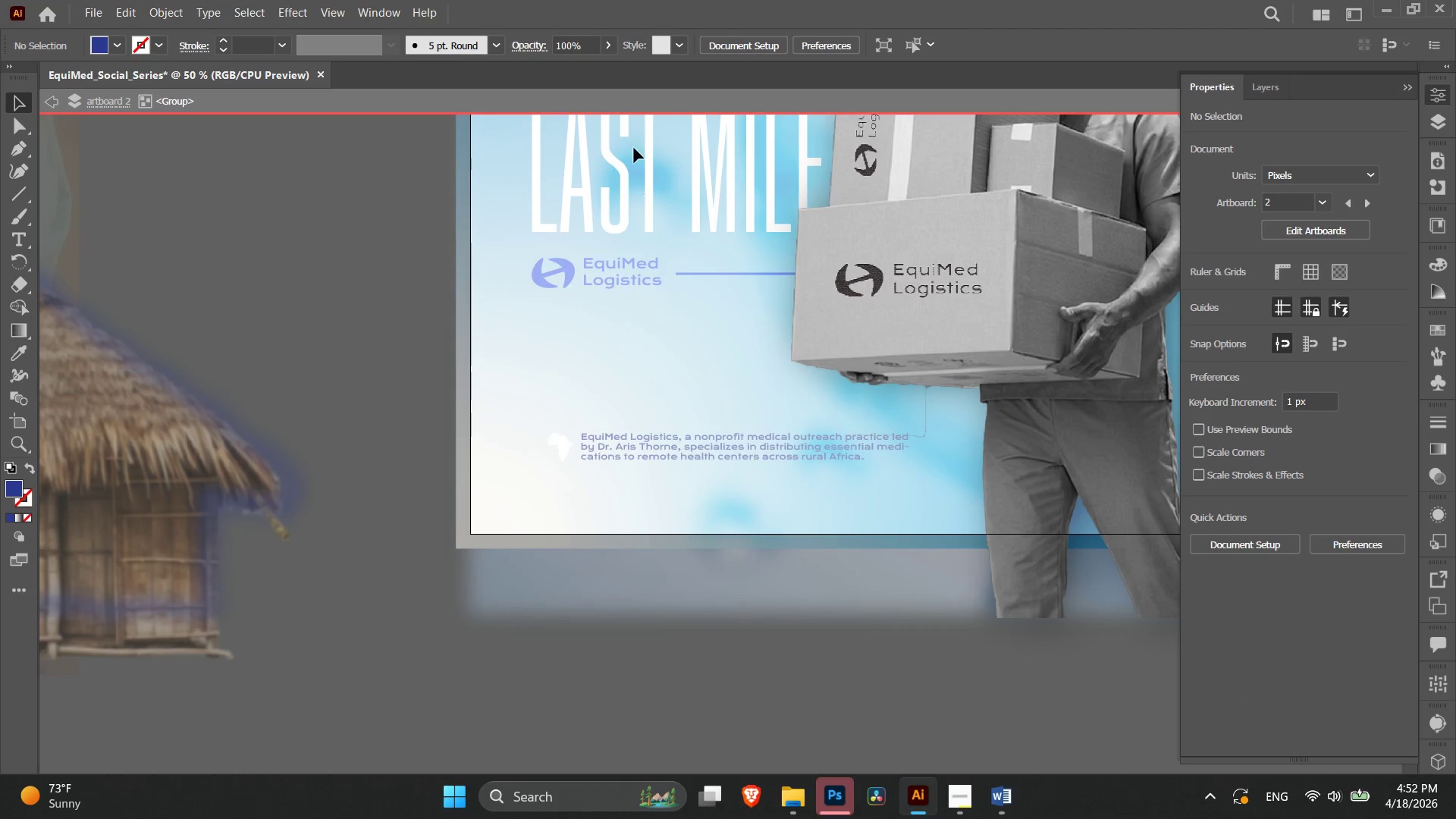 
left_click([633, 105])
 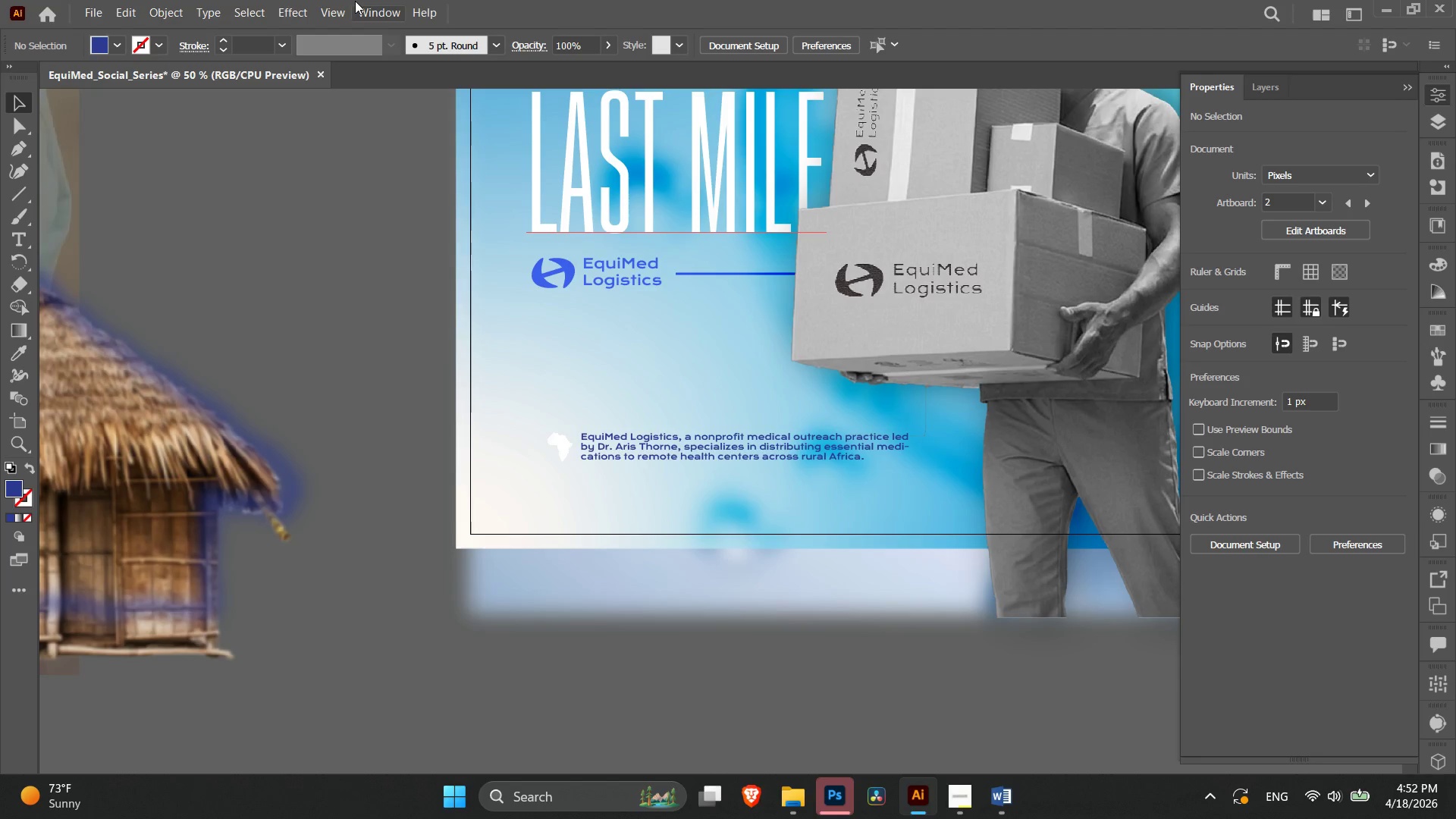 
left_click([345, 8])
 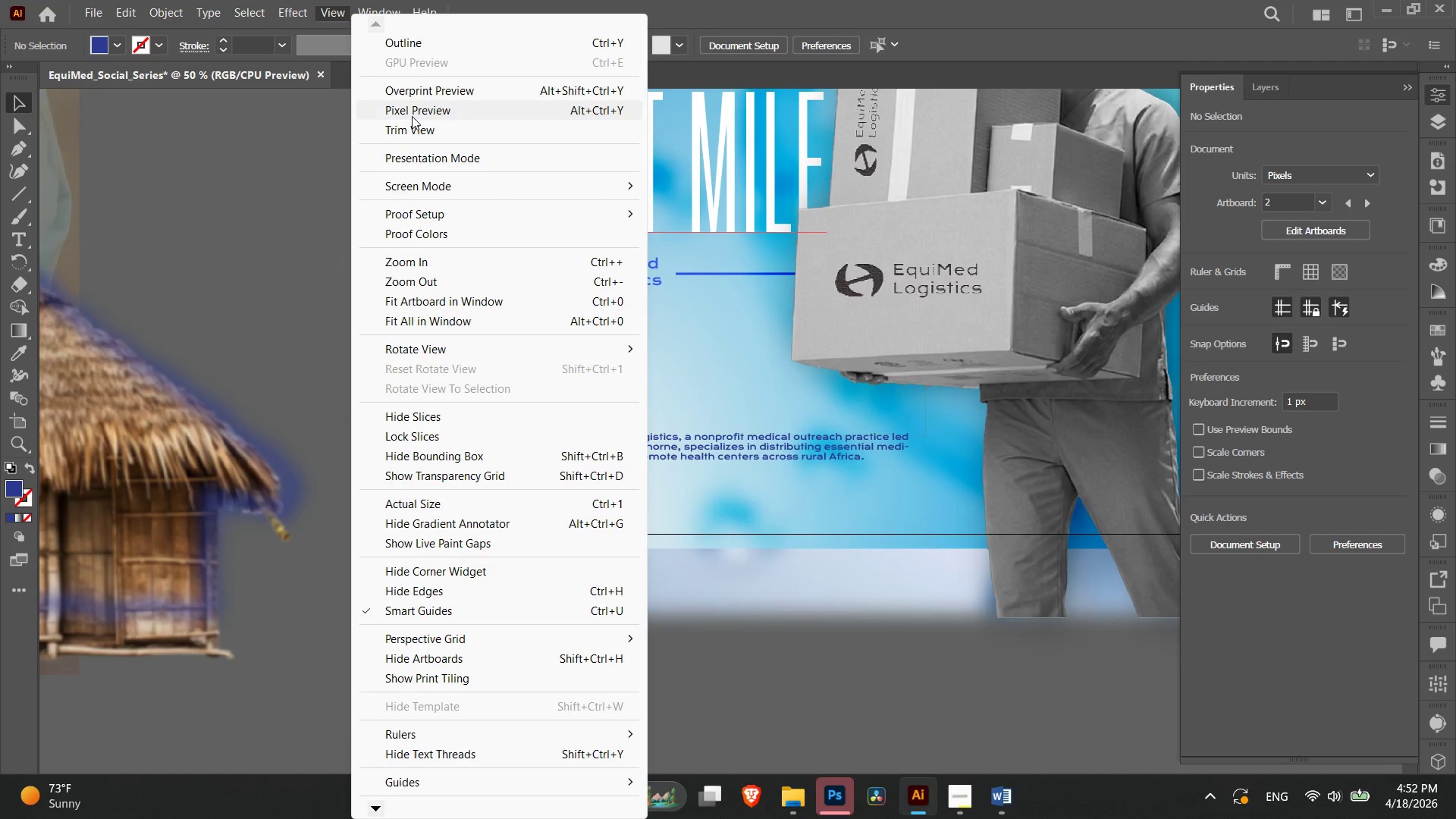 
left_click([412, 127])
 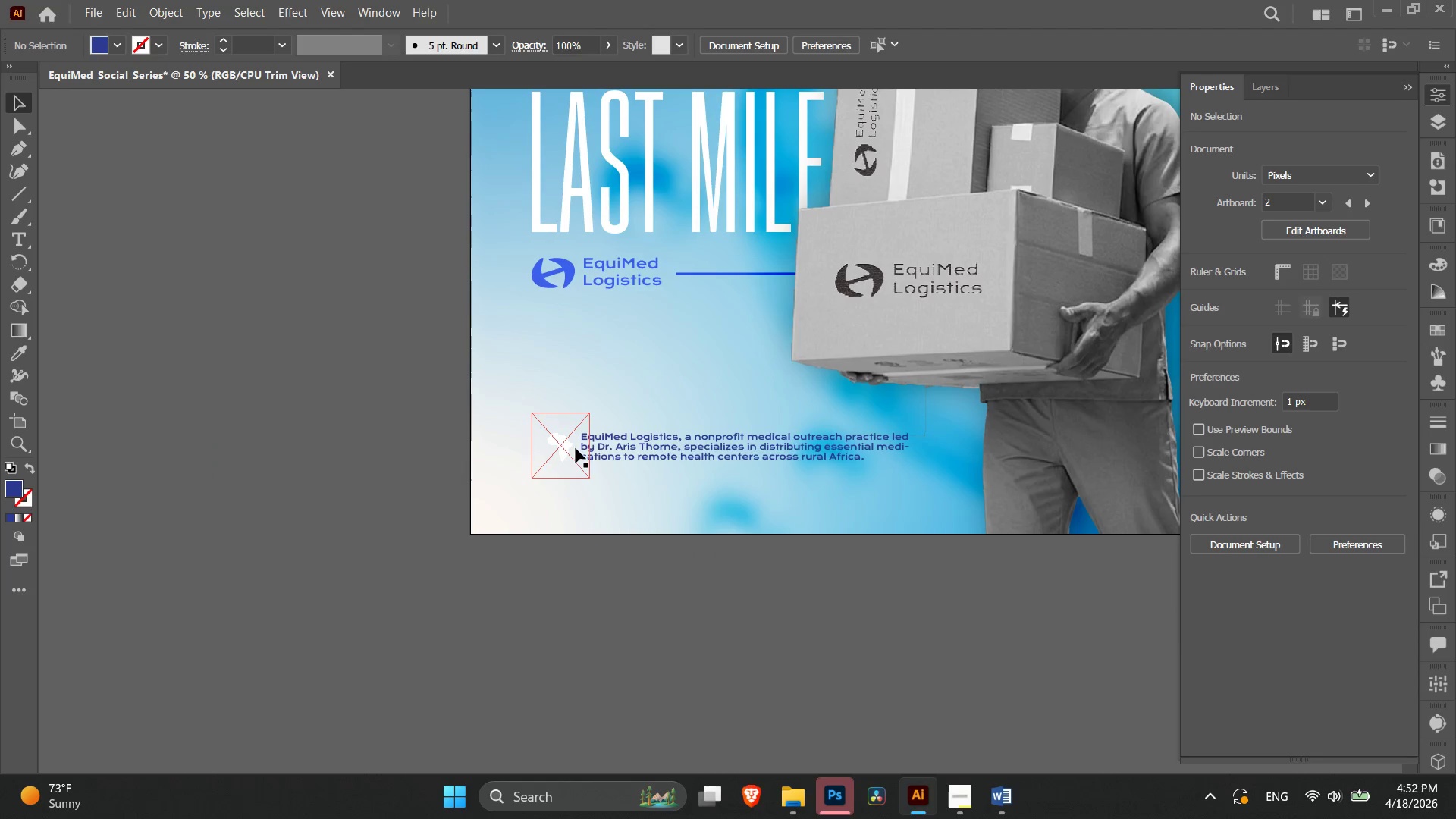 
left_click([563, 441])
 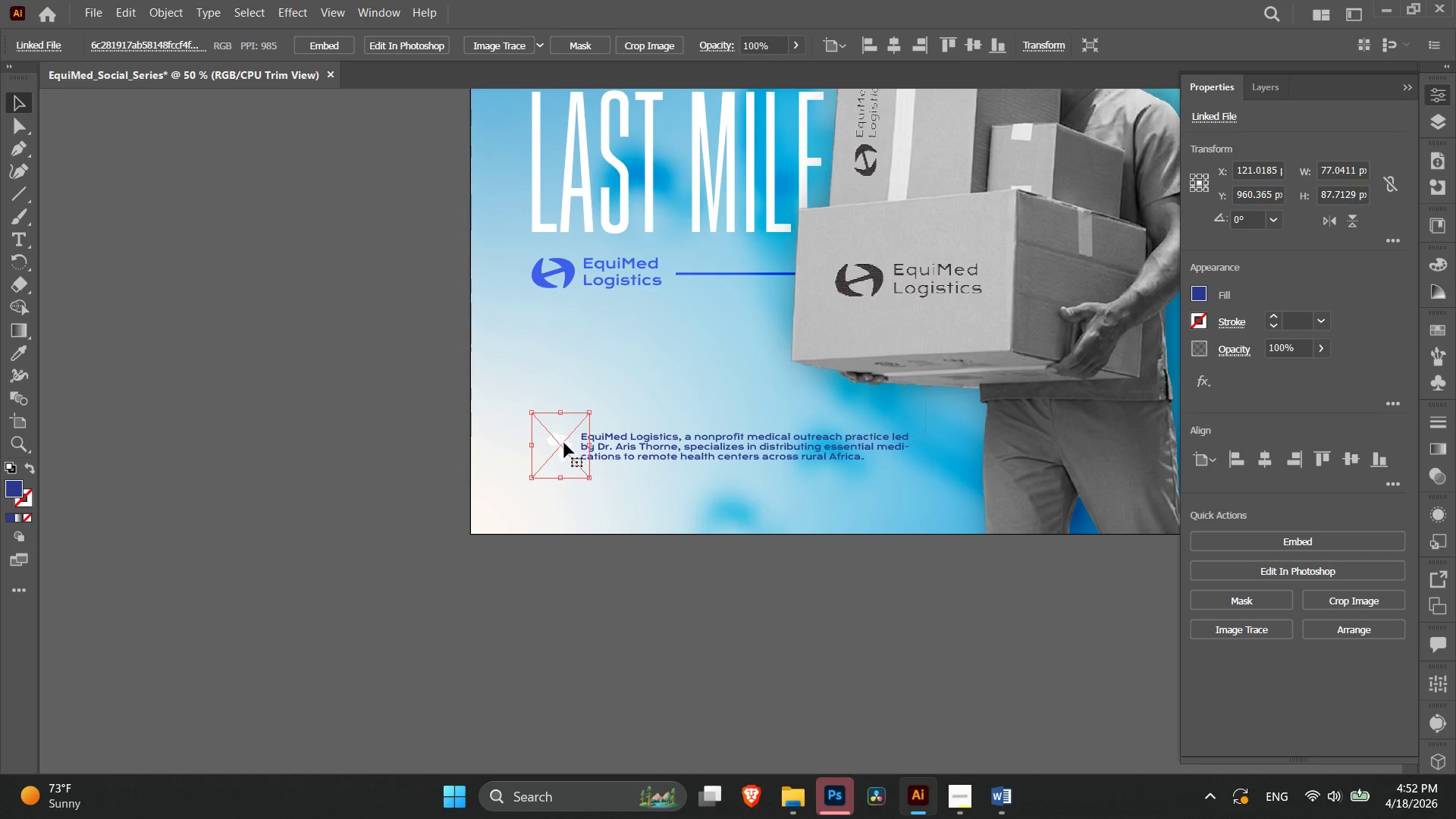 
key(Control+Equal)
 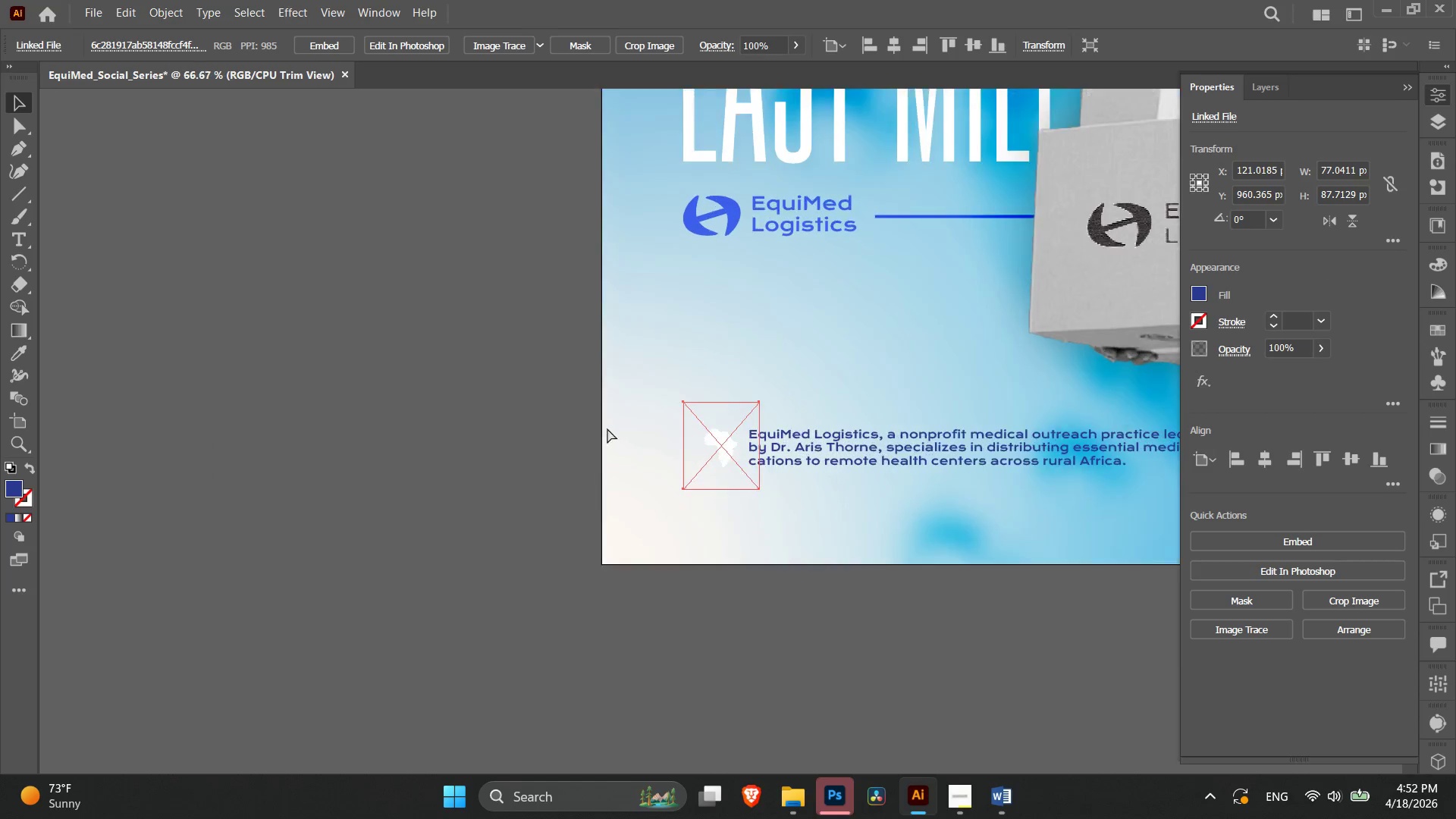 
key(Control+Equal)
 